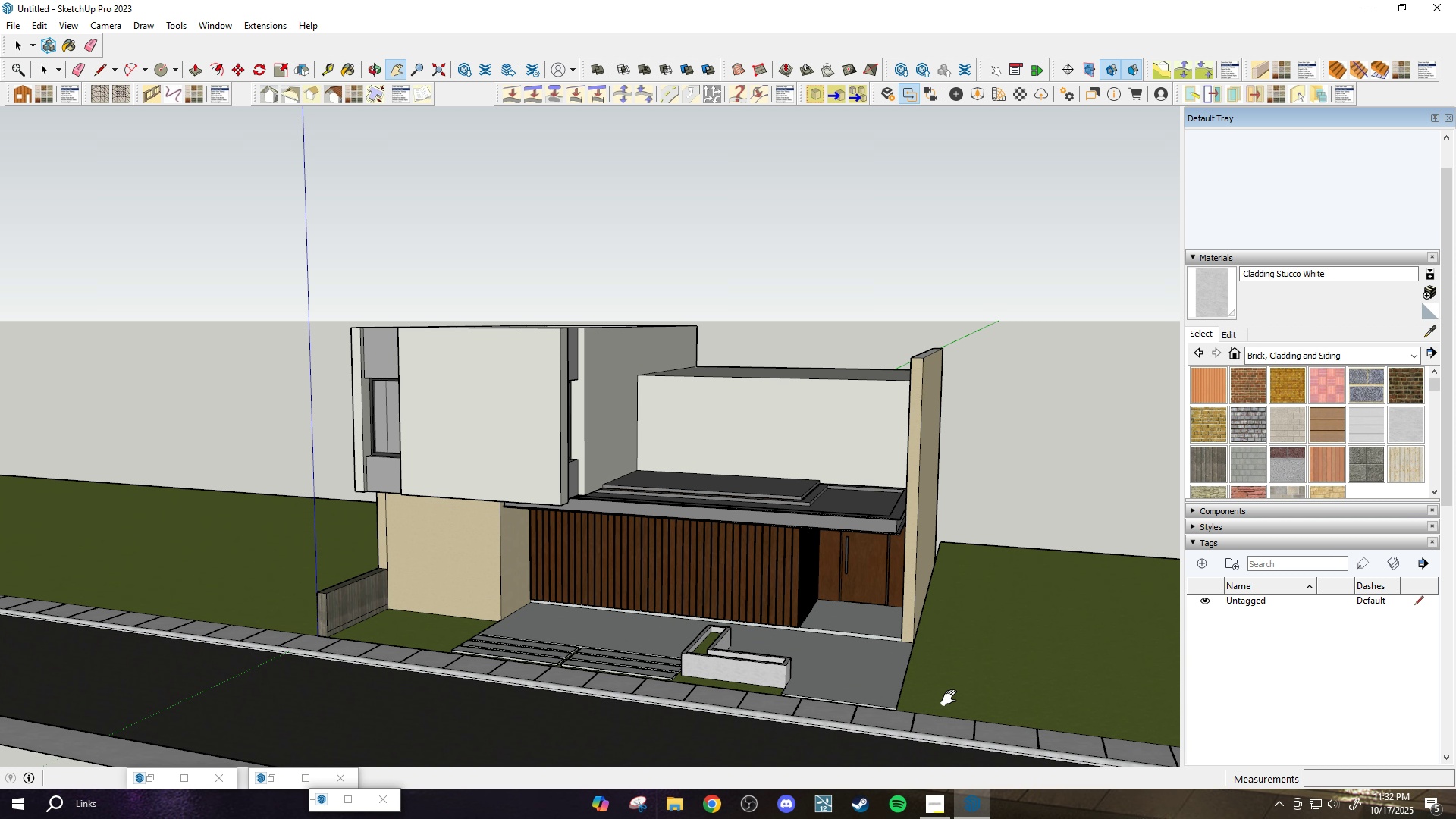 
scroll: coordinate [696, 598], scroll_direction: up, amount: 3.0
 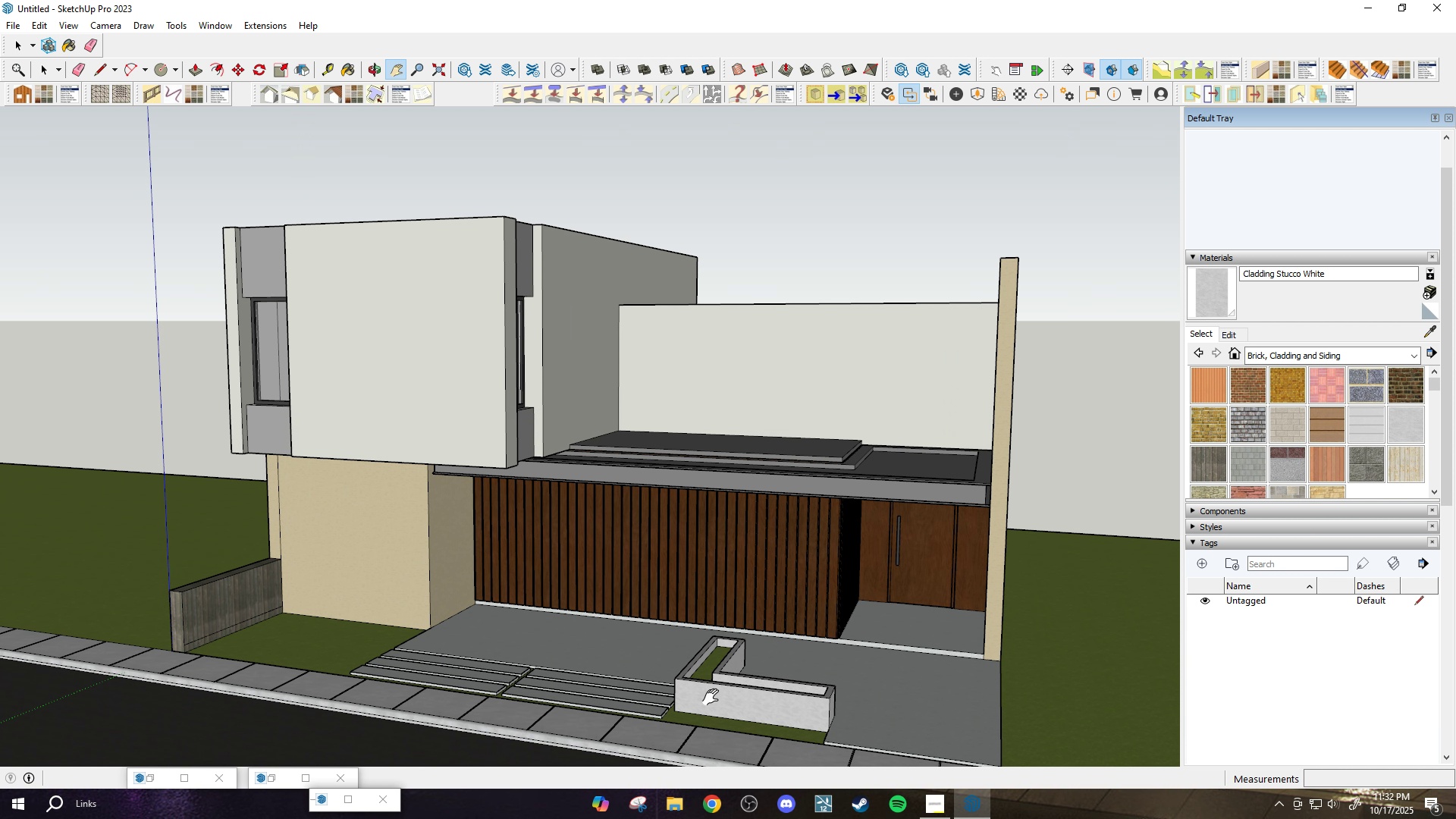 
left_click_drag(start_coordinate=[708, 726], to_coordinate=[707, 626])
 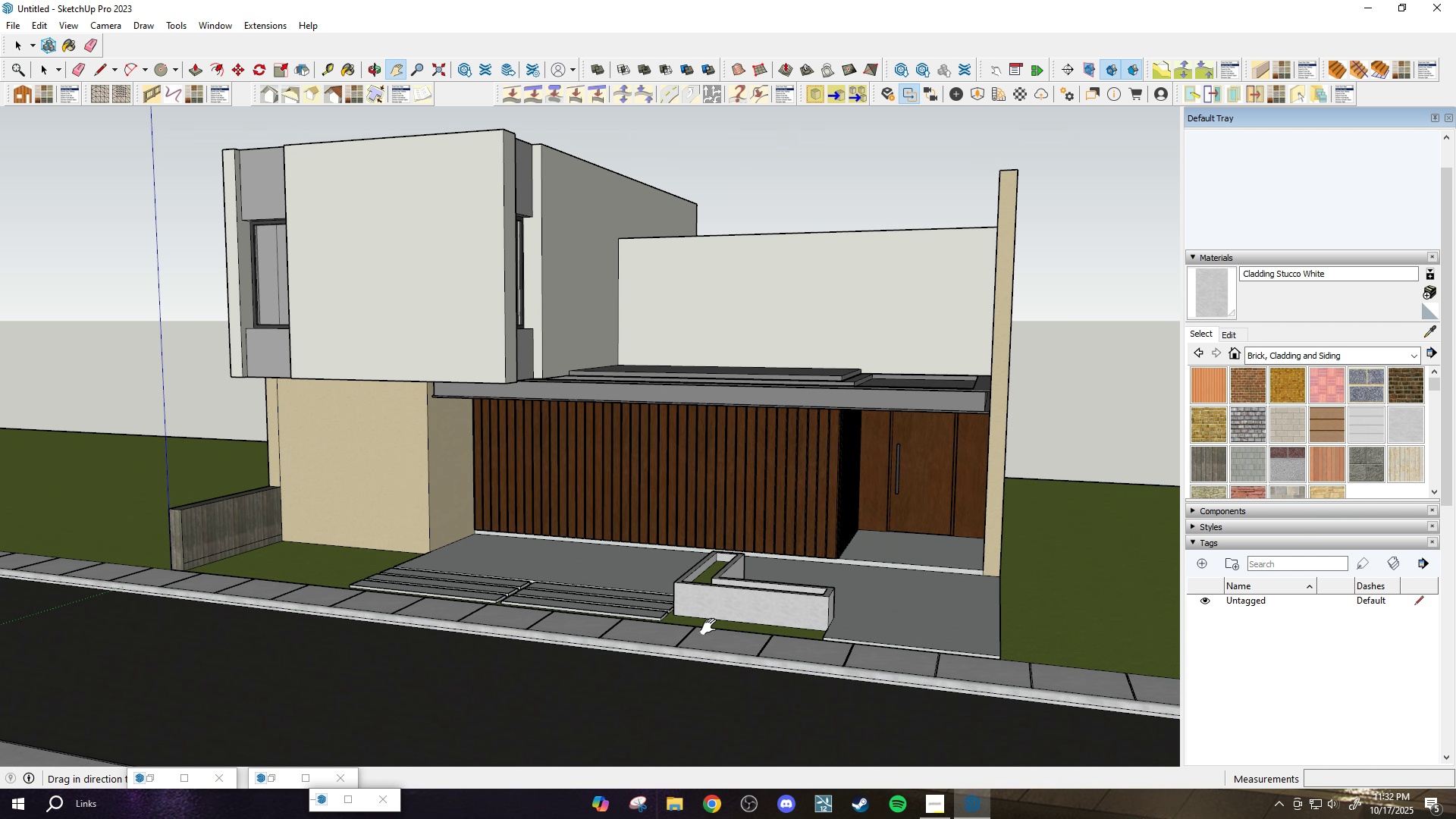 
scroll: coordinate [927, 544], scroll_direction: up, amount: 5.0
 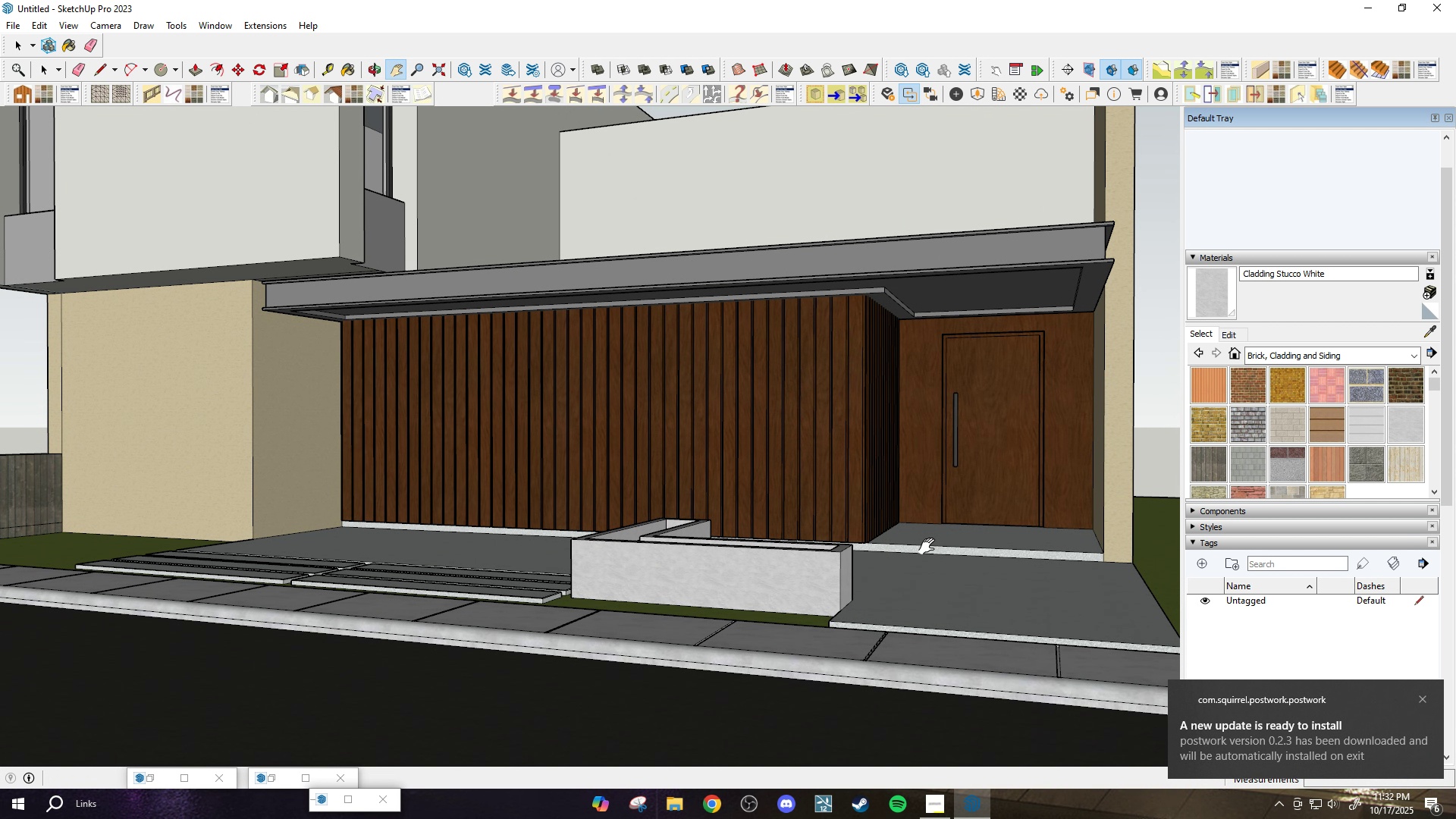 
wait(6.01)
 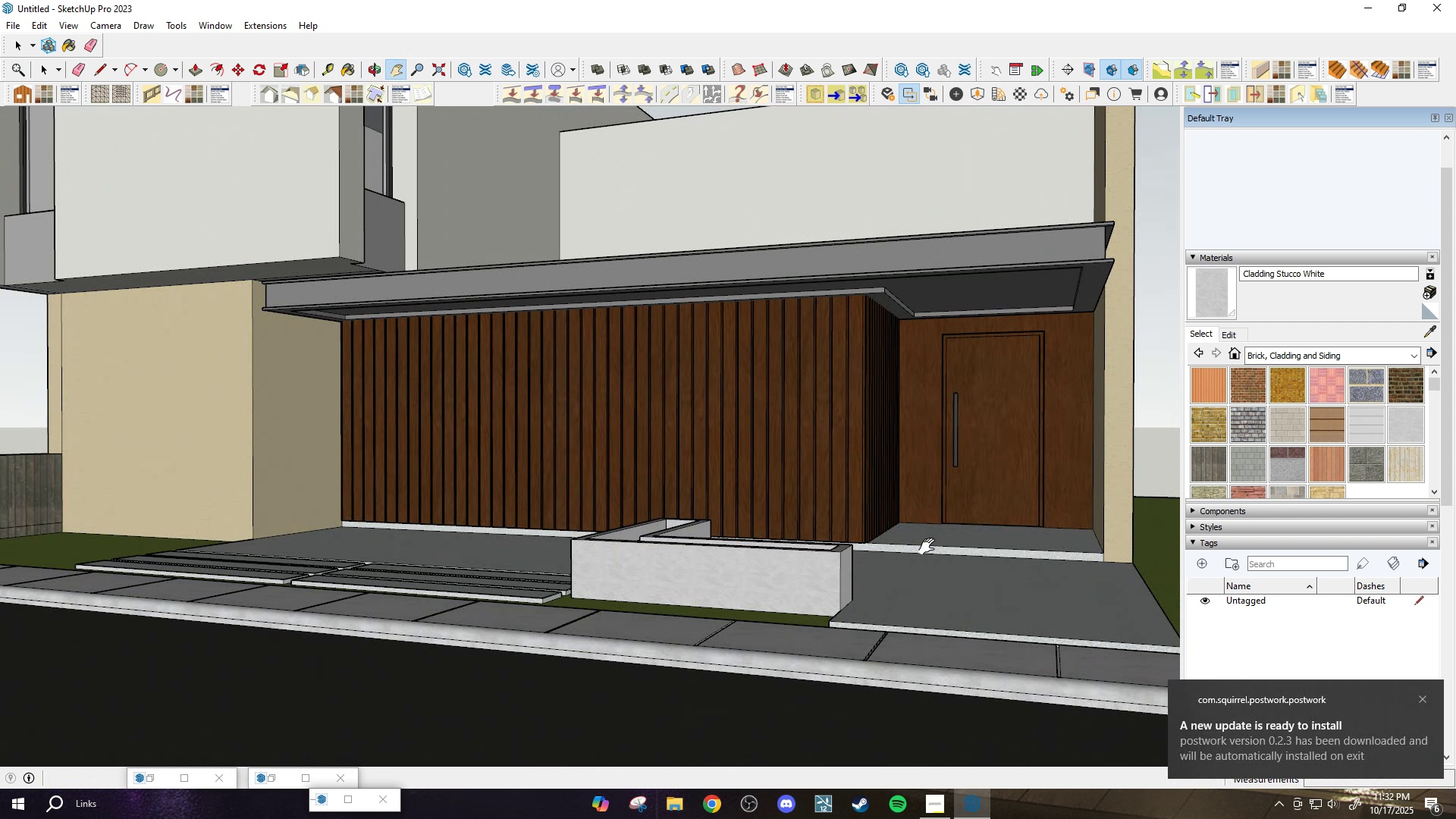 
scroll: coordinate [920, 469], scroll_direction: down, amount: 3.0
 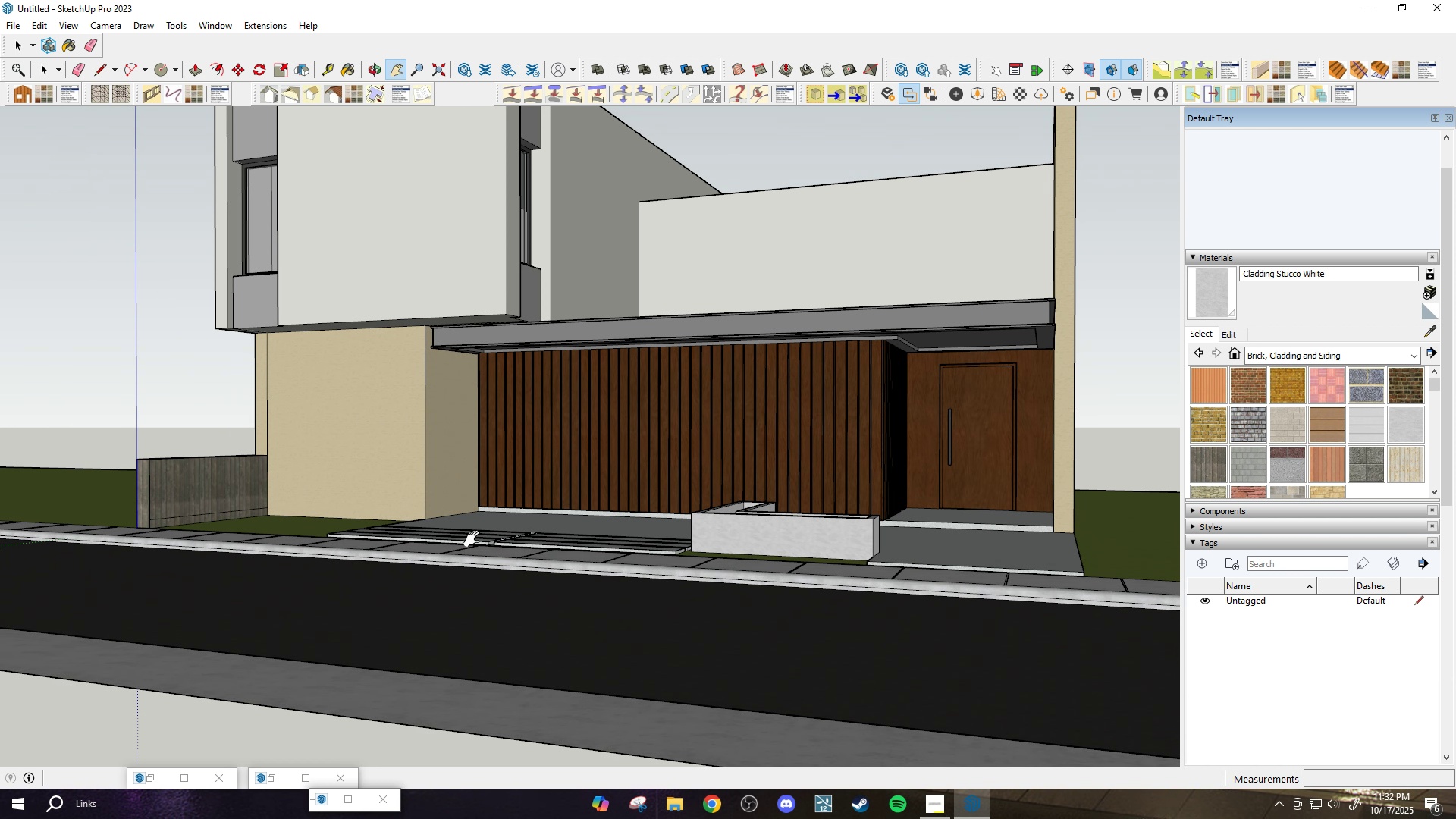 
left_click_drag(start_coordinate=[472, 538], to_coordinate=[431, 611])
 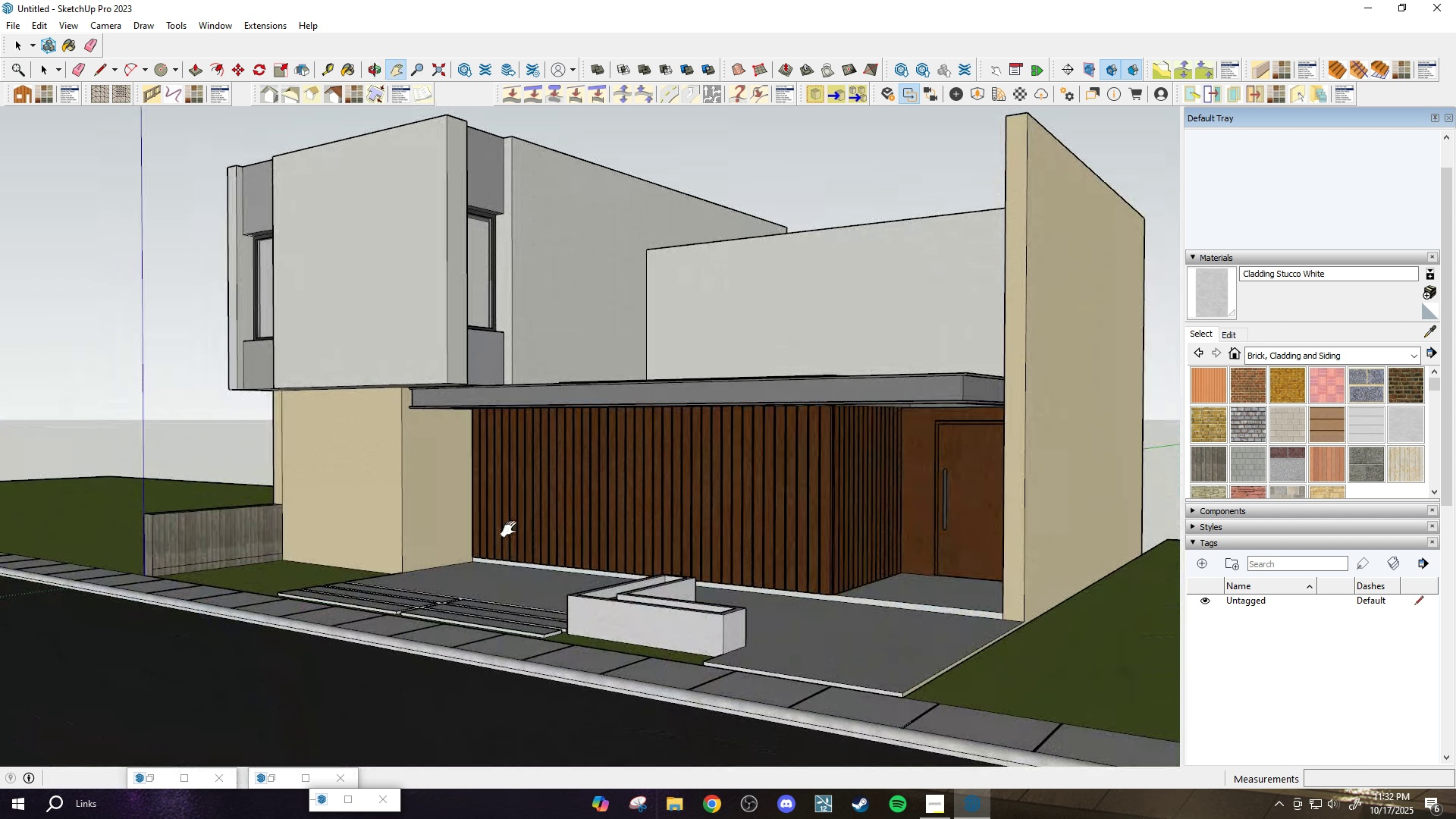 
scroll: coordinate [752, 494], scroll_direction: up, amount: 6.0
 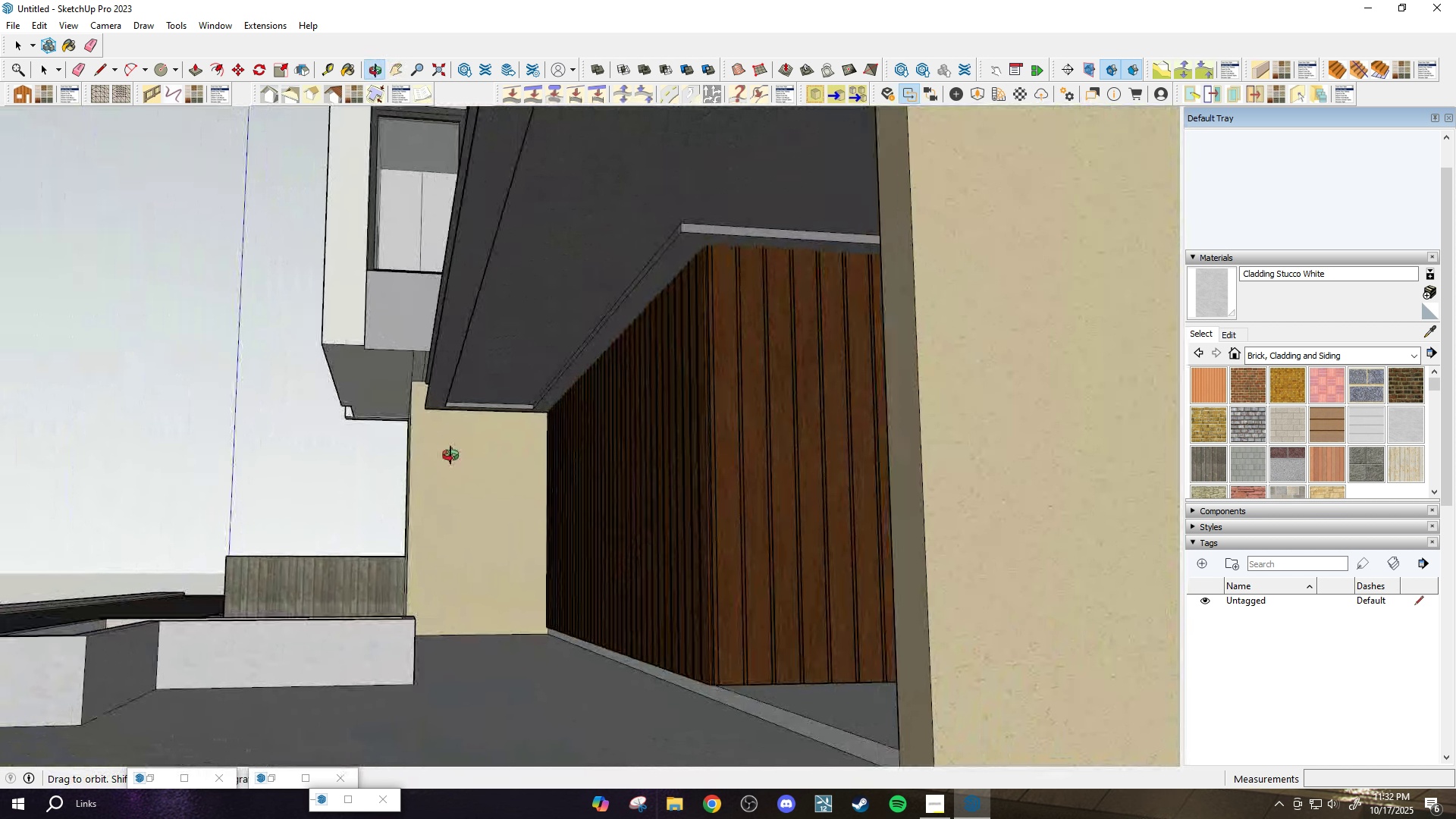 
scroll: coordinate [908, 473], scroll_direction: down, amount: 2.0
 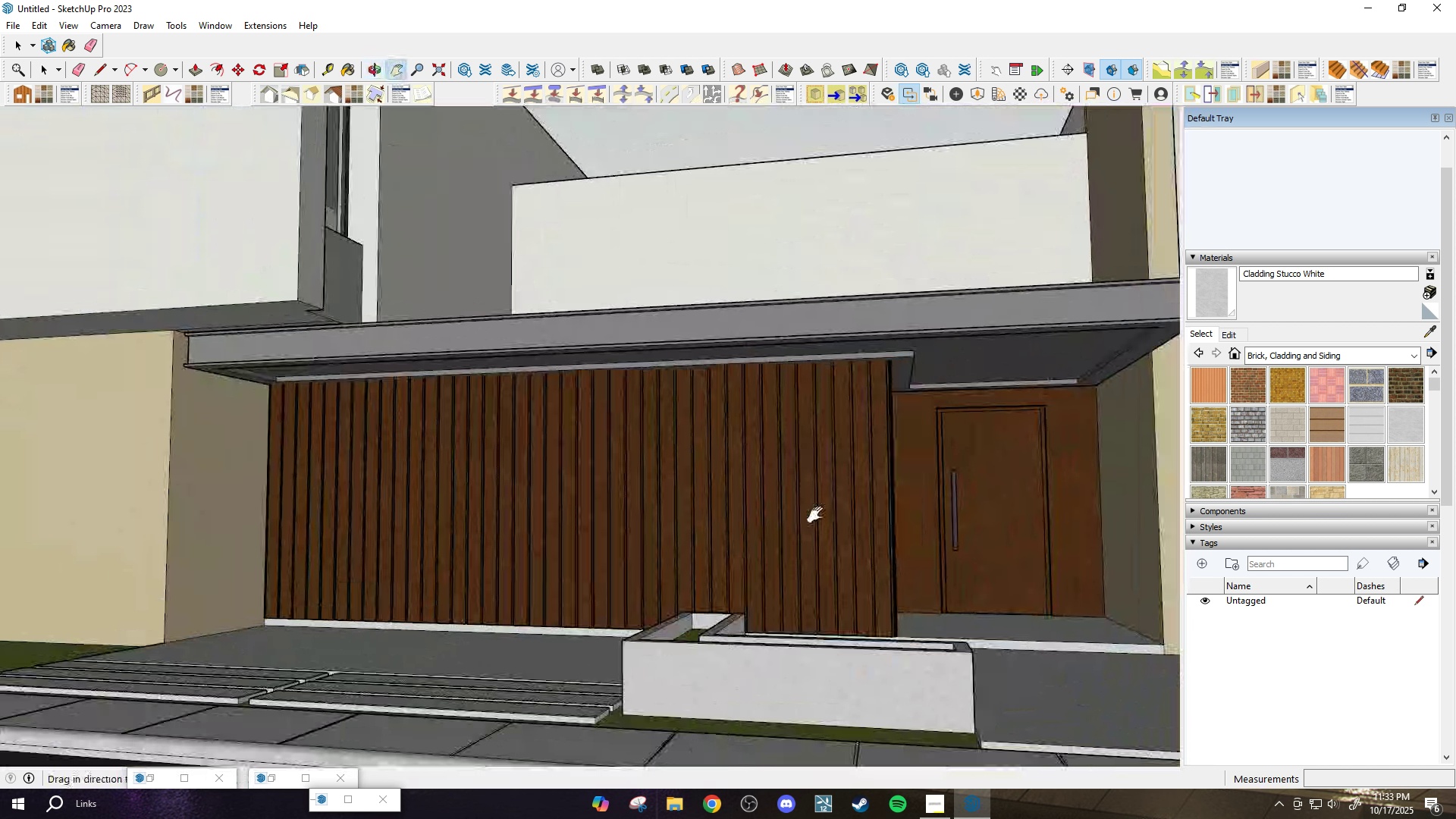 
left_click_drag(start_coordinate=[893, 496], to_coordinate=[726, 535])
 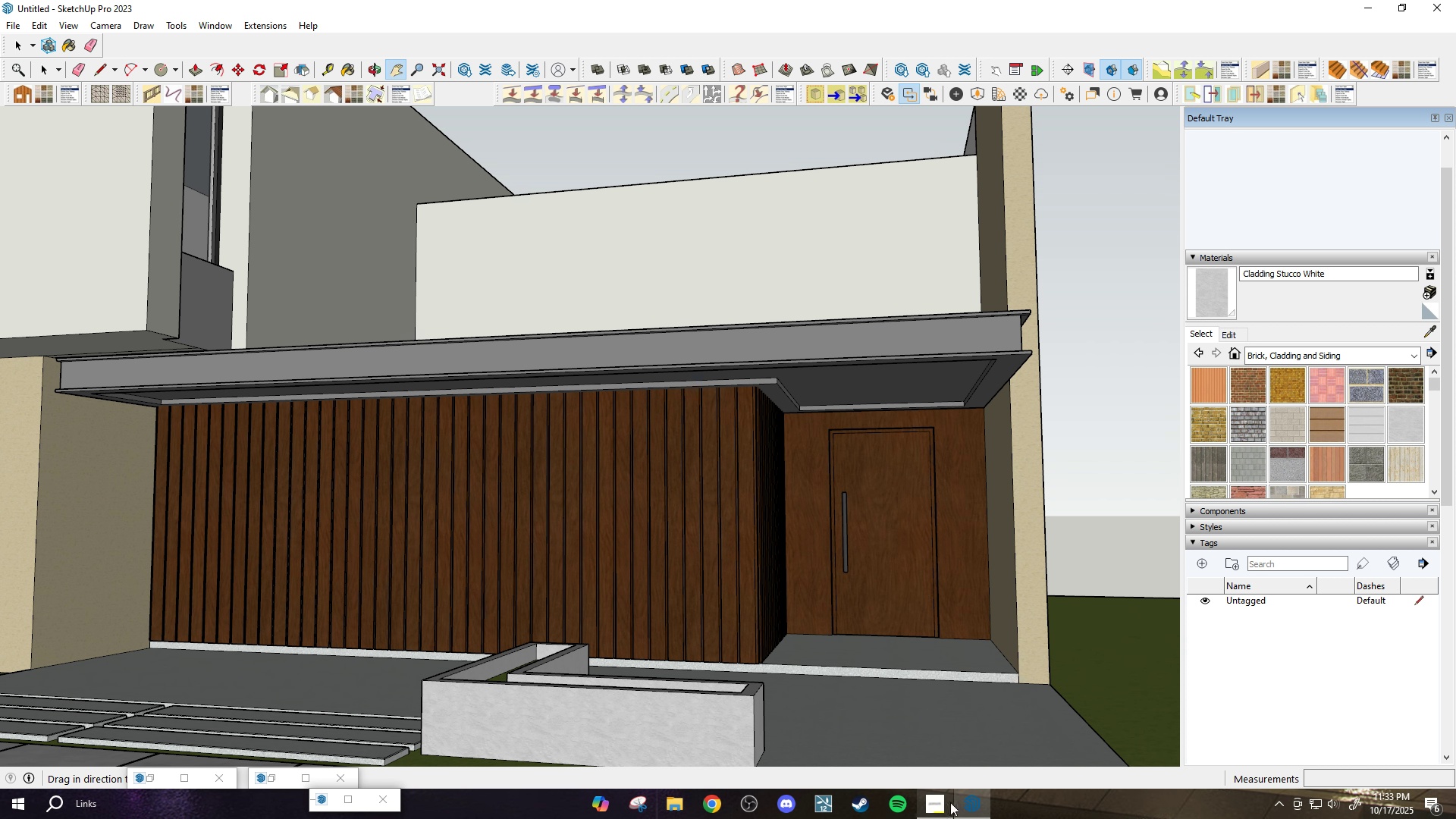 
left_click([950, 802])
 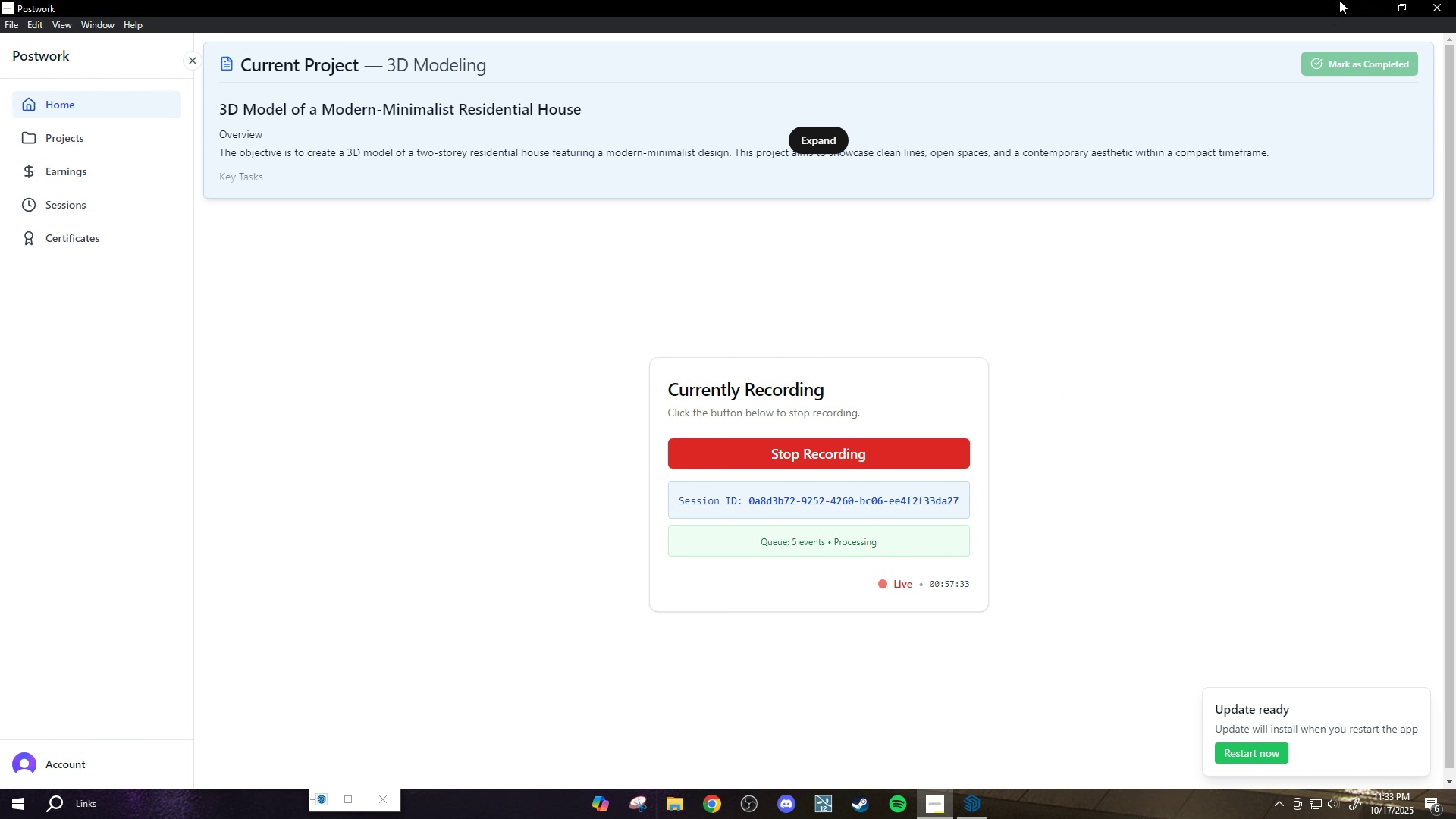 
left_click([1359, 5])
 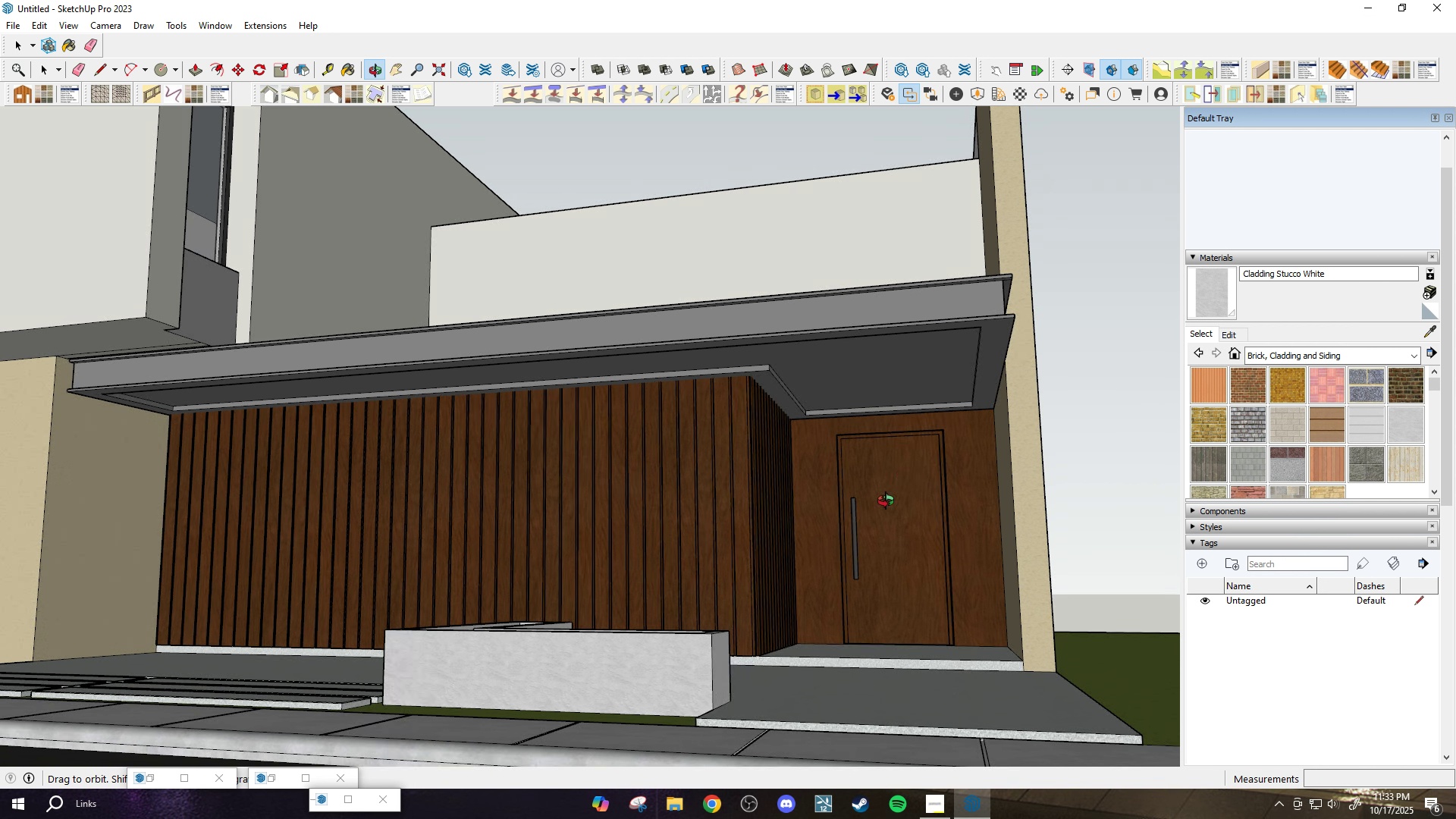 
scroll: coordinate [877, 395], scroll_direction: up, amount: 5.0
 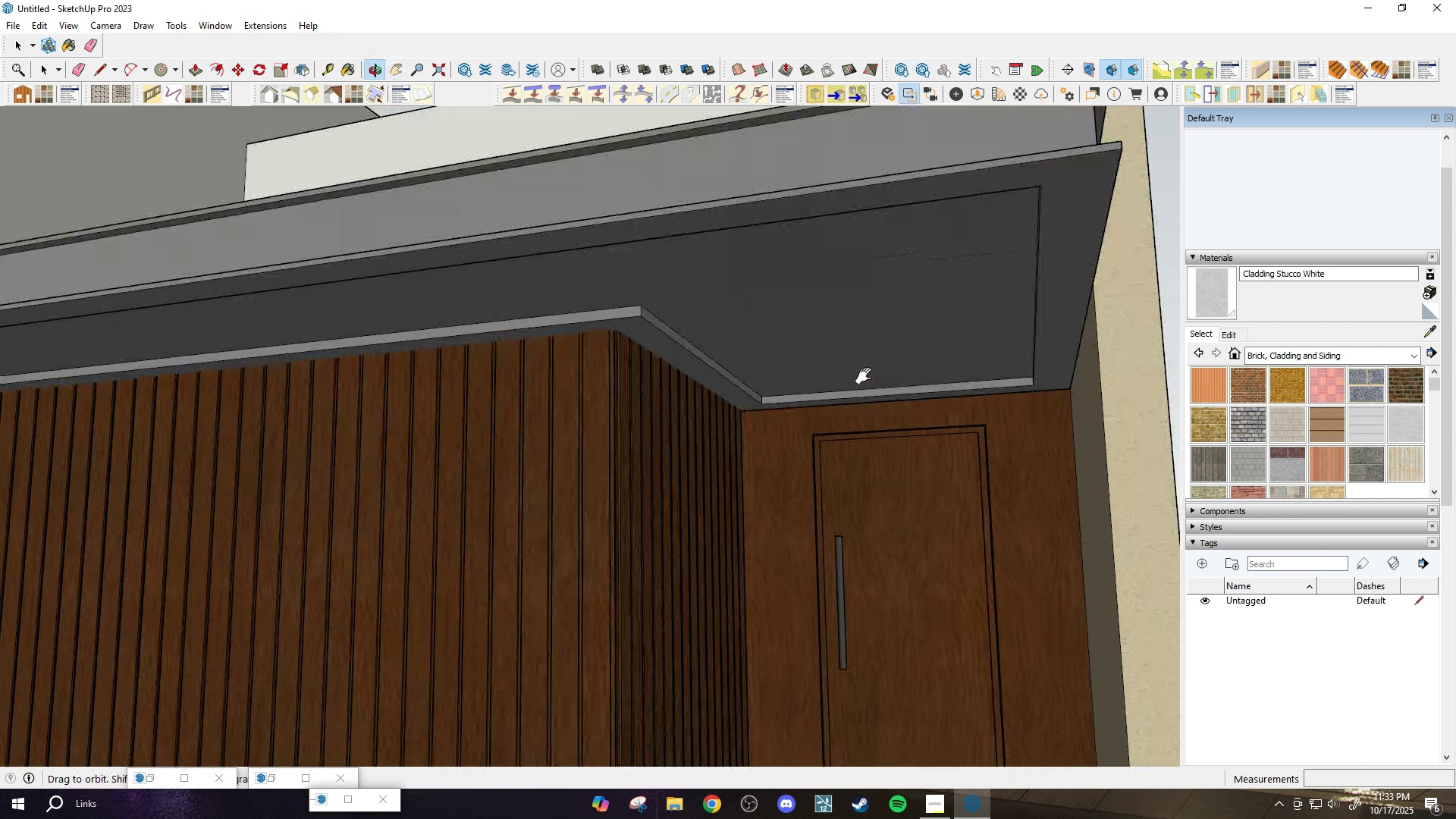 
key(Space)
 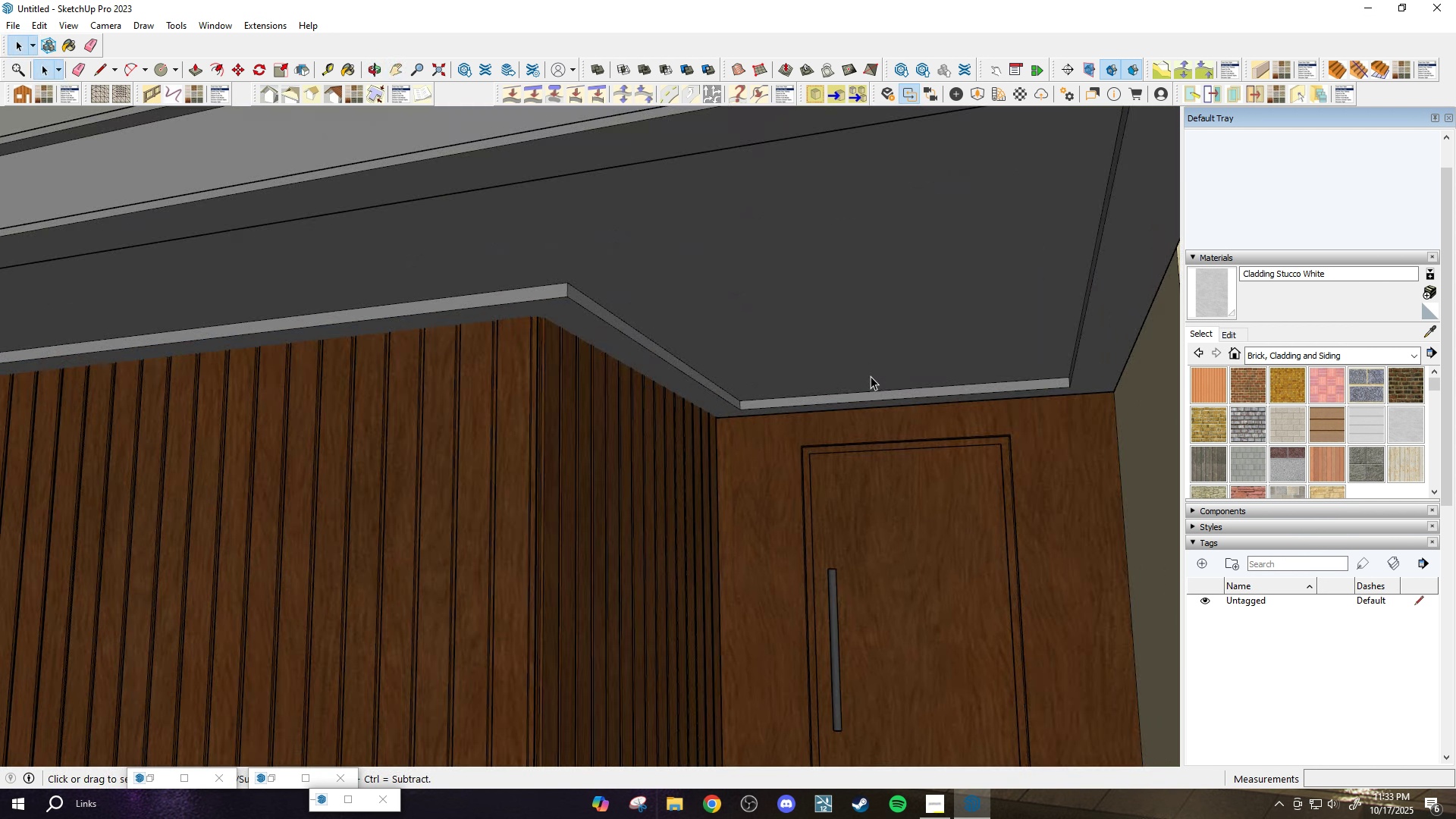 
scroll: coordinate [871, 376], scroll_direction: up, amount: 2.0
 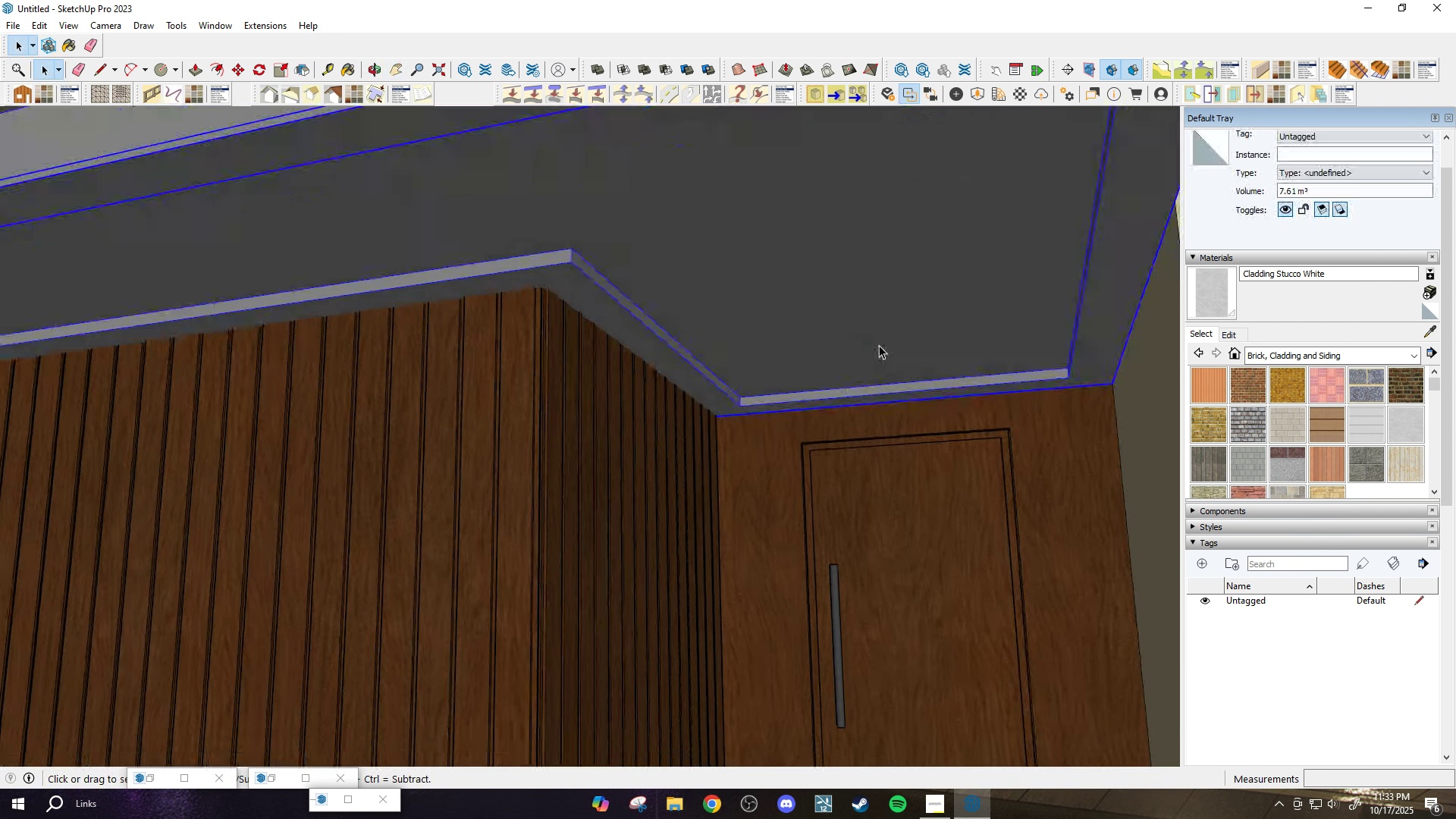 
double_click([879, 345])
 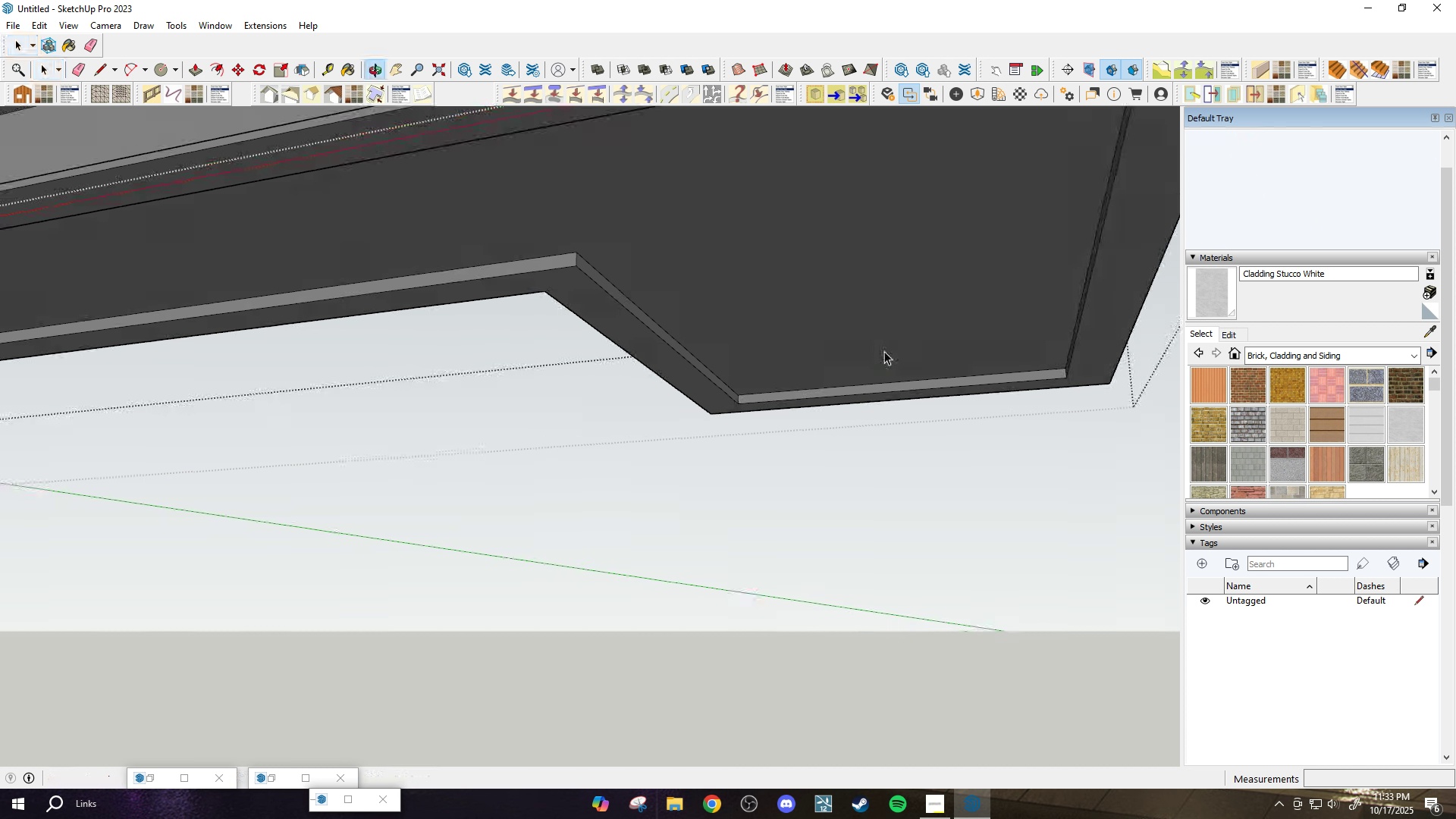 
key(C)
 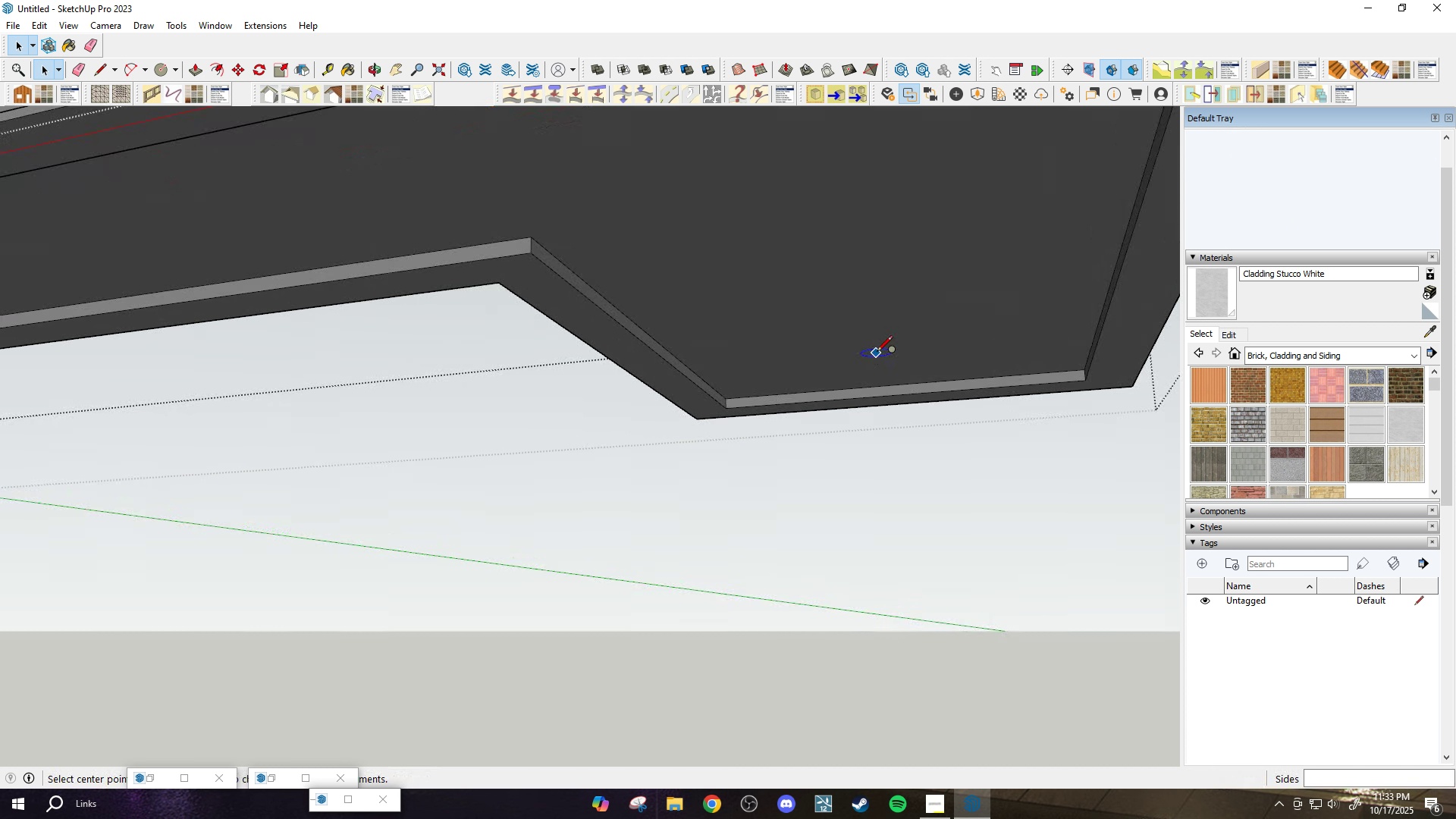 
scroll: coordinate [877, 353], scroll_direction: up, amount: 1.0
 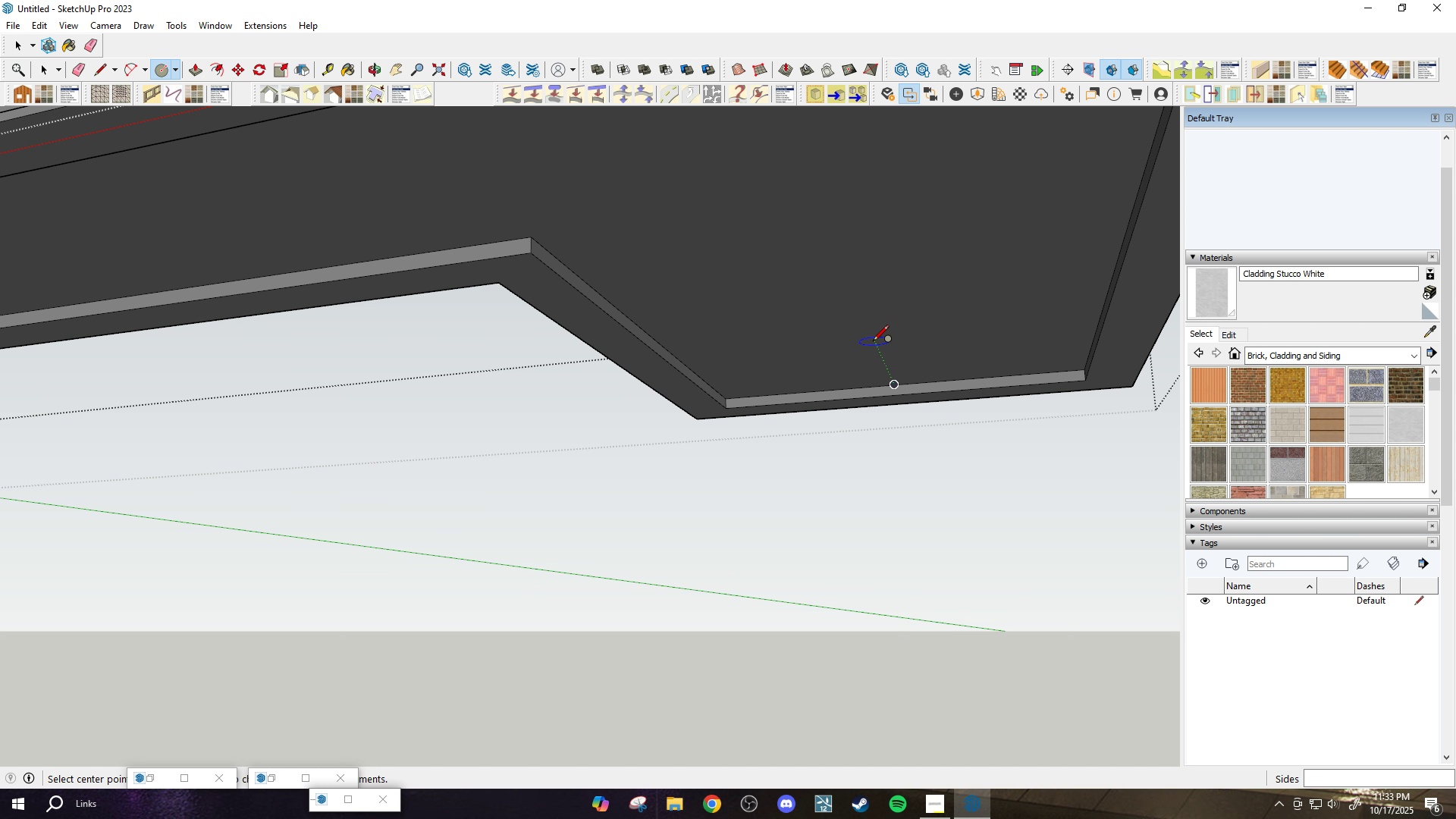 
left_click([873, 340])
 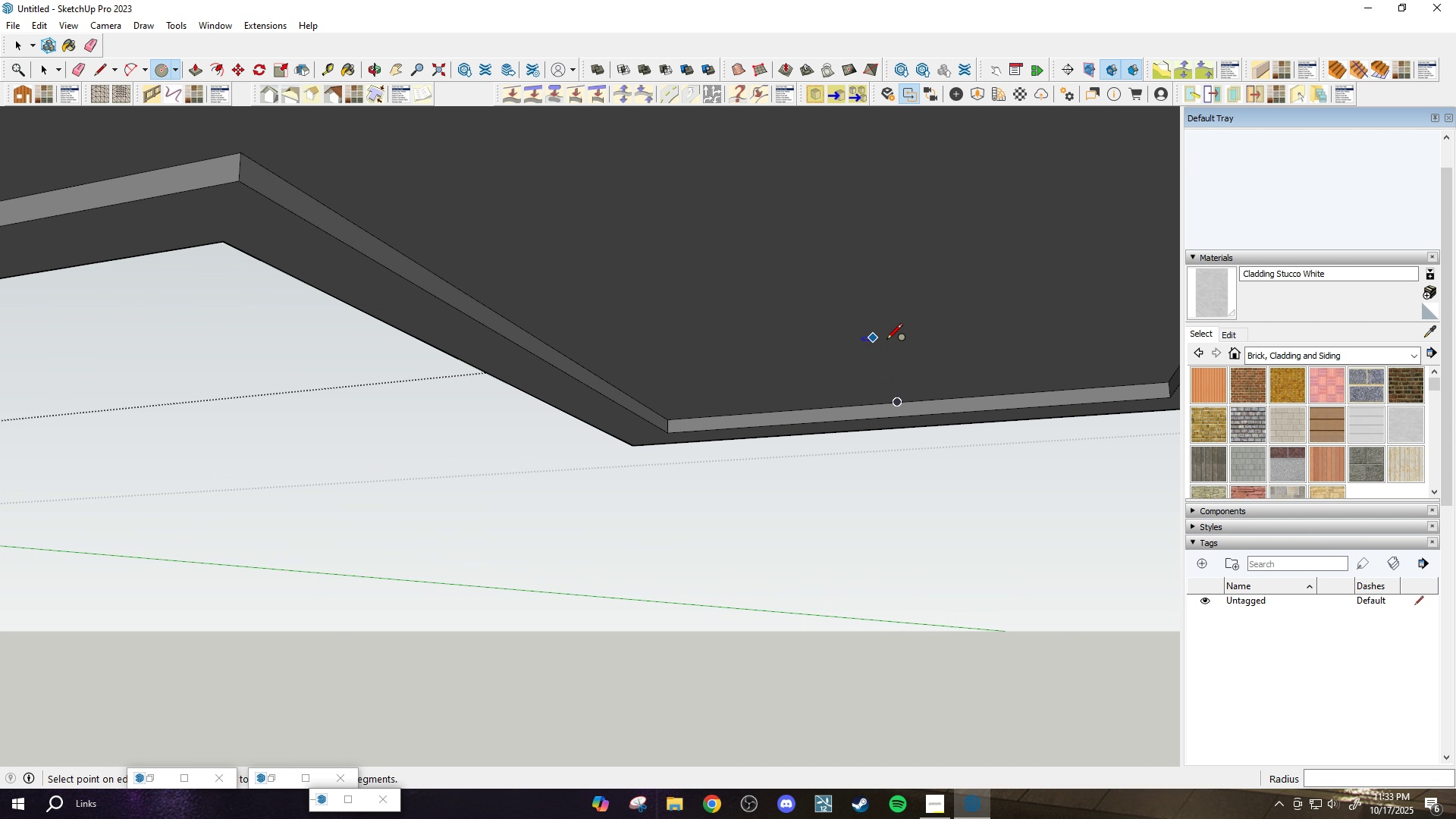 
scroll: coordinate [886, 340], scroll_direction: up, amount: 4.0
 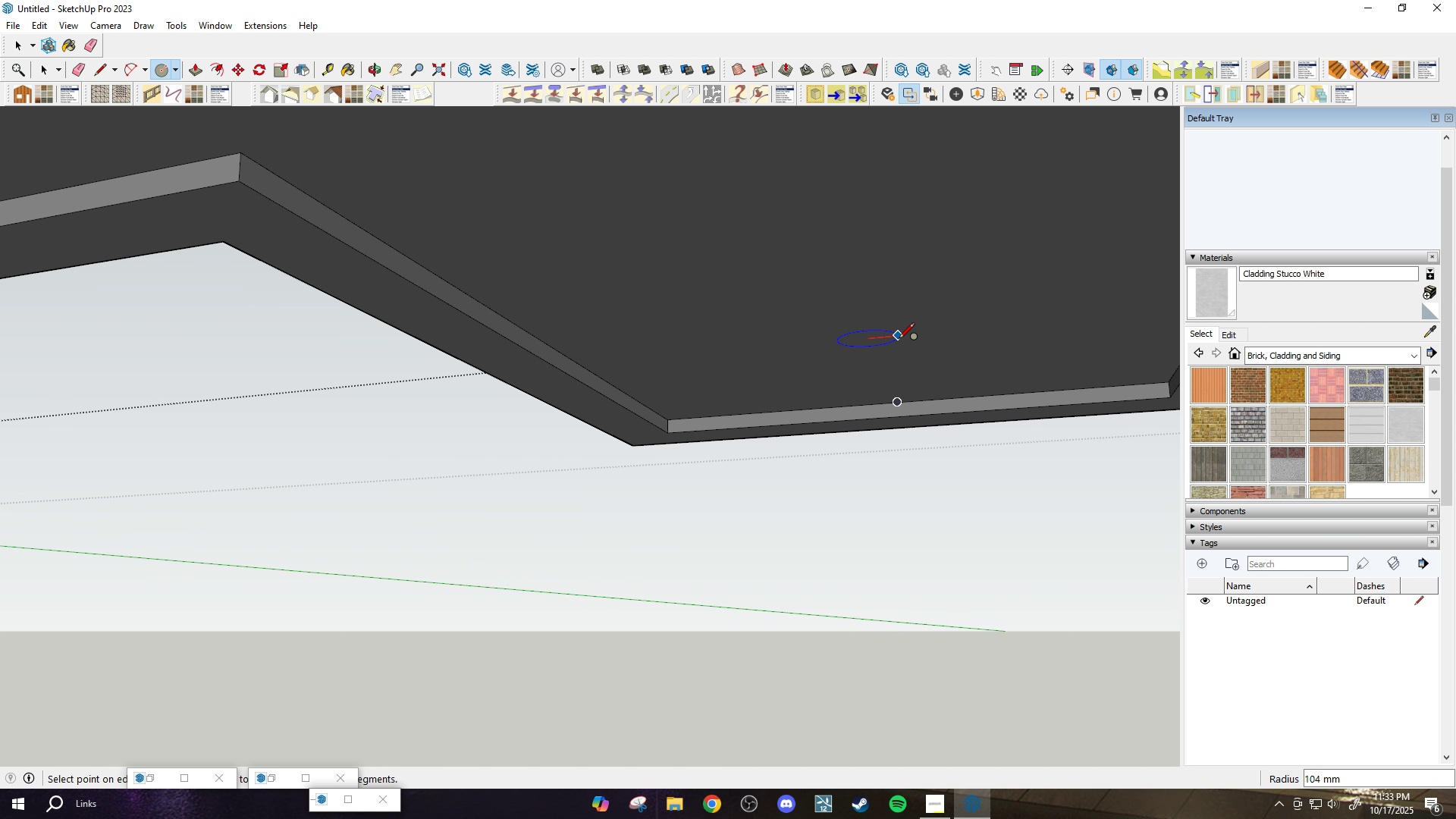 
left_click([899, 340])
 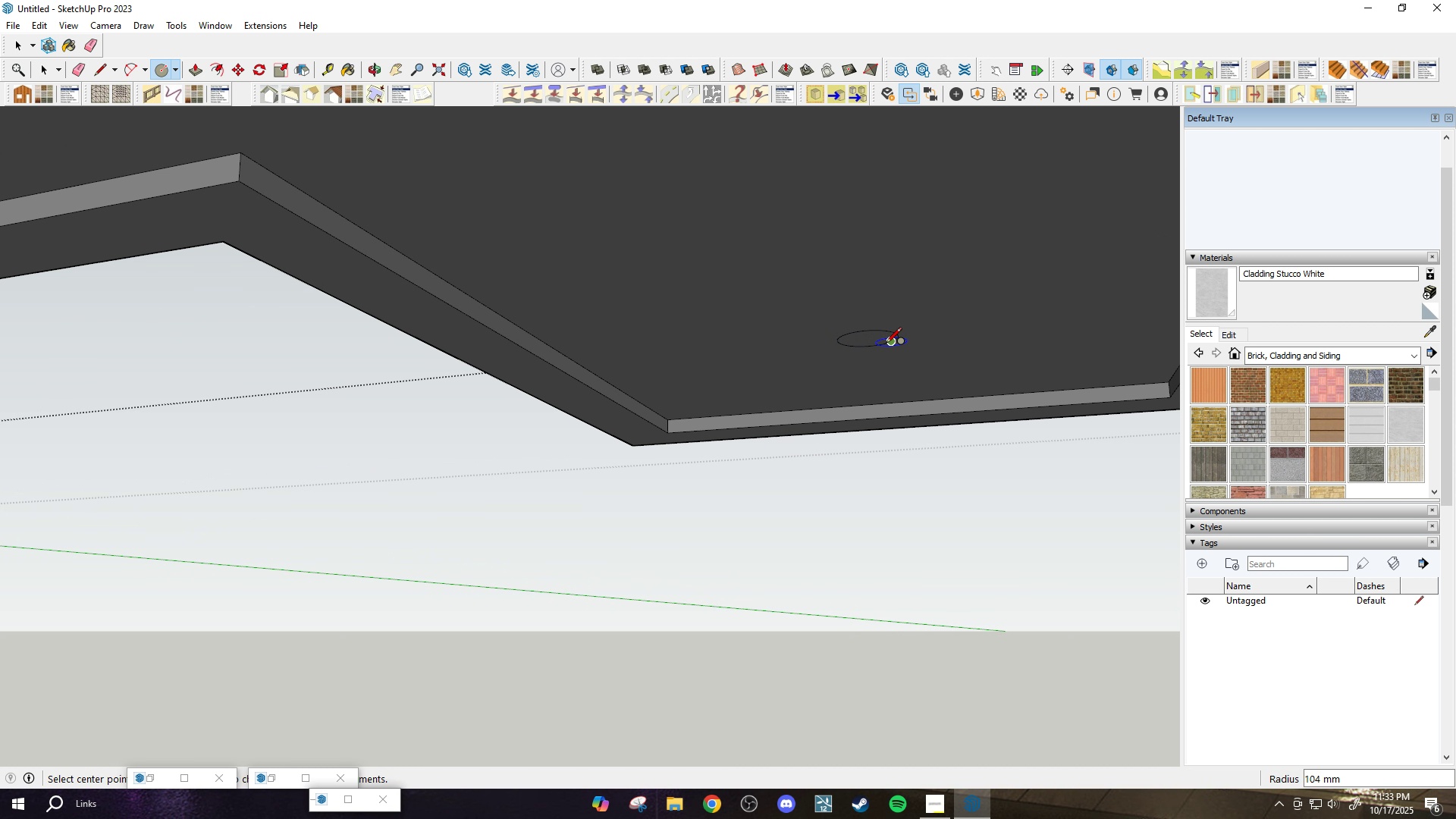 
scroll: coordinate [883, 345], scroll_direction: up, amount: 2.0
 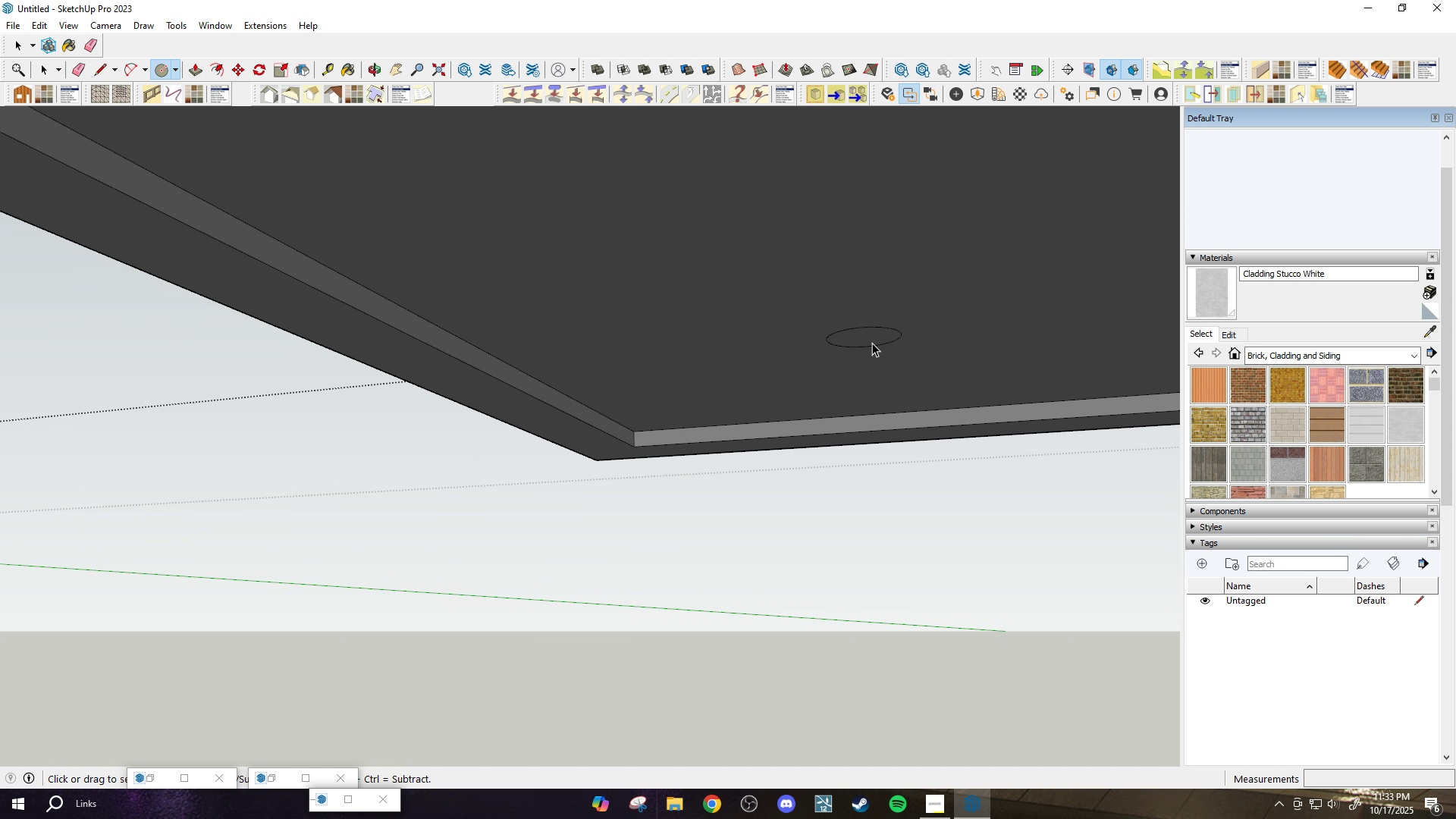 
key(Space)
 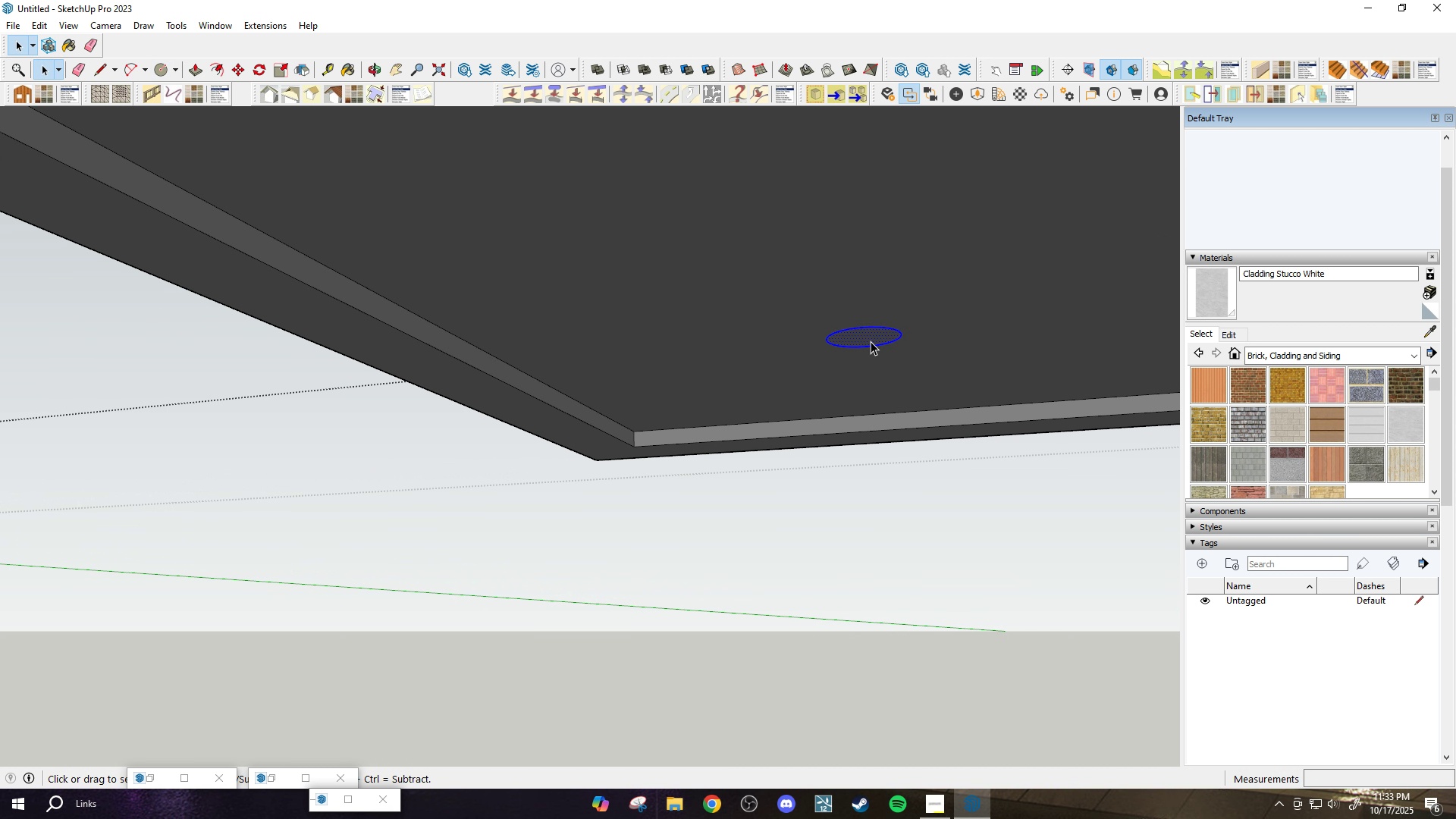 
double_click([871, 341])
 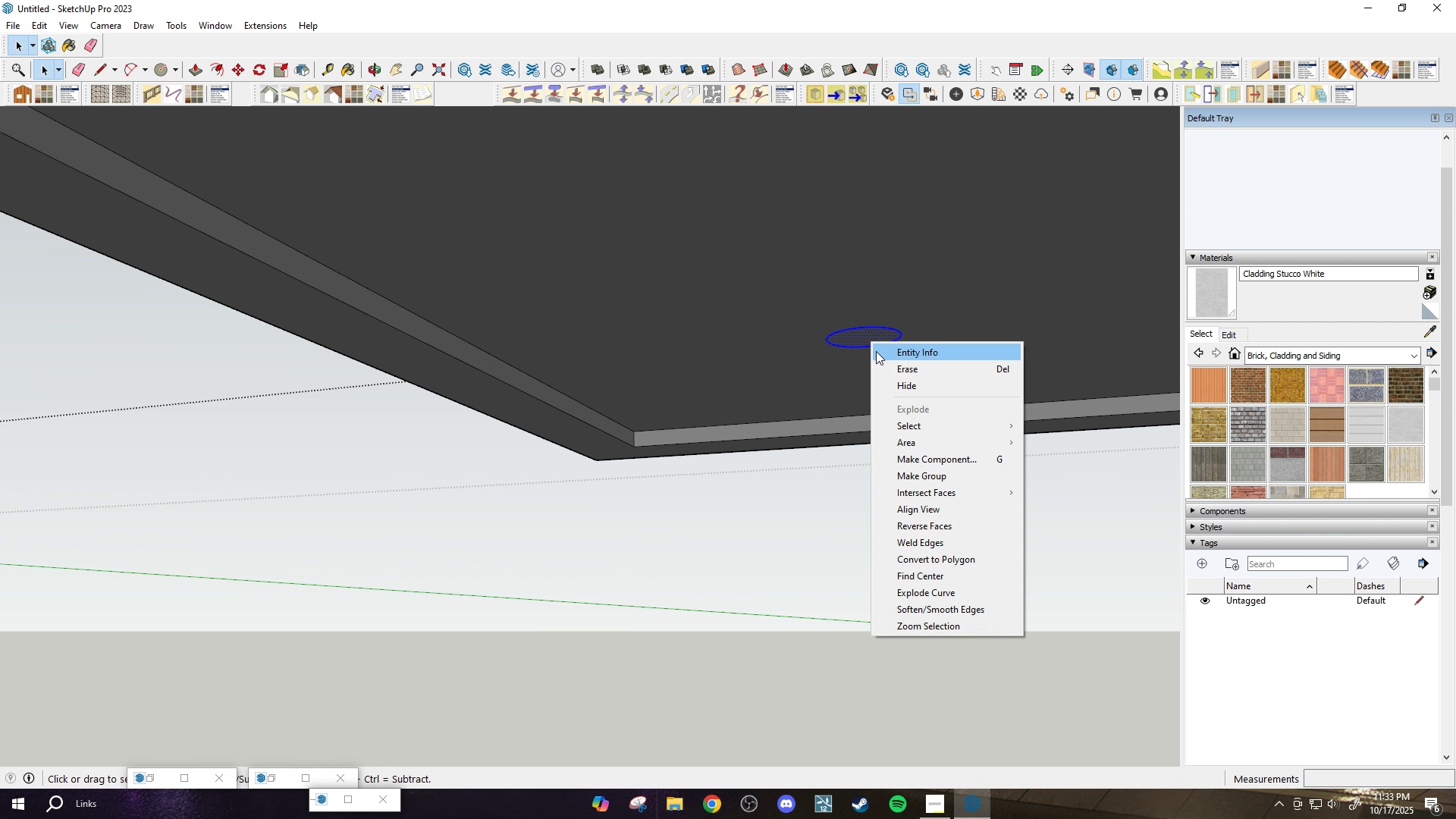 
right_click([871, 341])
 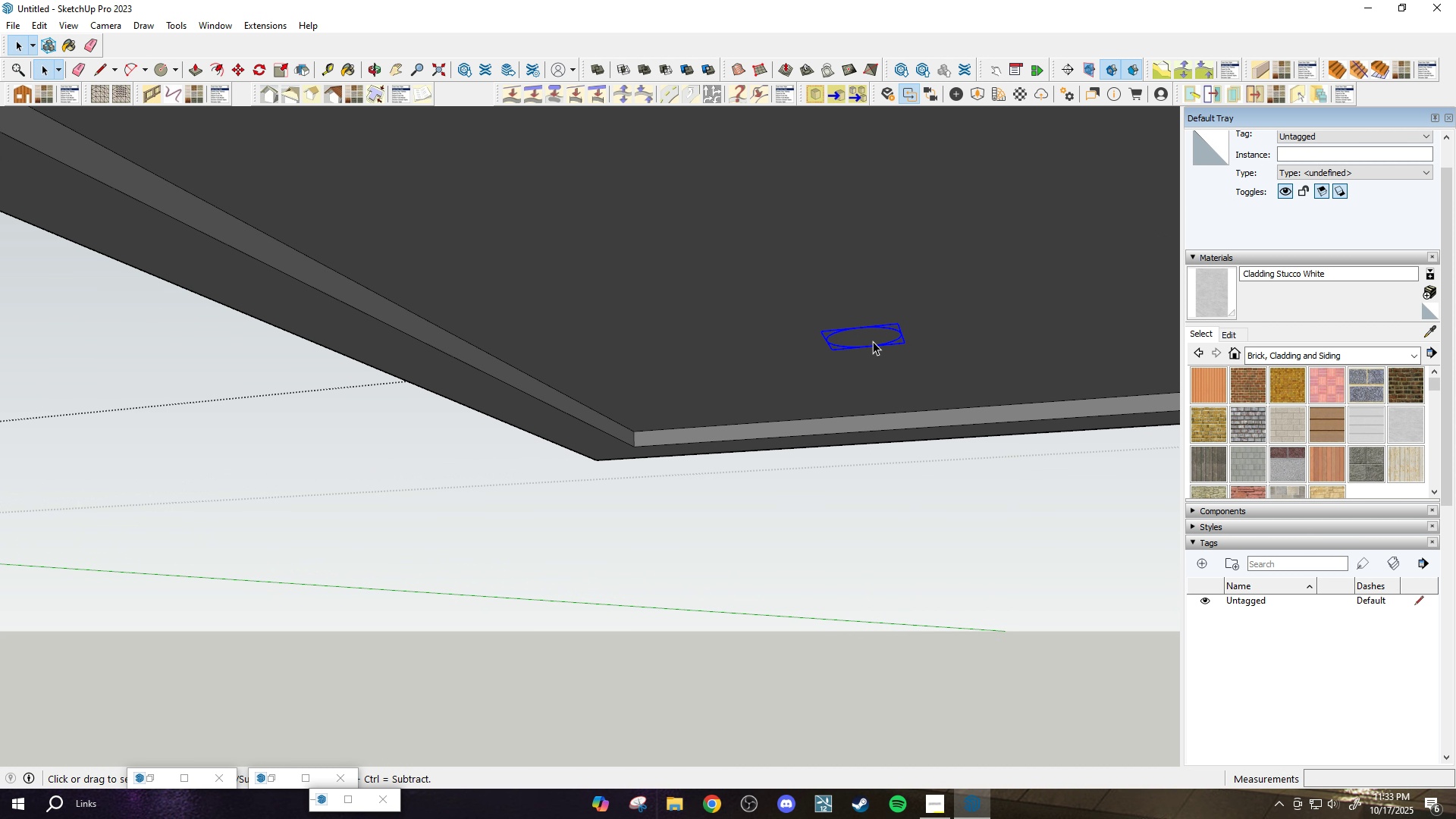 
double_click([873, 341])
 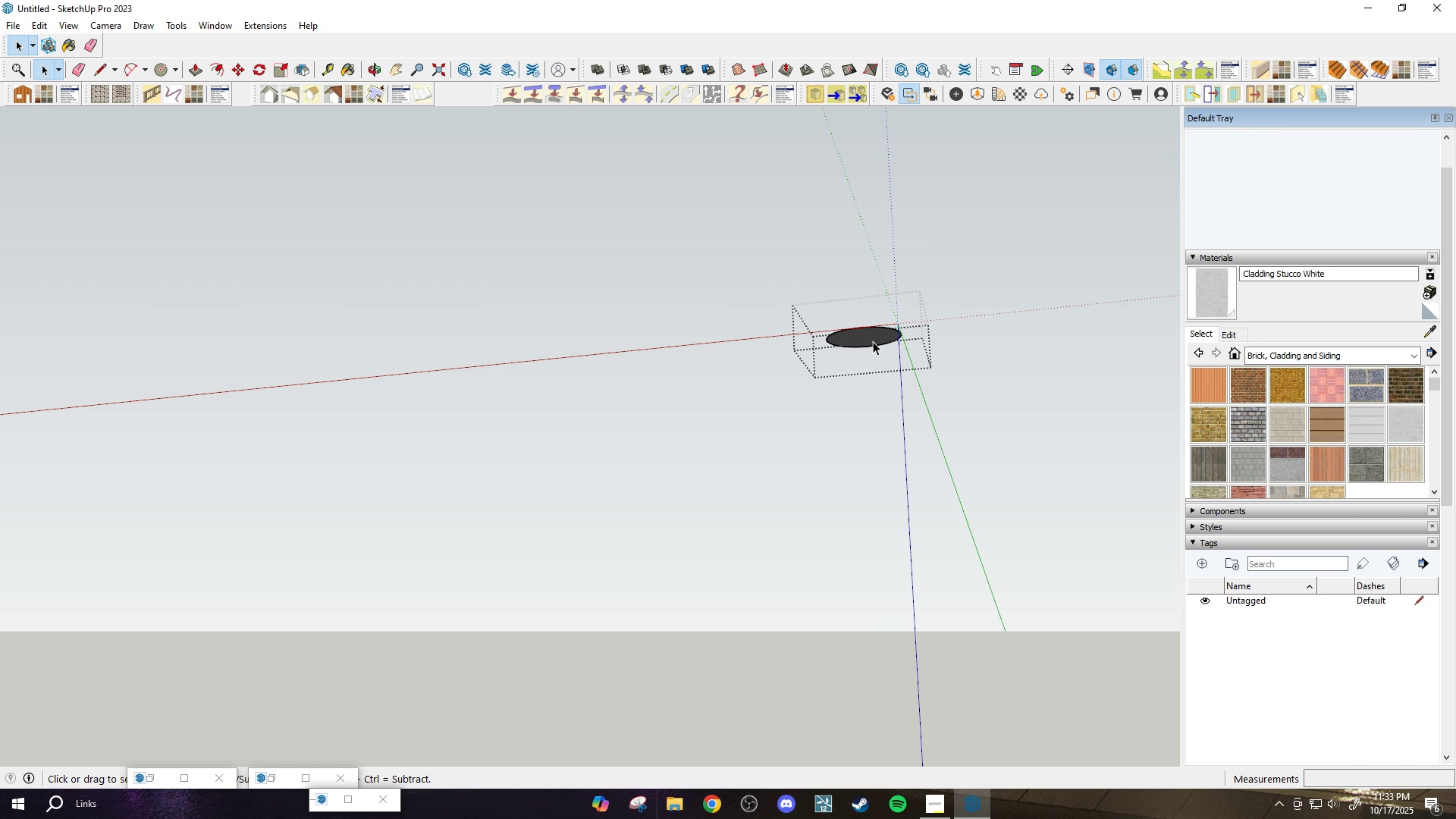 
key(Slash)
 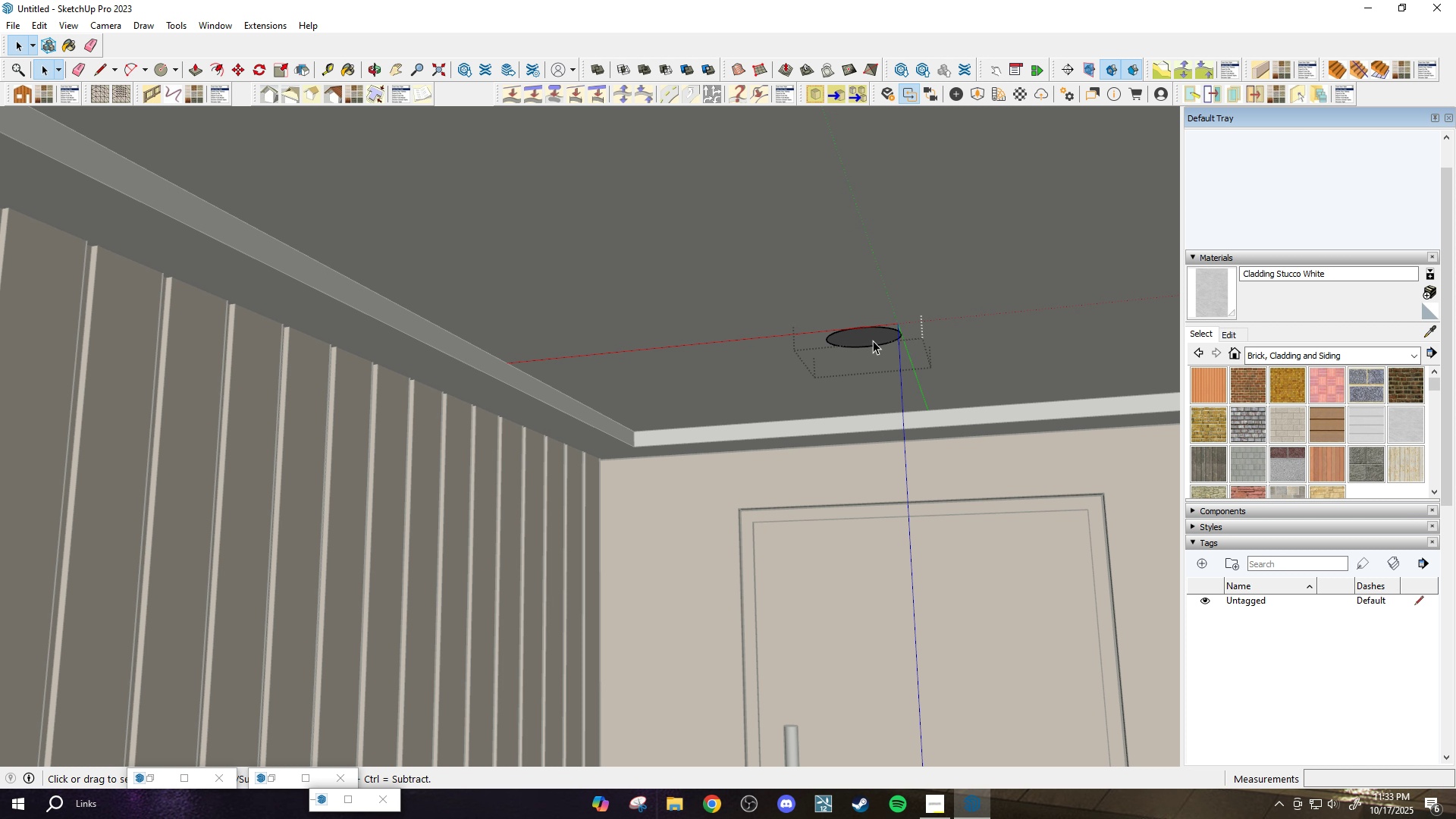 
scroll: coordinate [910, 268], scroll_direction: up, amount: 6.0
 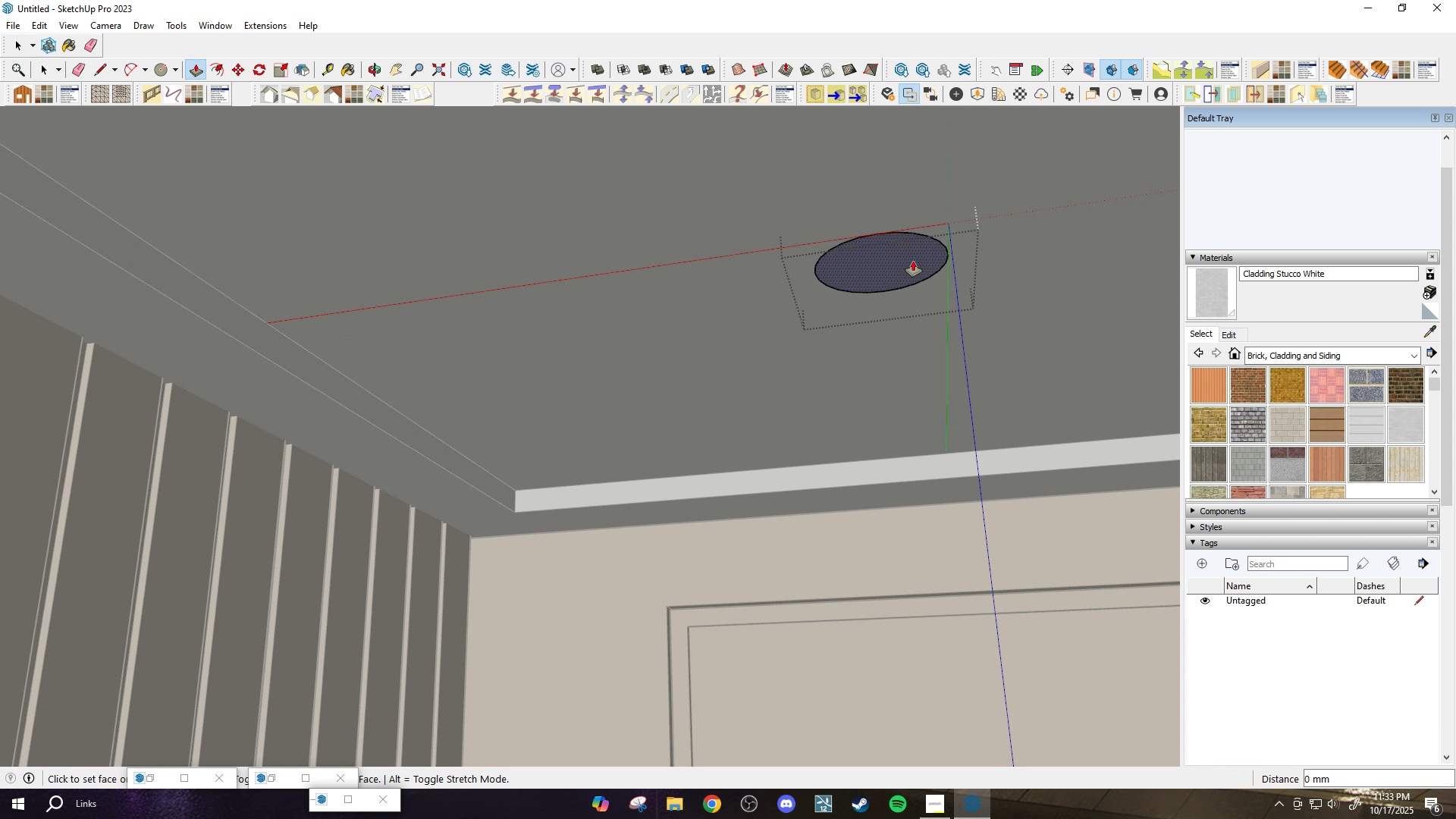 
key(P)
 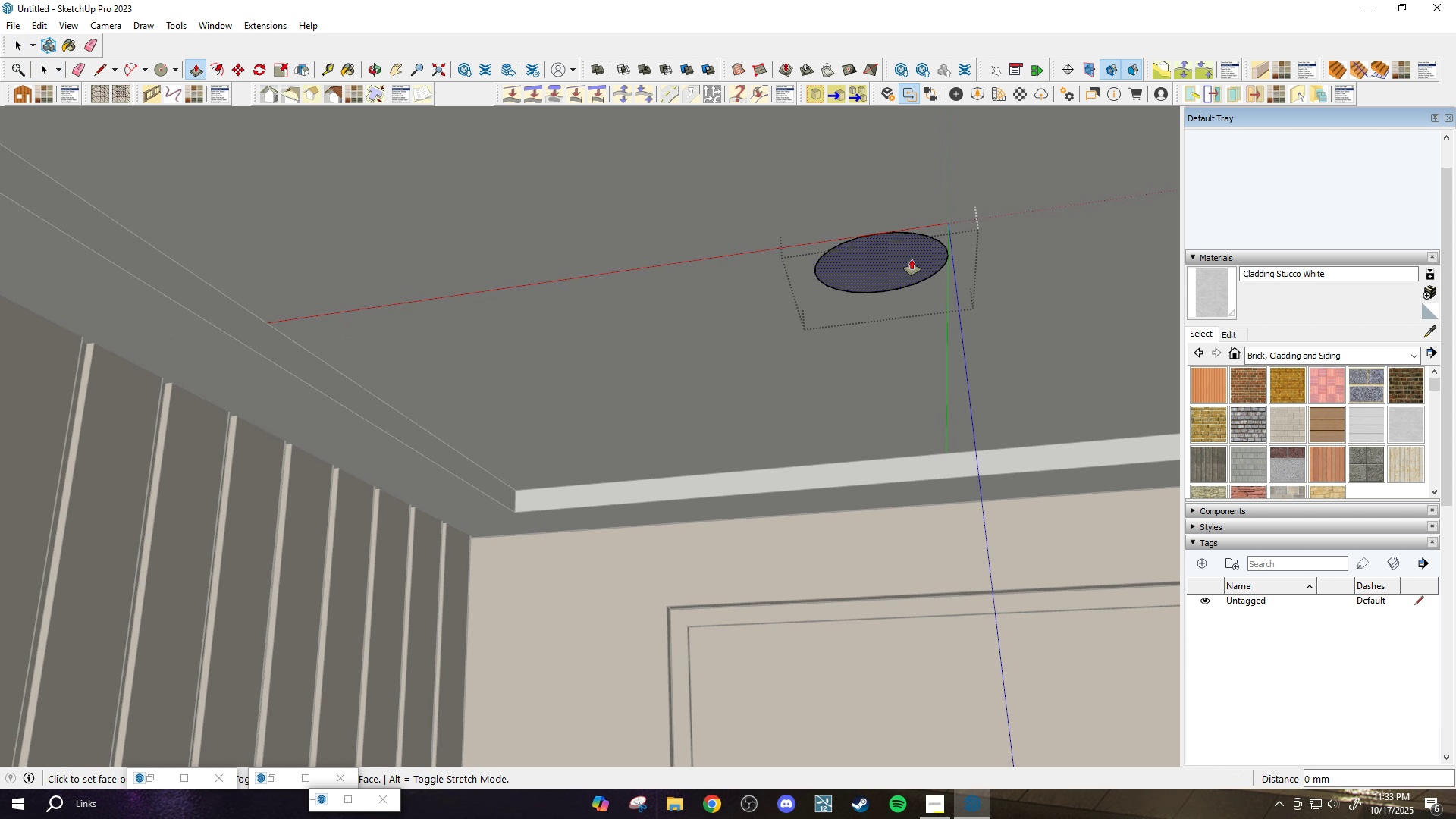 
left_click([912, 259])
 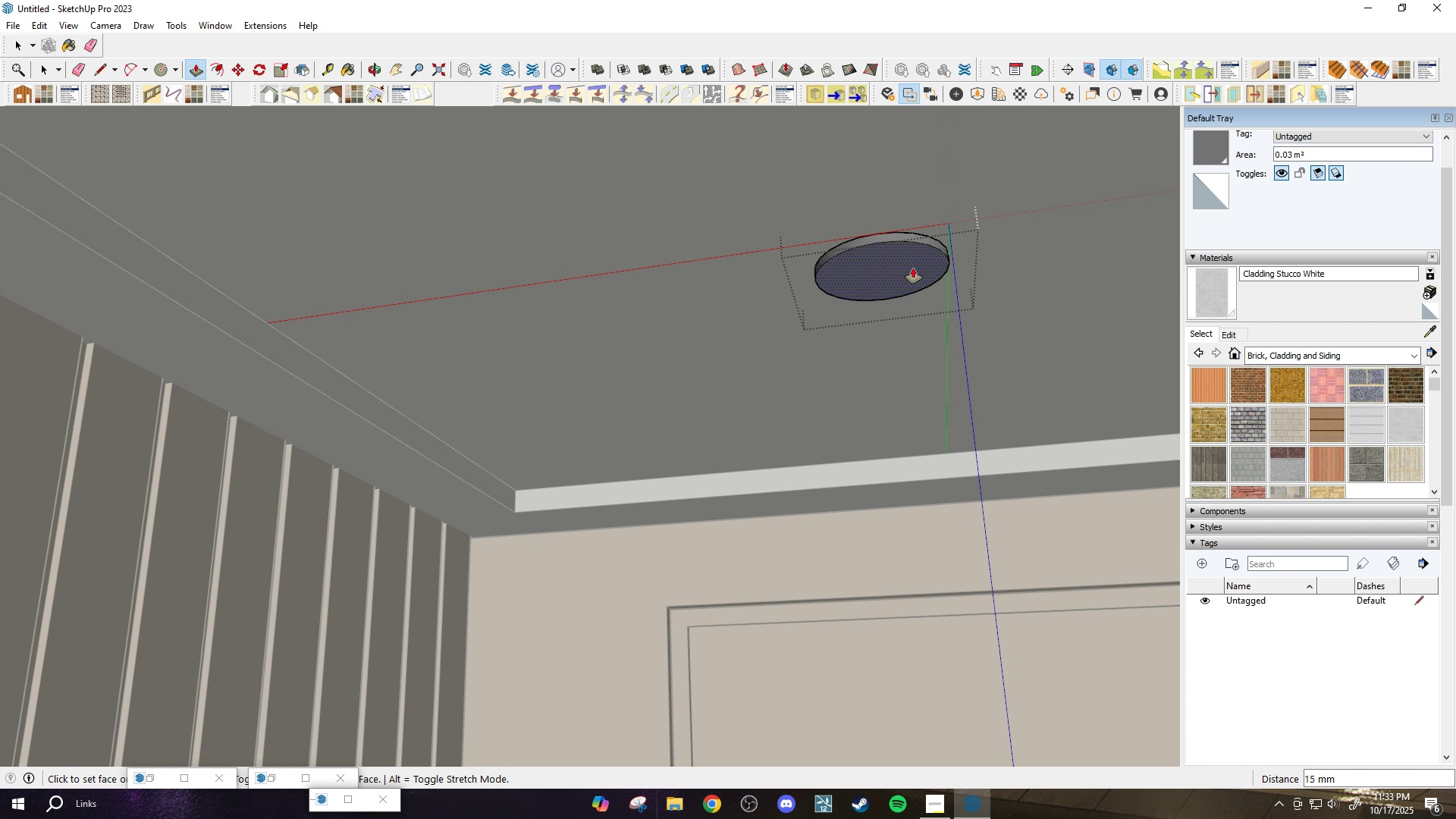 
left_click([913, 268])
 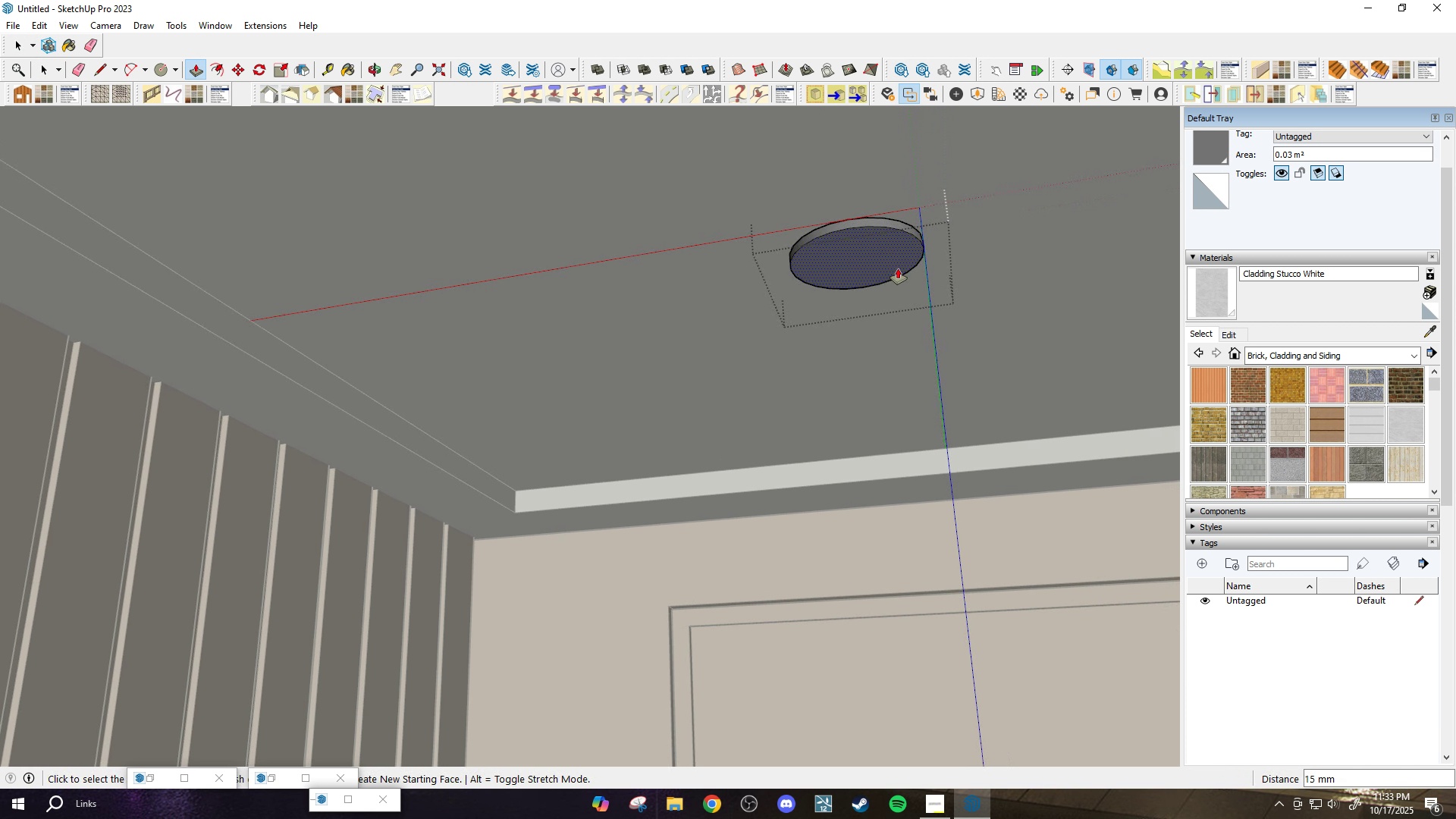 
scroll: coordinate [898, 268], scroll_direction: up, amount: 2.0
 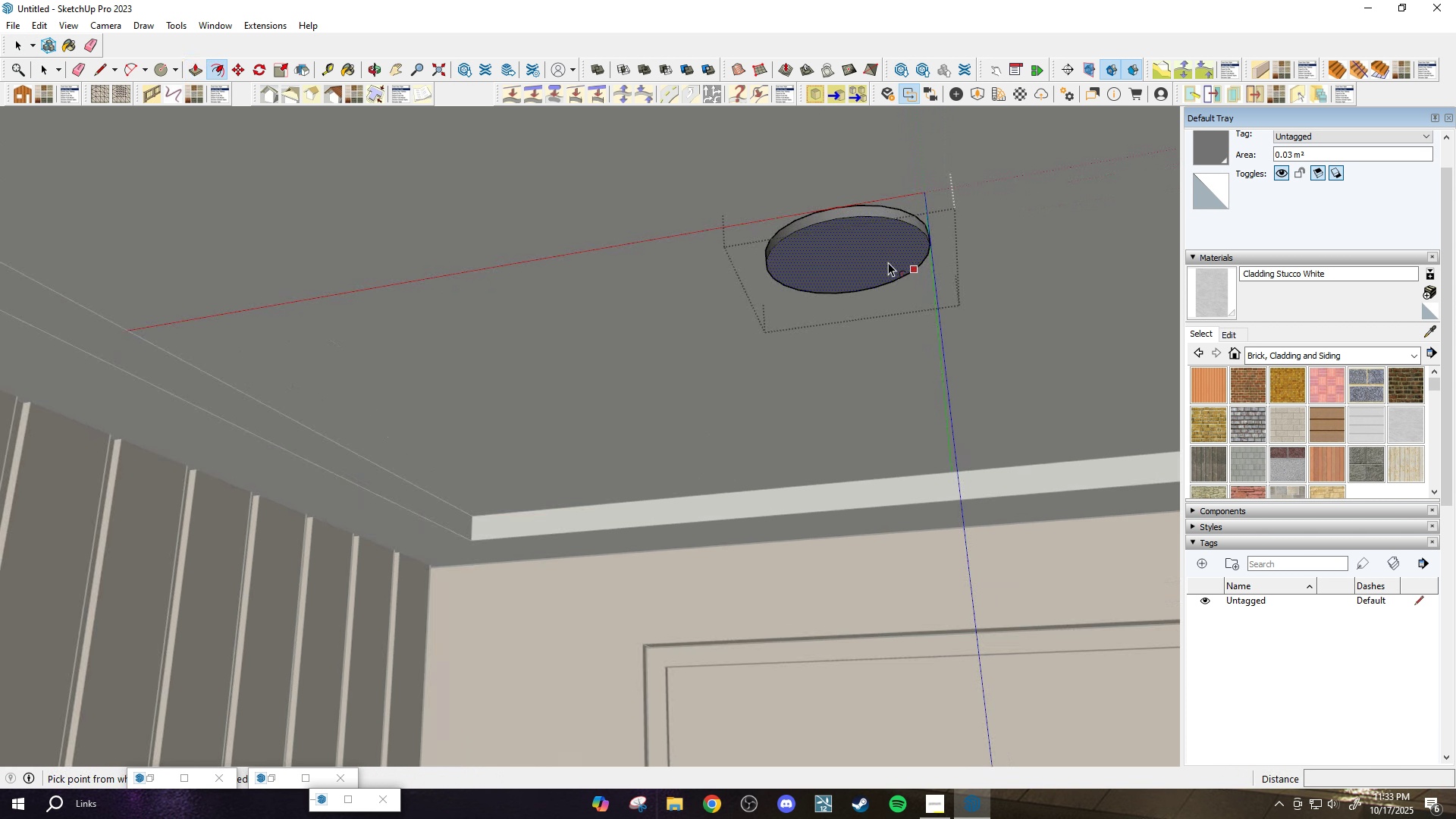 
key(F)
 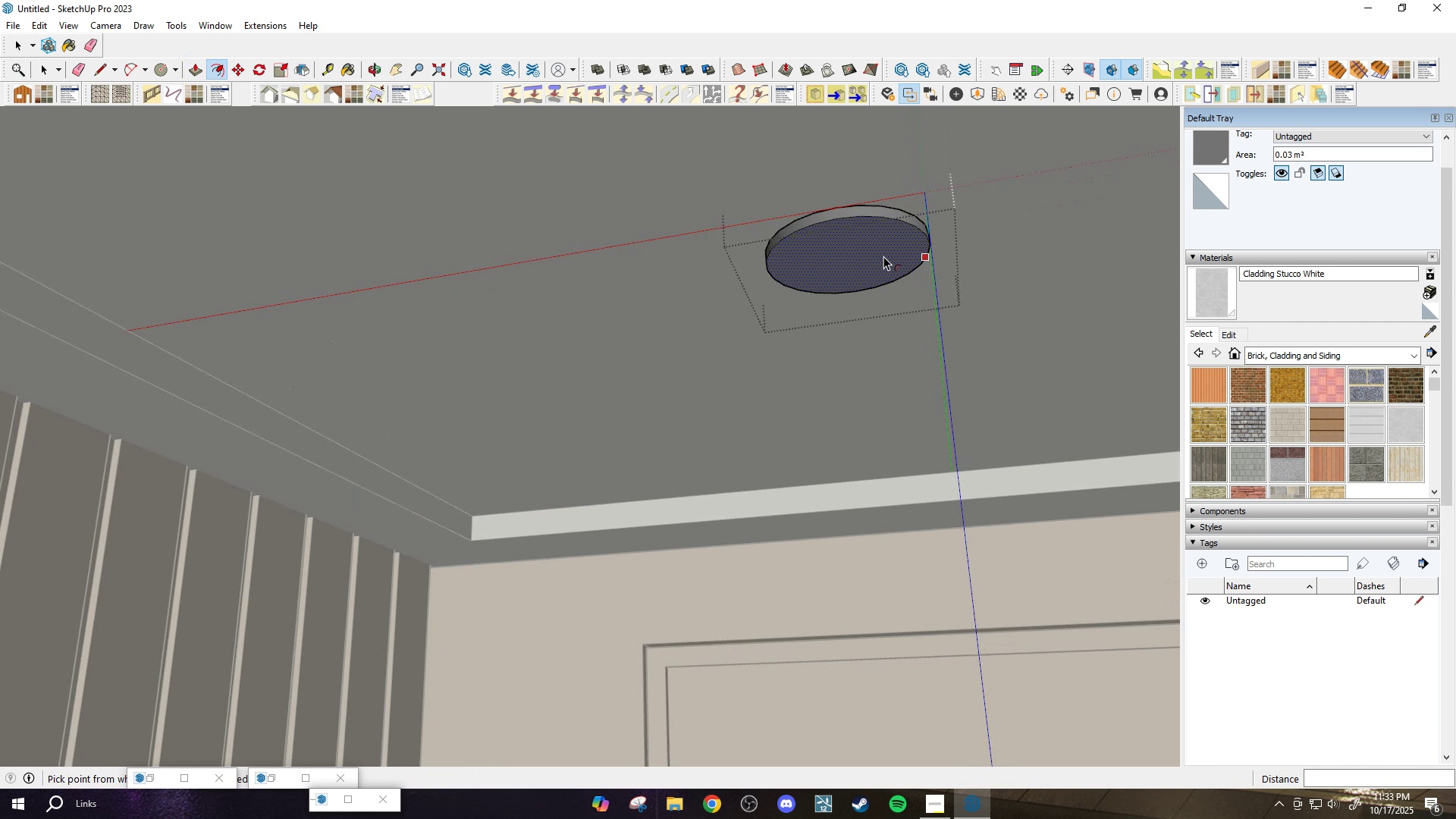 
left_click([883, 256])
 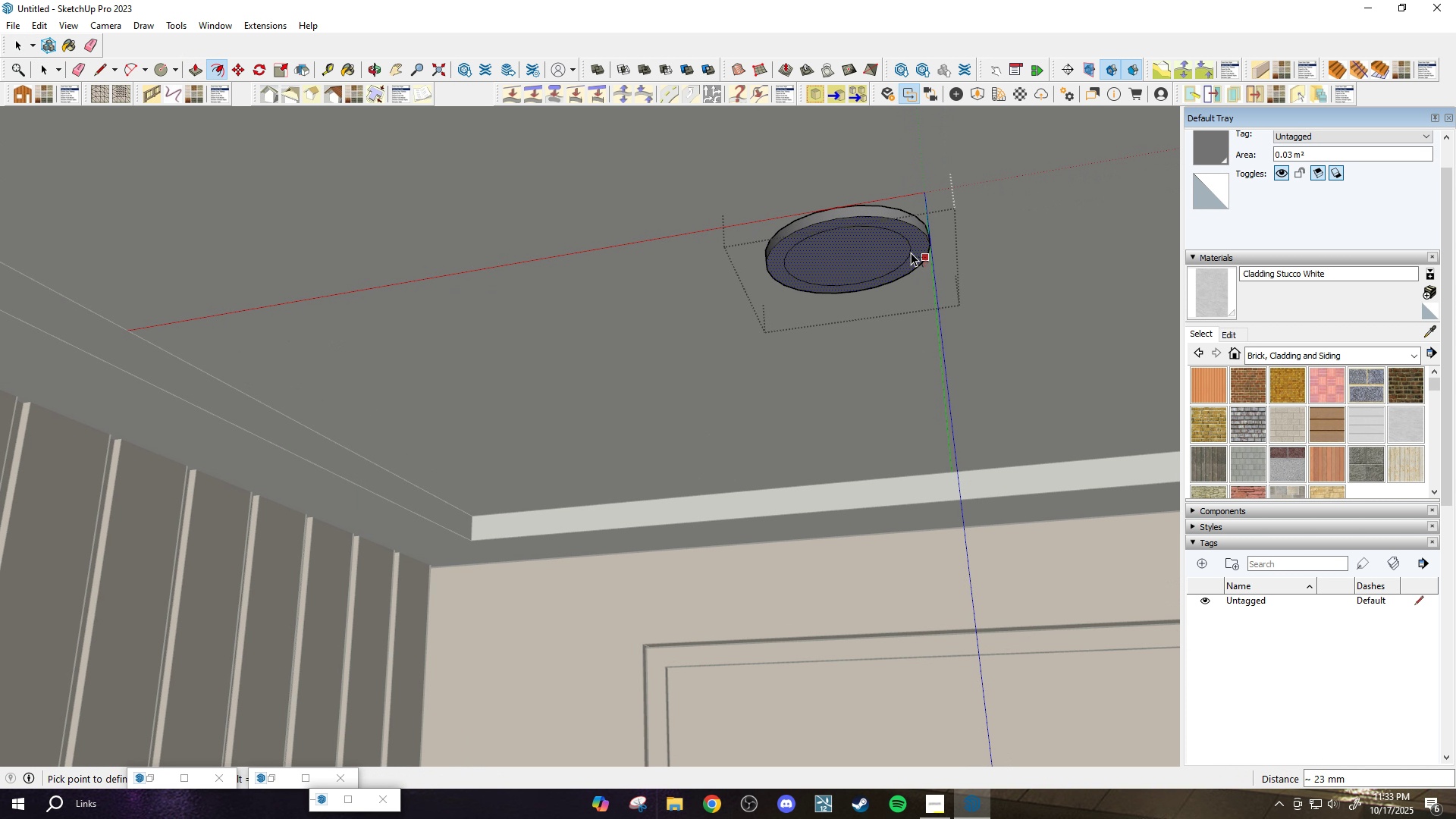 
left_click([911, 253])
 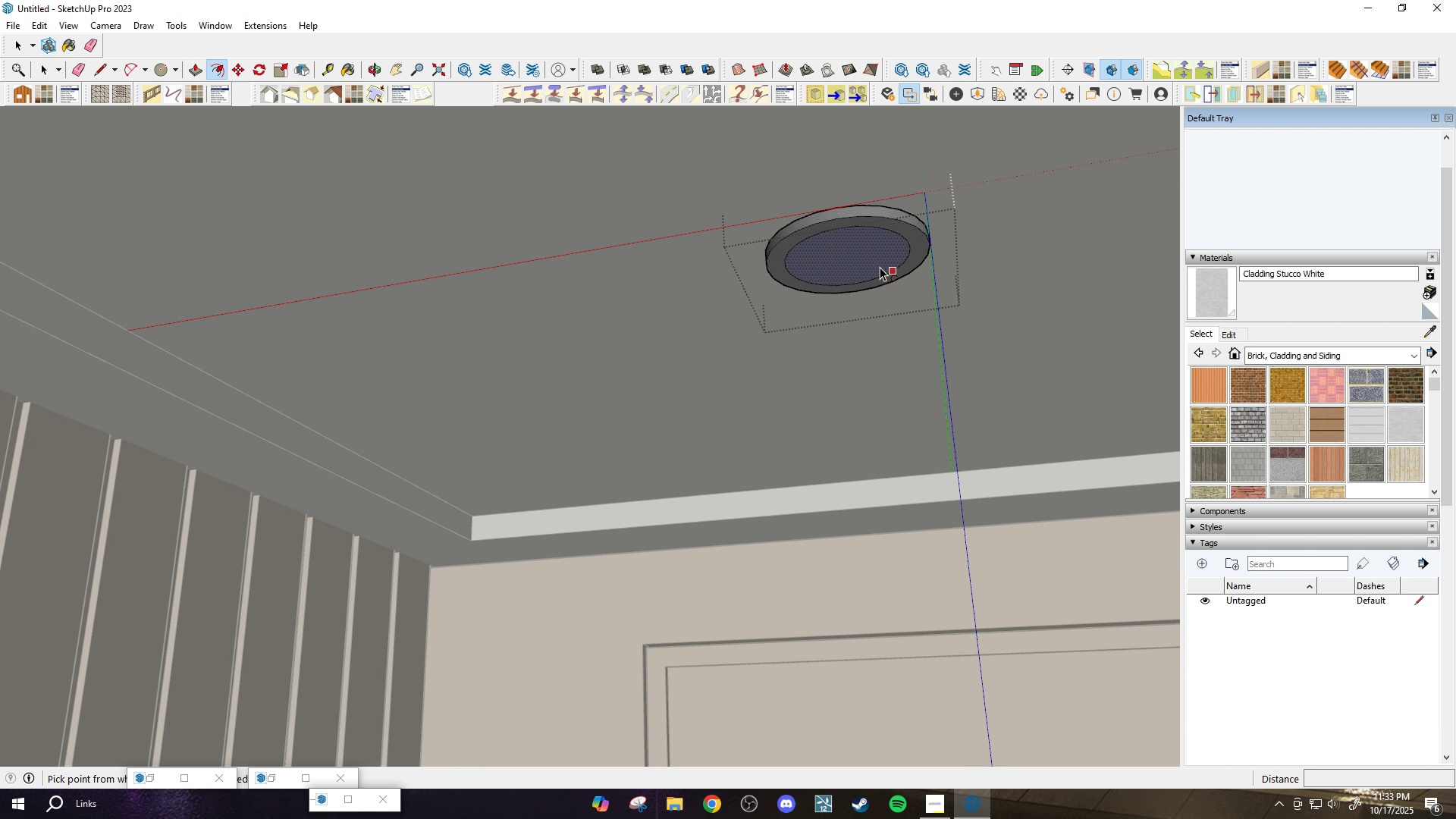 
scroll: coordinate [880, 267], scroll_direction: up, amount: 1.0
 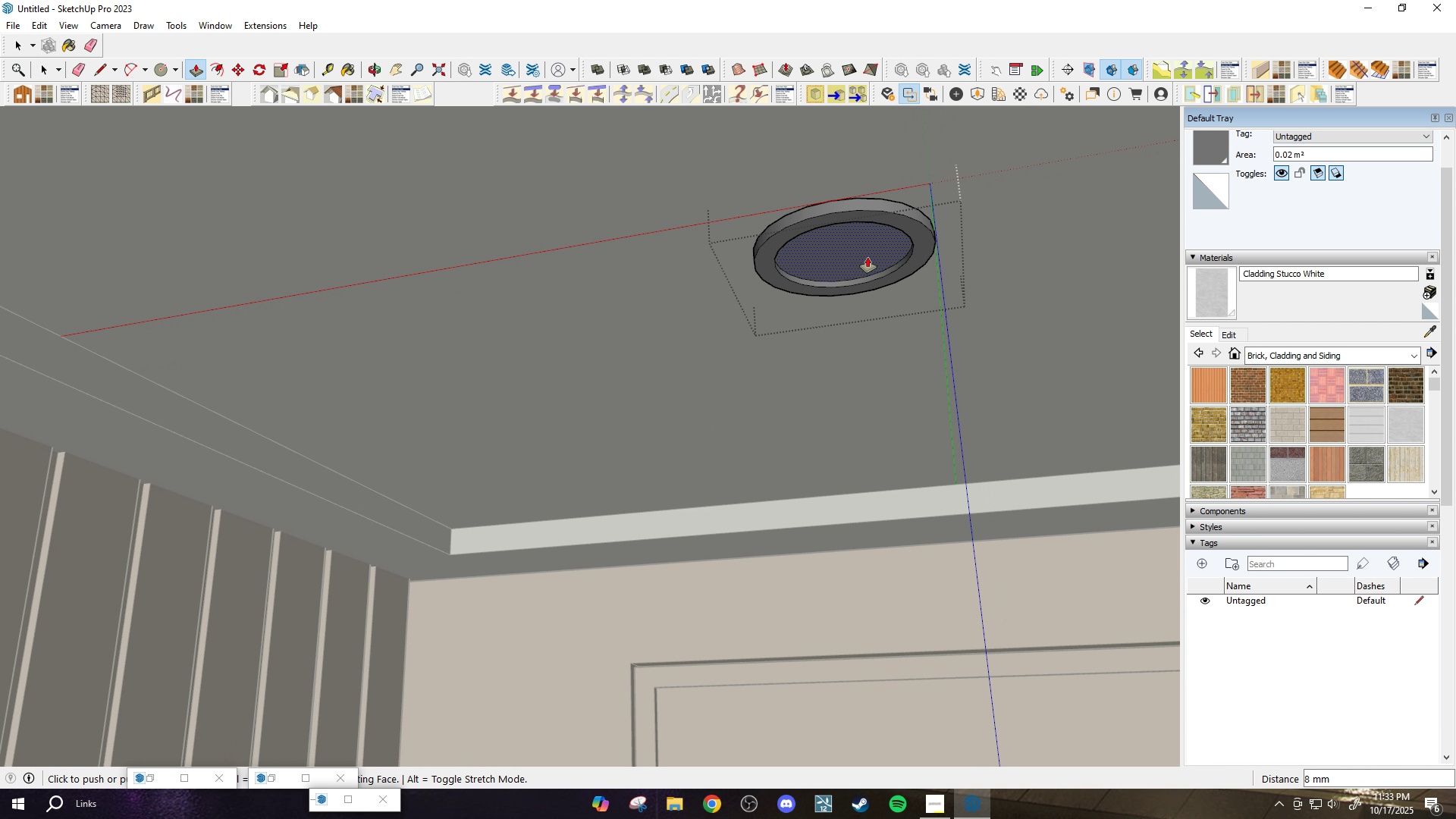 
key(P)
 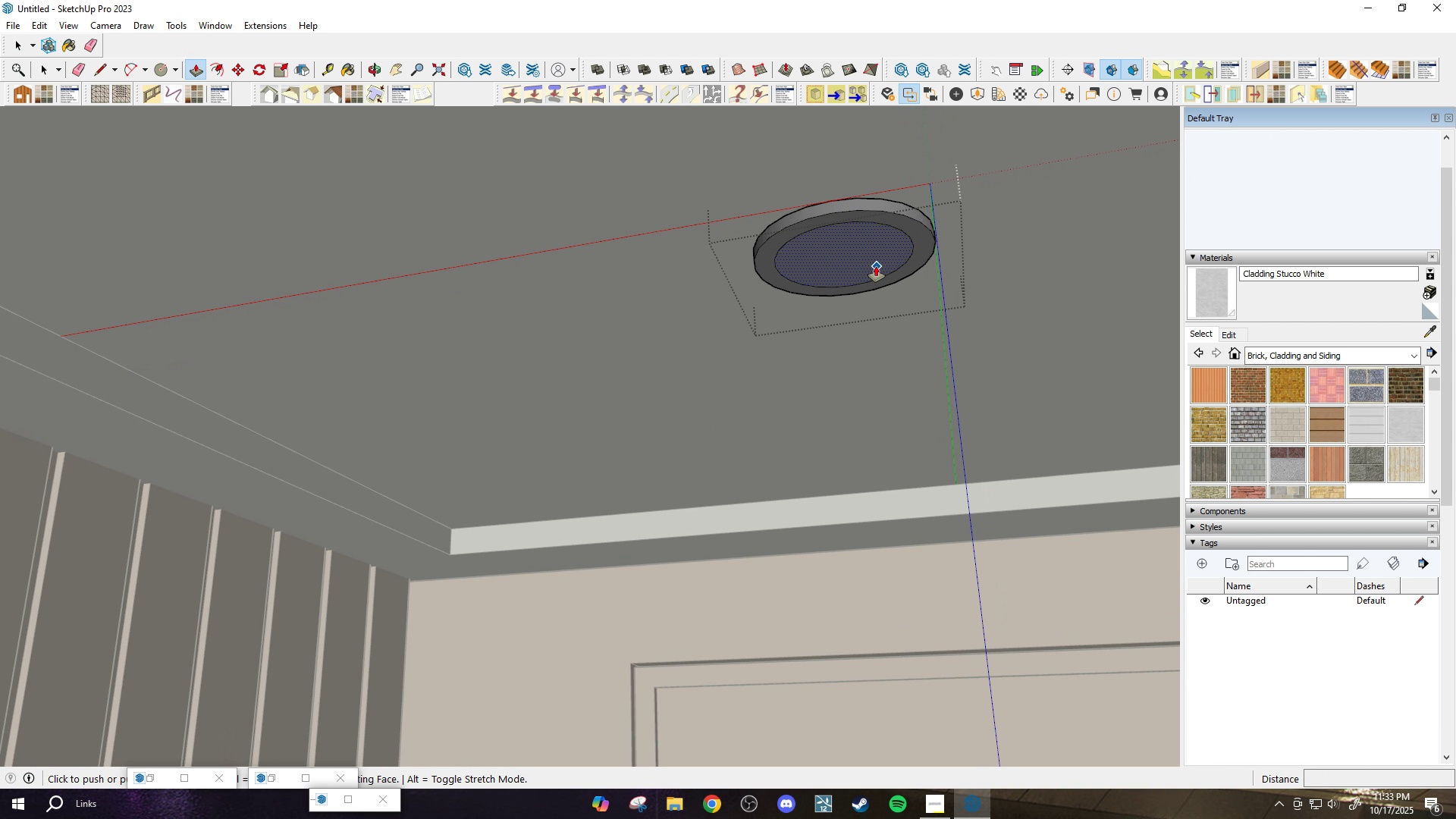 
double_click([868, 257])
 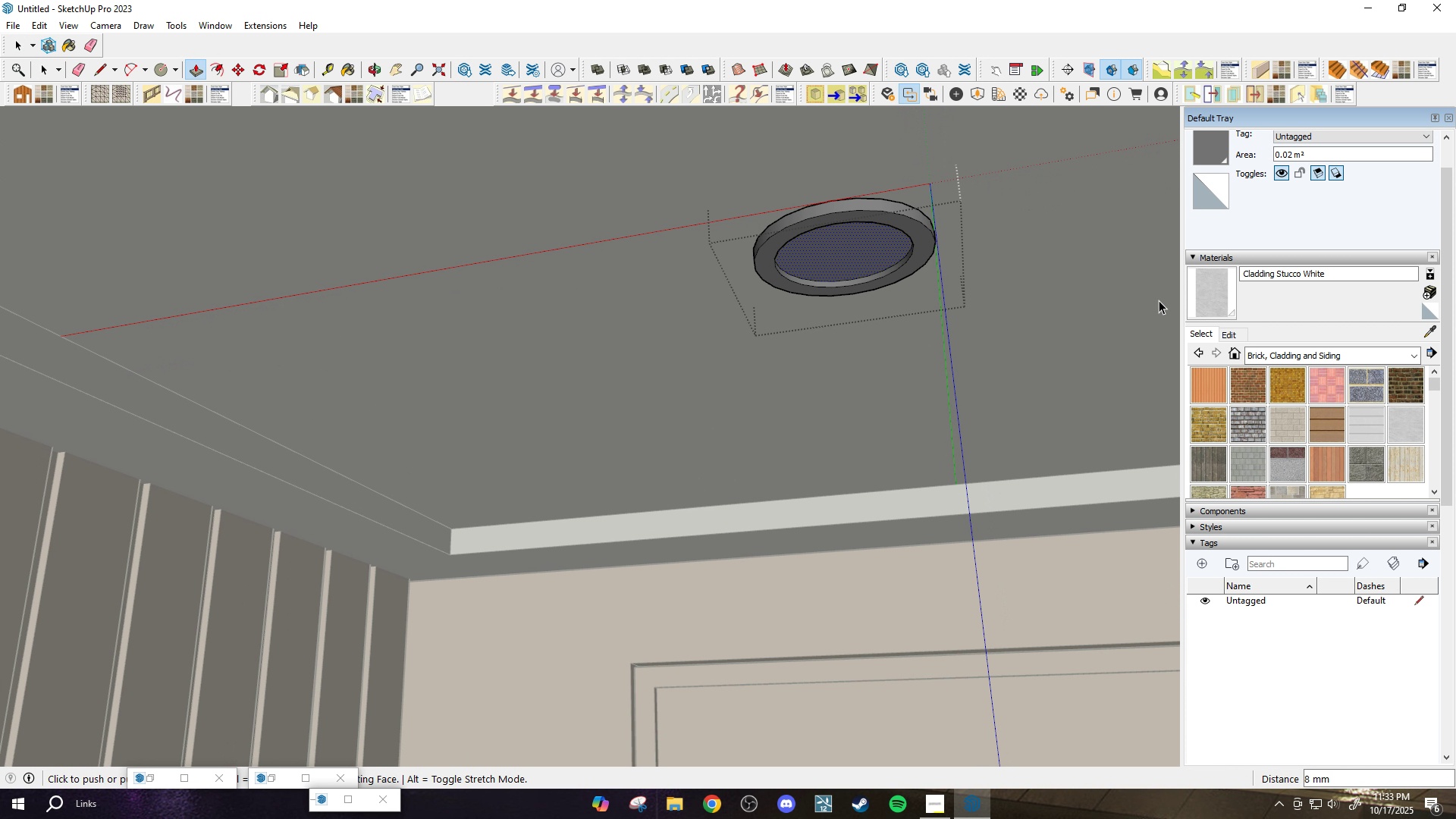 
key(Space)
 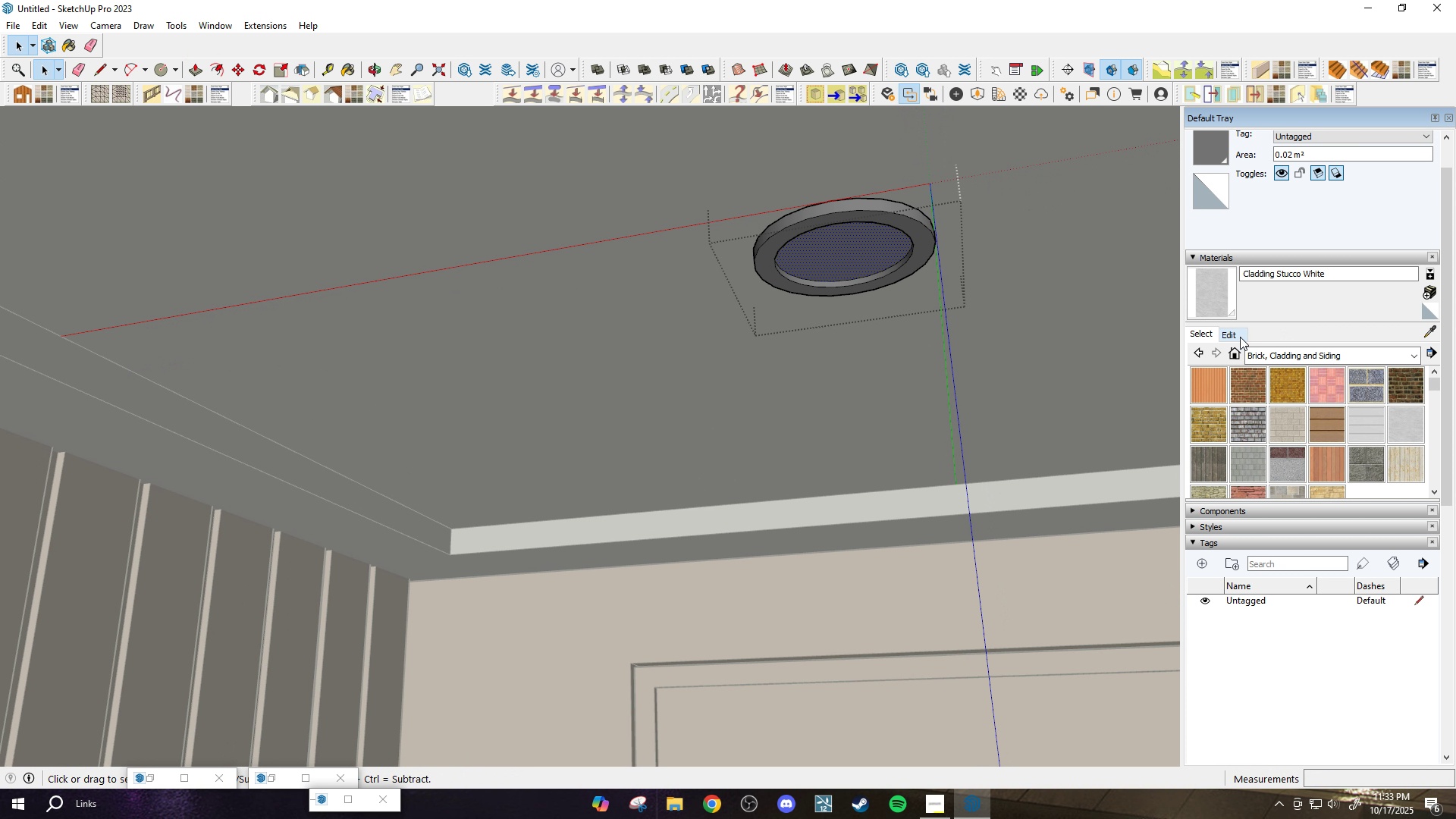 
left_click([1238, 337])
 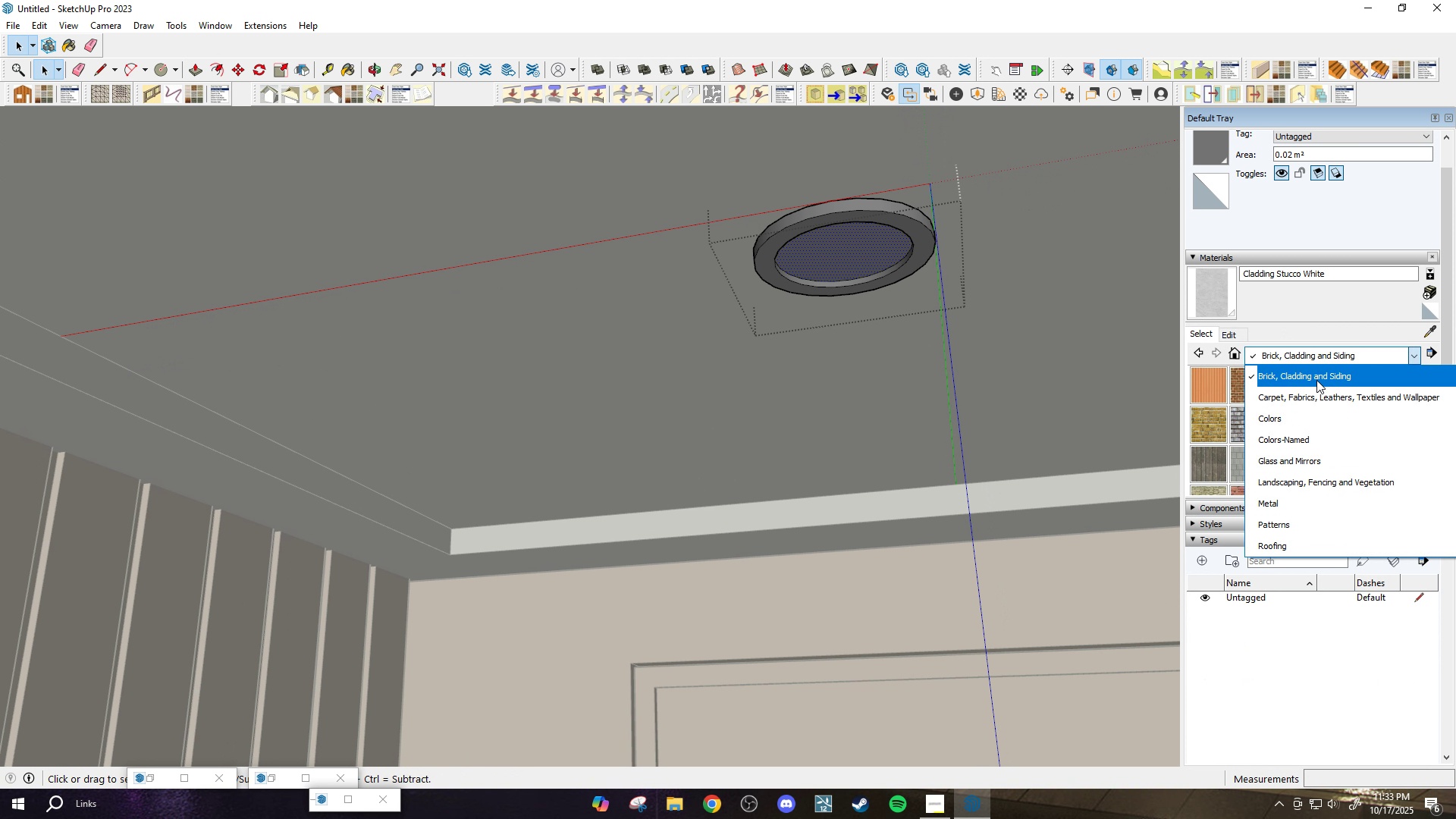 
mouse_move([1289, 431])
 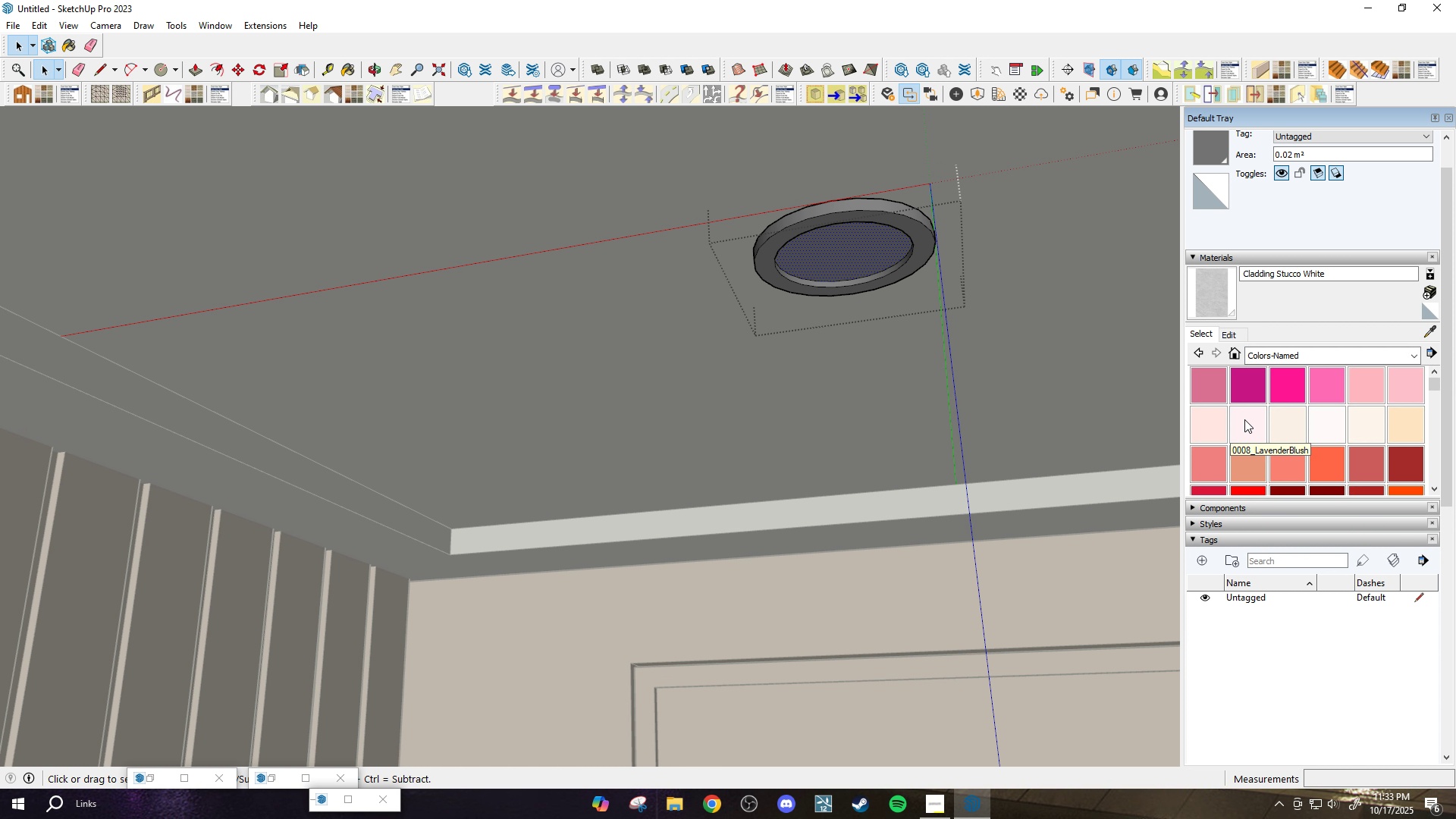 
scroll: coordinate [1244, 420], scroll_direction: down, amount: 4.0
 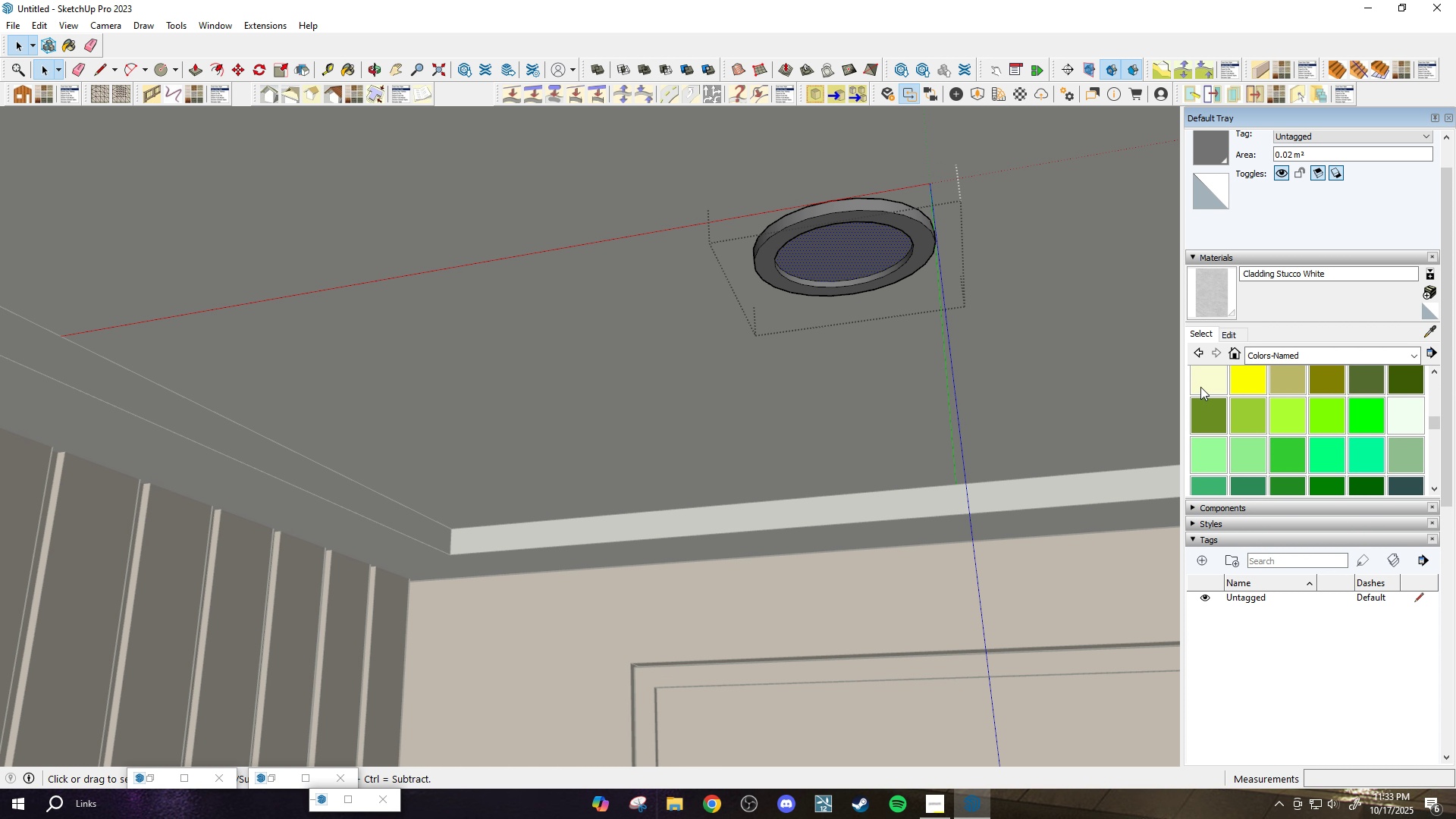 
left_click([1200, 387])
 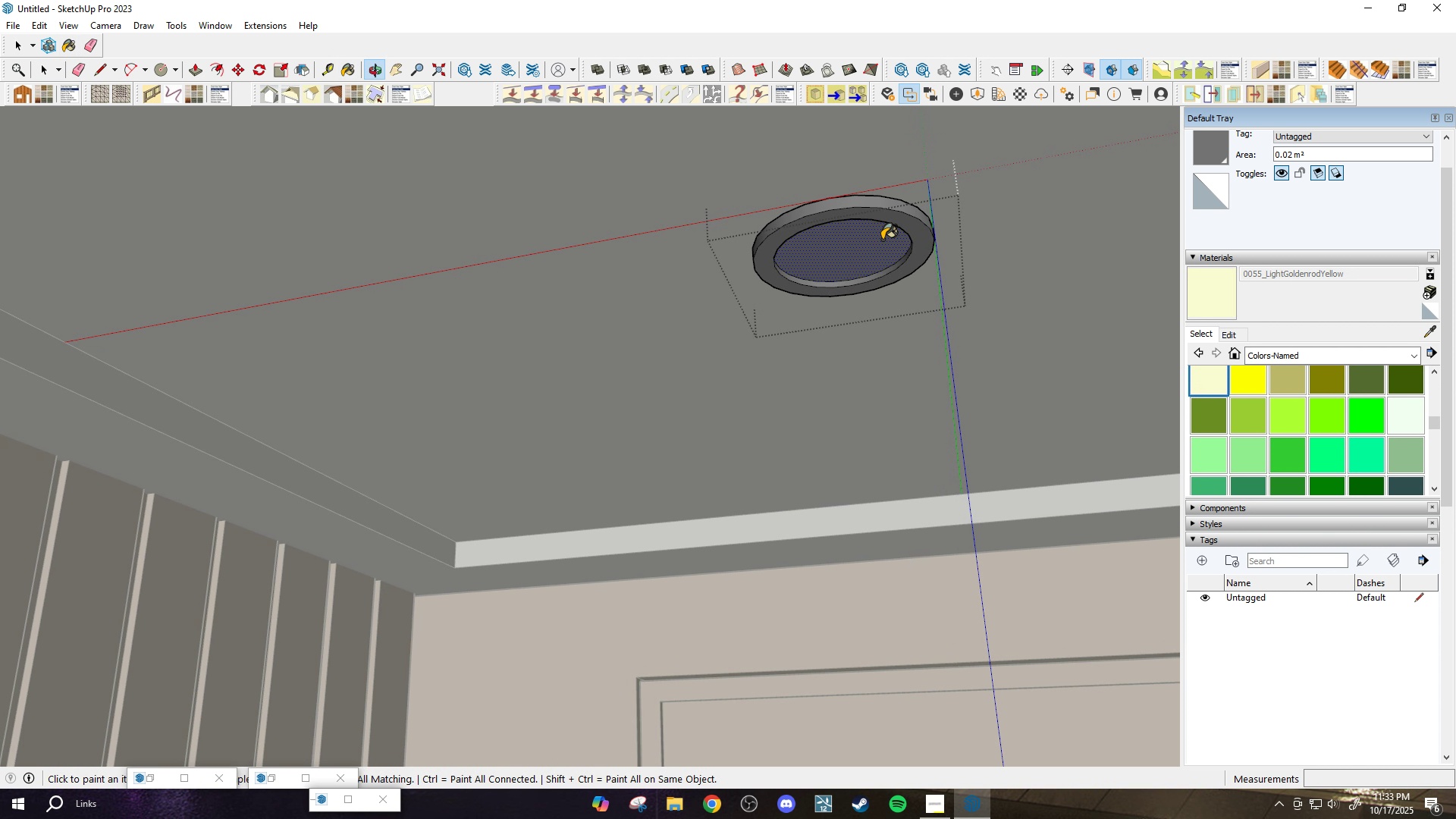 
left_click([878, 239])
 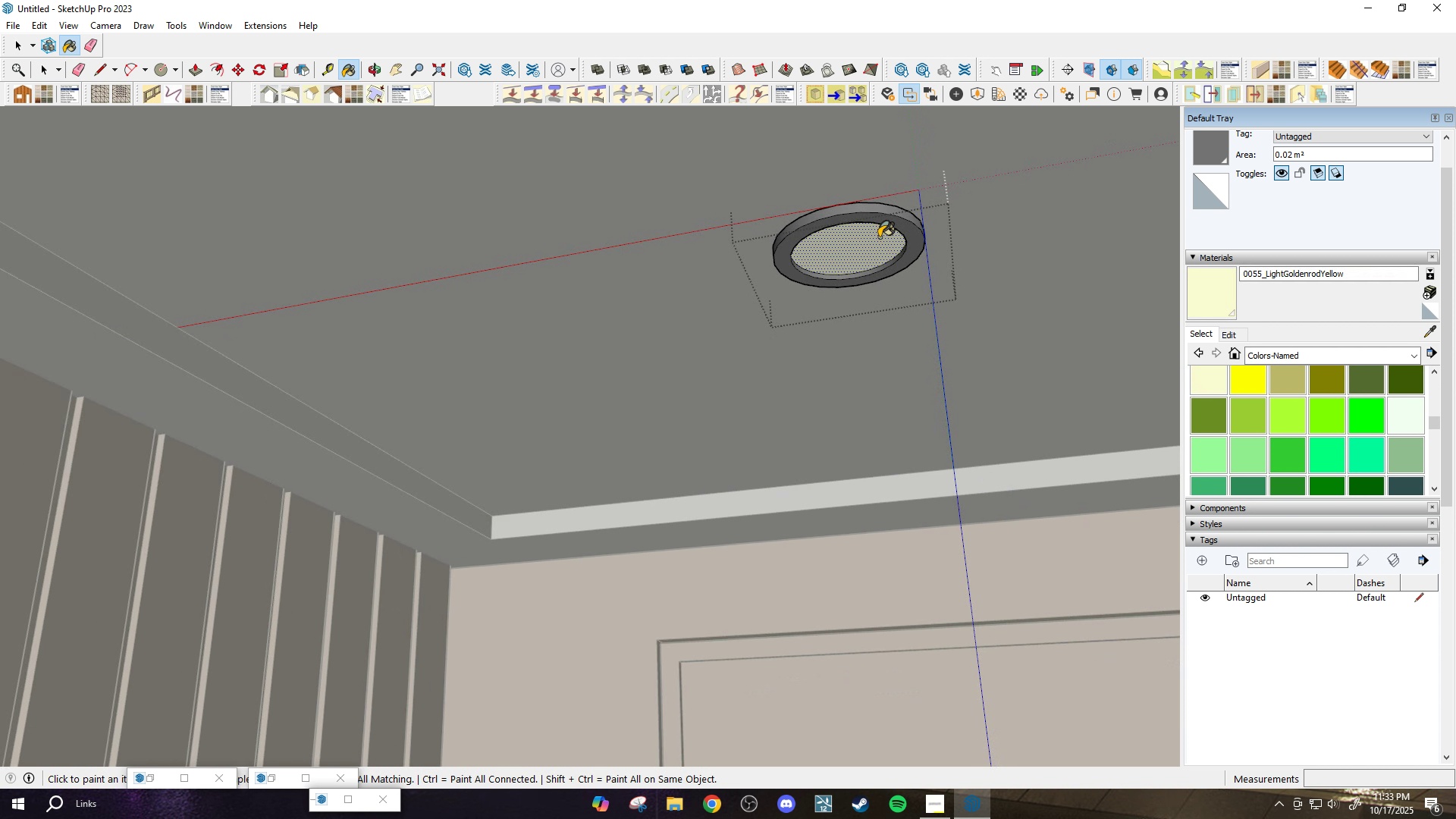 
scroll: coordinate [878, 237], scroll_direction: down, amount: 2.0
 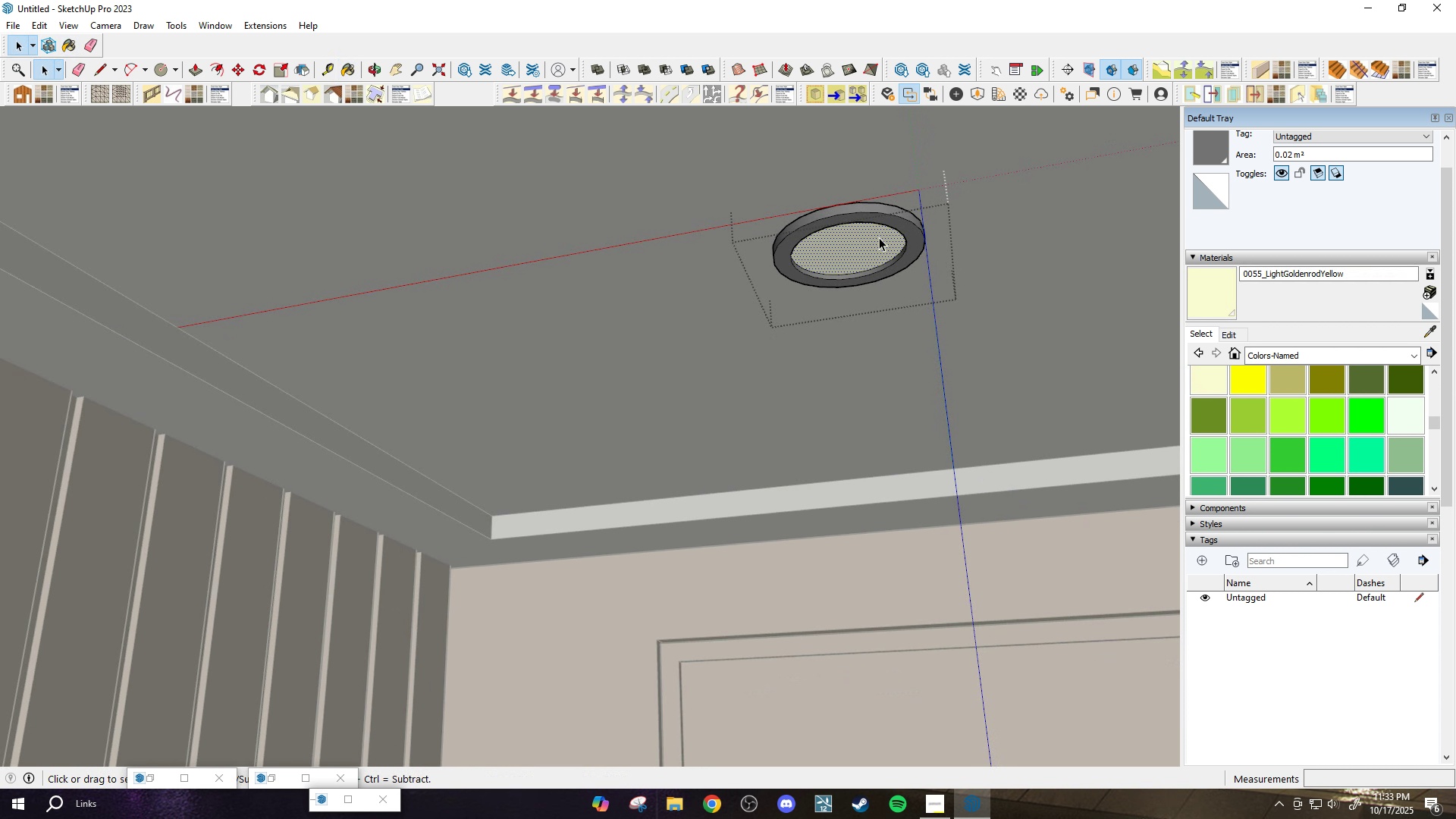 
key(Space)
 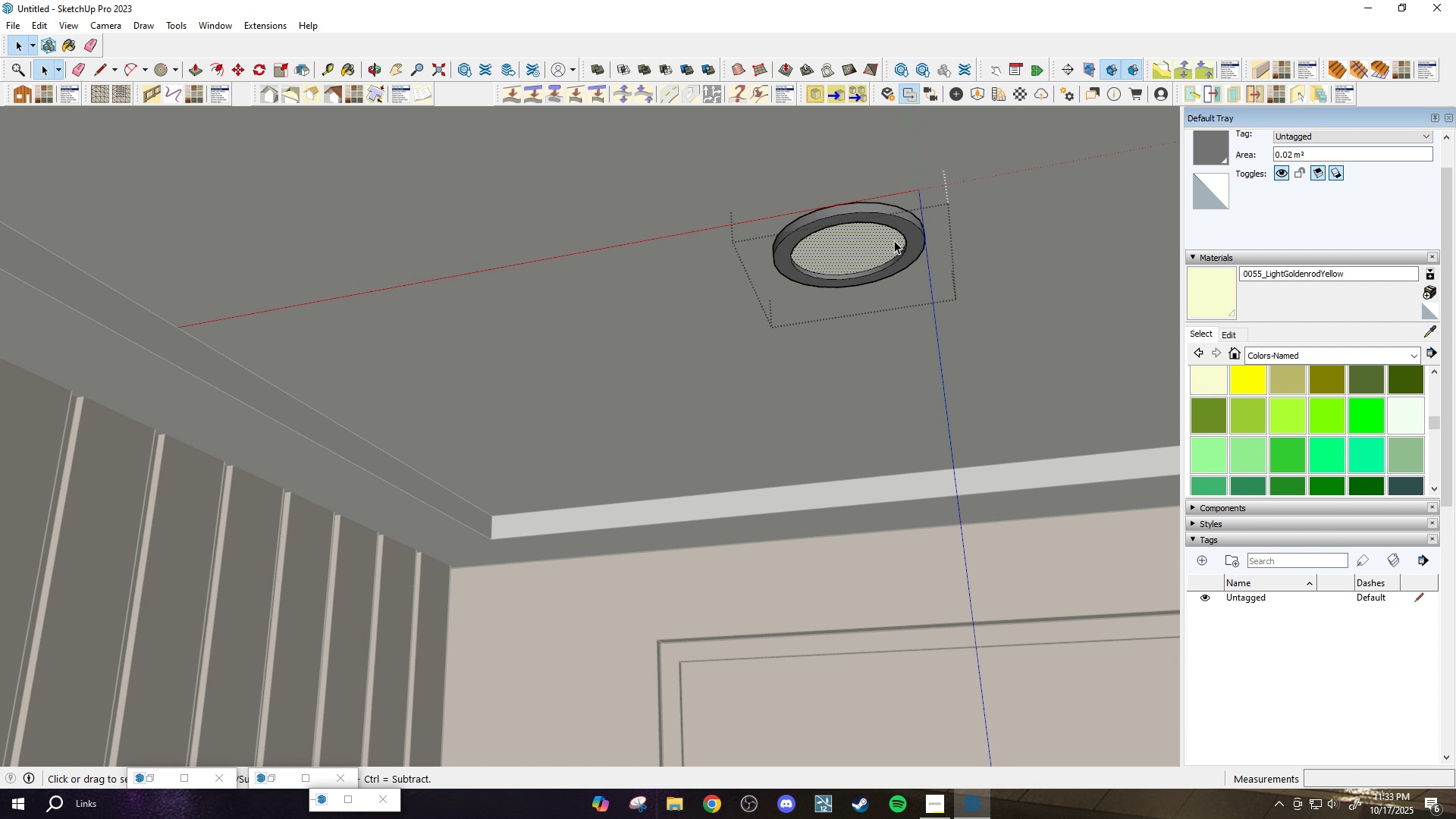 
key(Escape)
 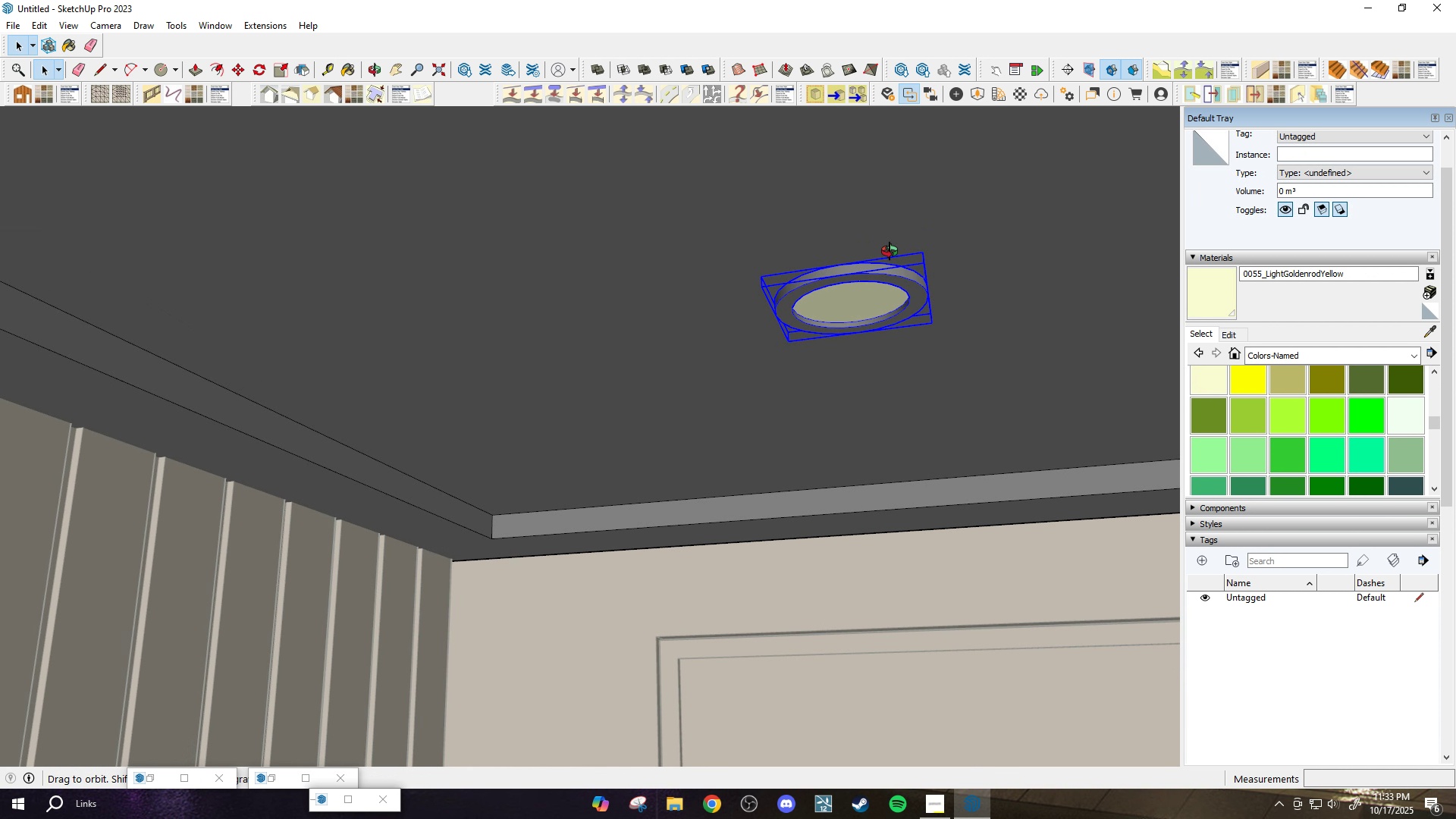 
scroll: coordinate [819, 358], scroll_direction: down, amount: 24.0
 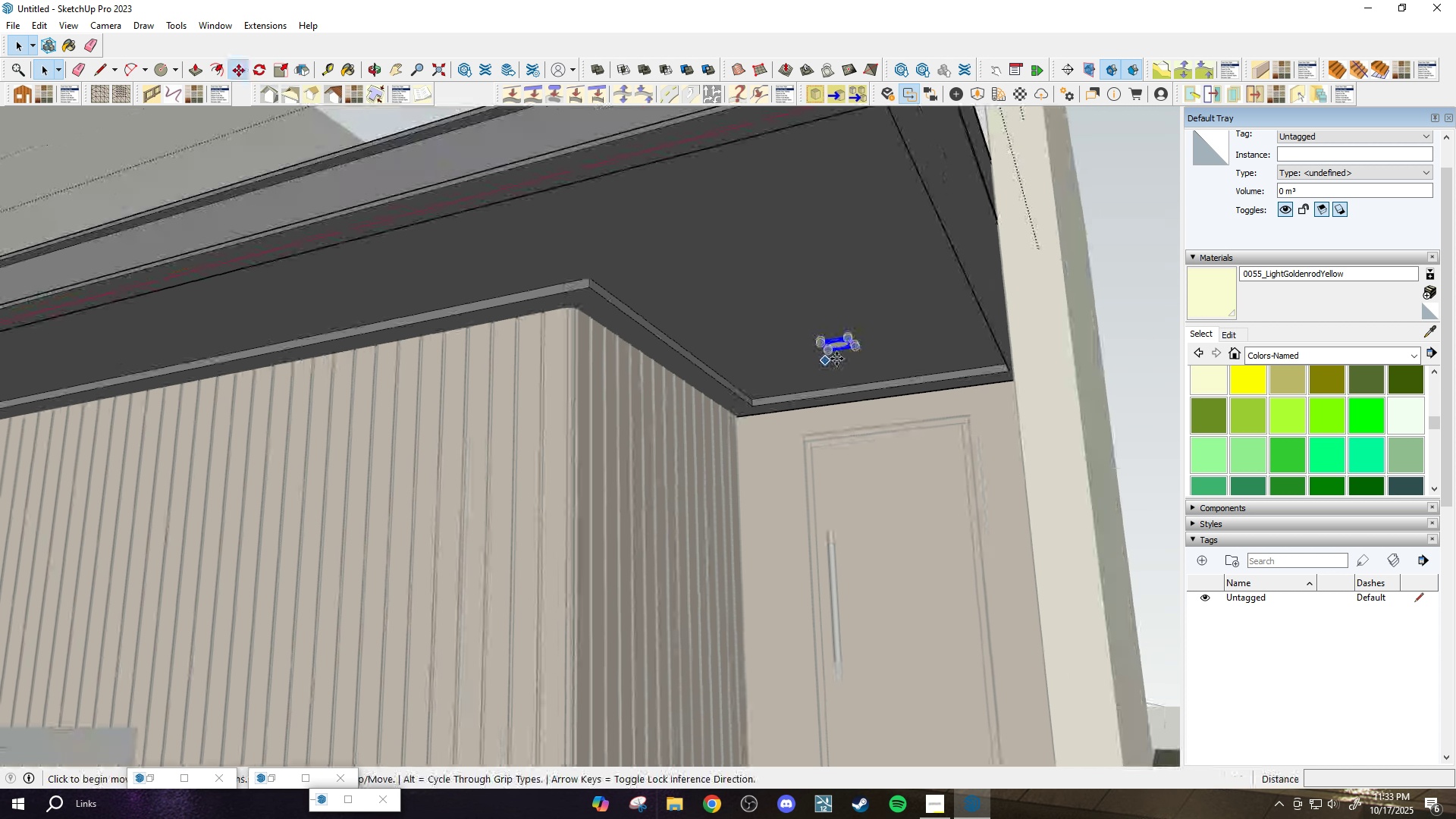 
key(M)
 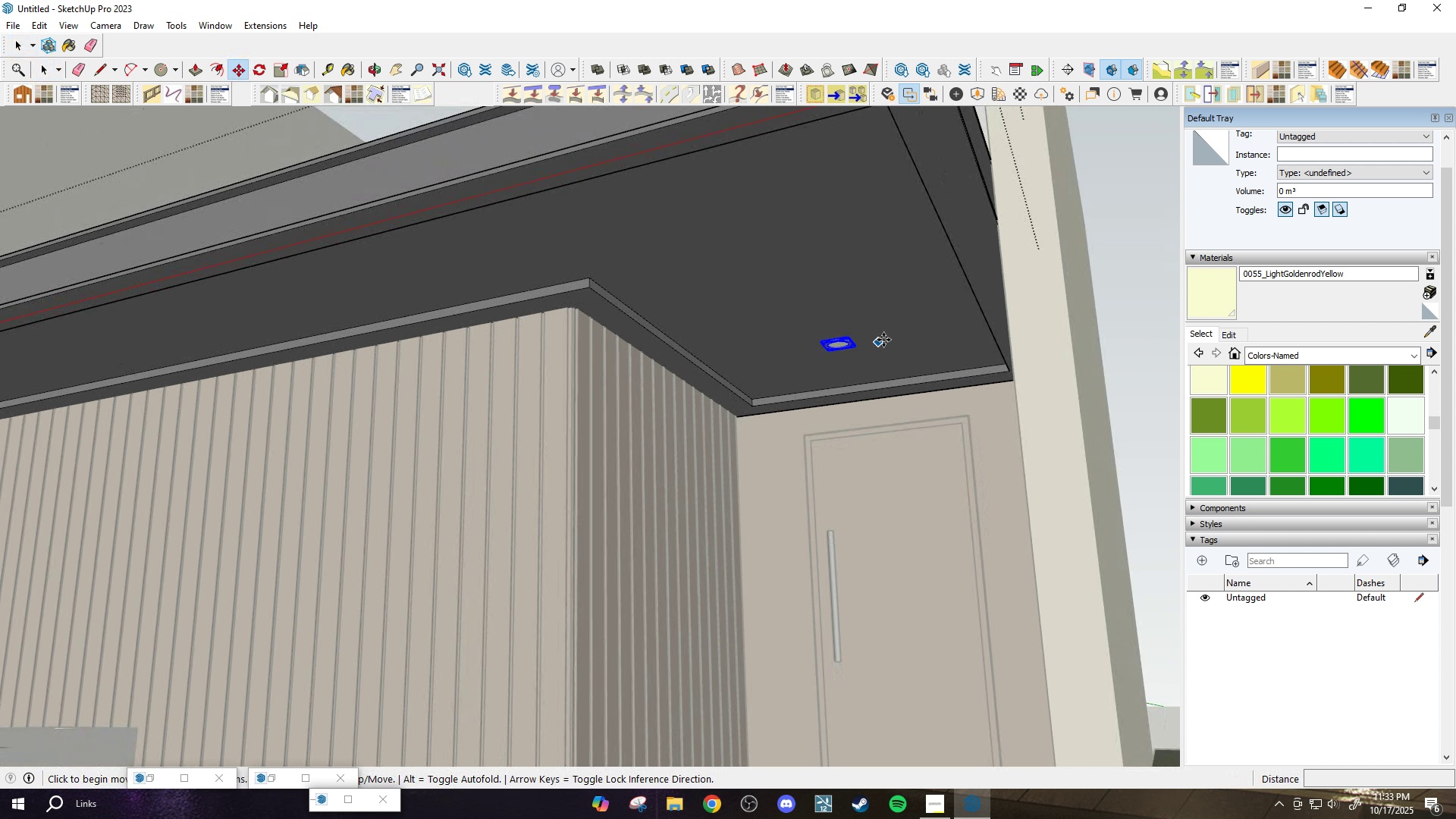 
key(Control+ControlLeft)
 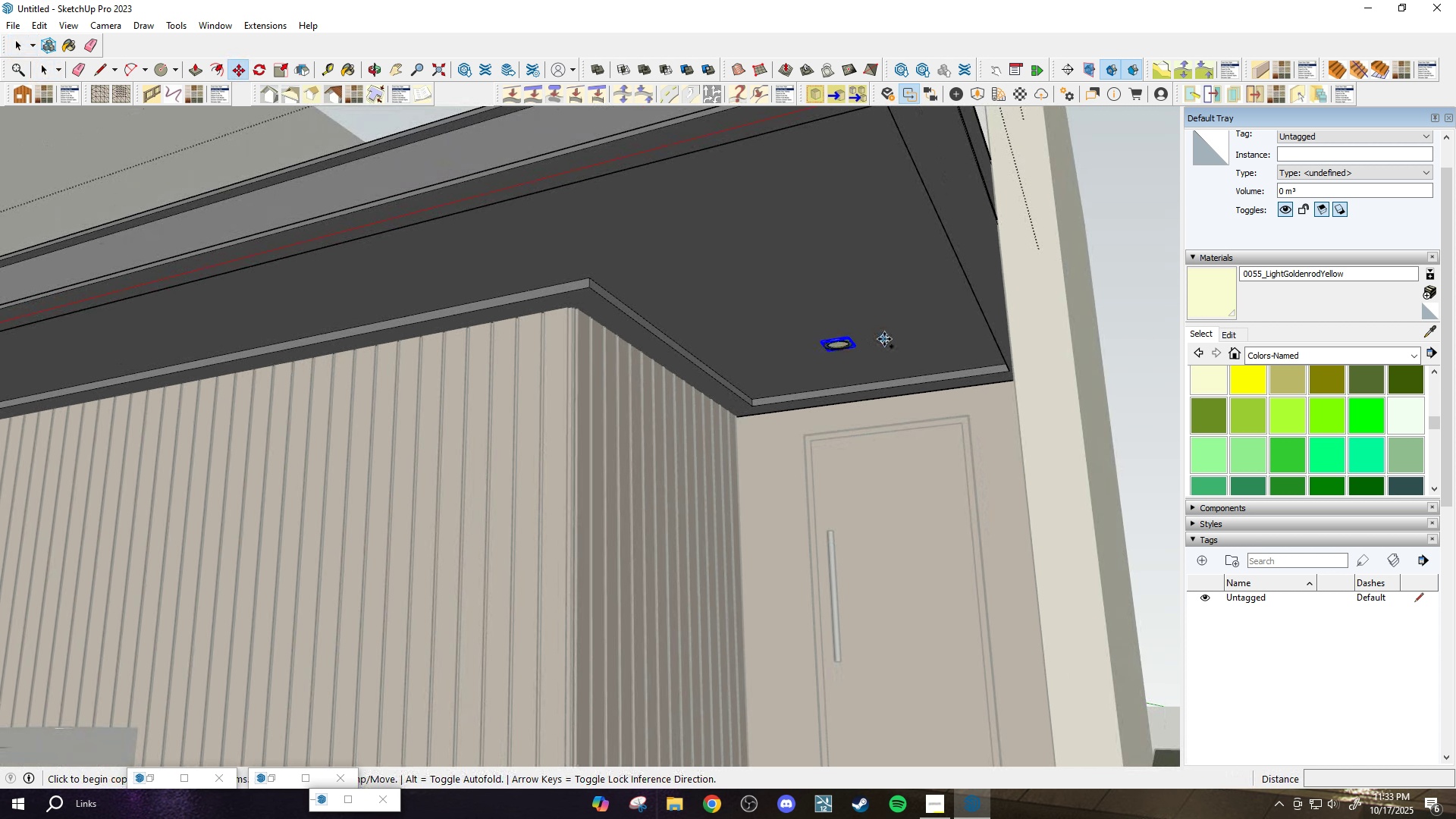 
left_click([884, 339])
 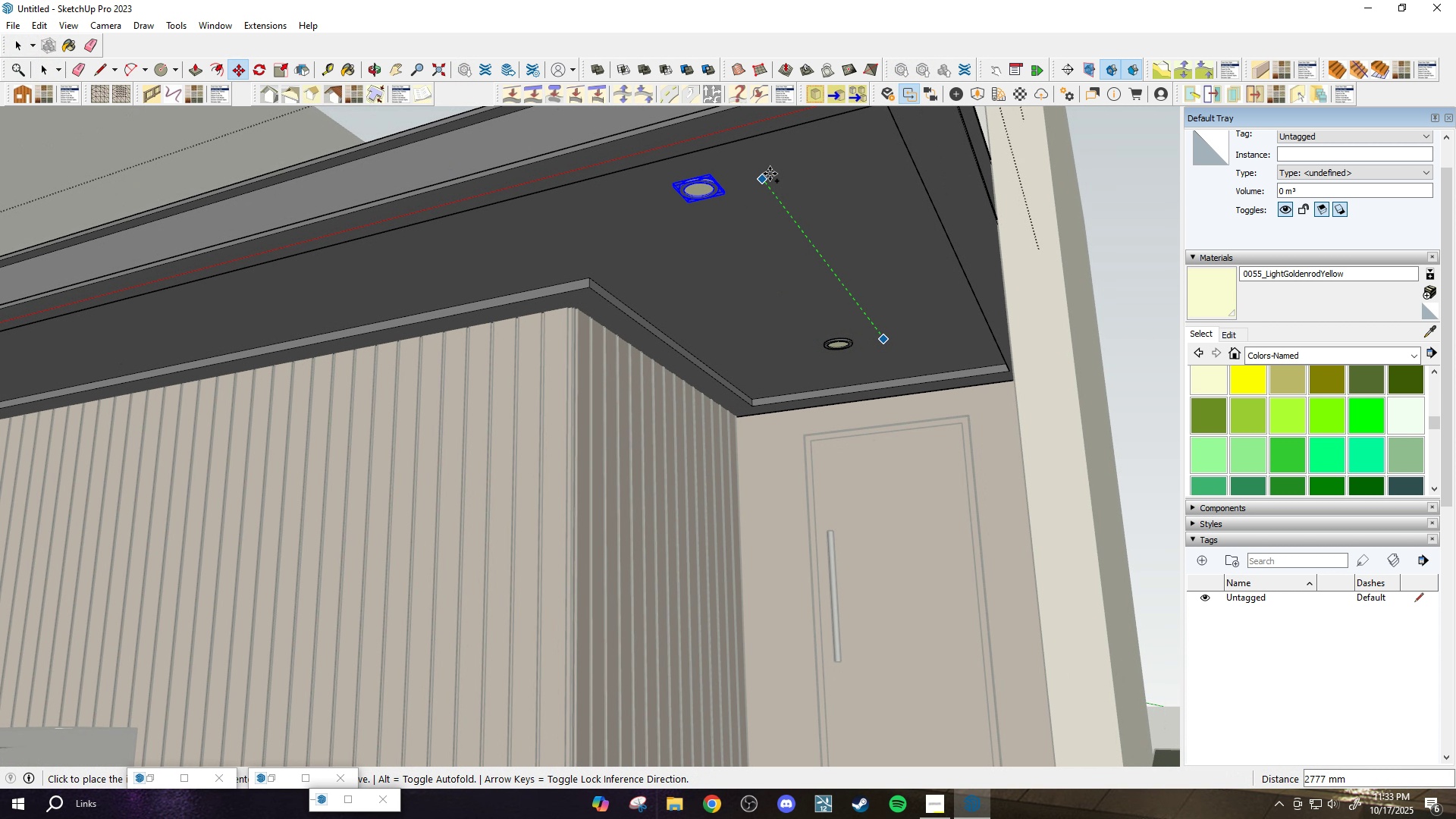 
left_click([778, 180])
 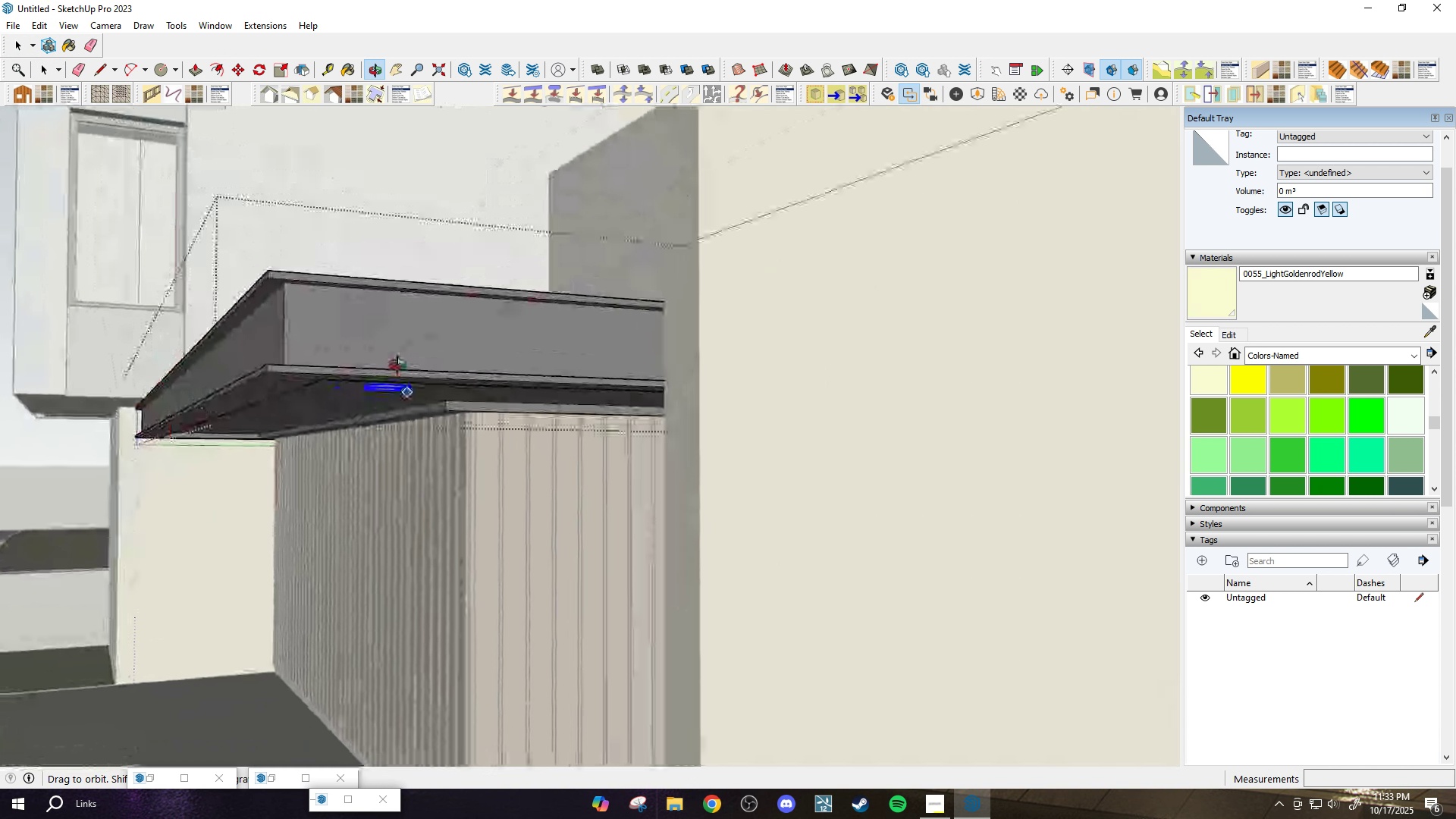 
scroll: coordinate [328, 226], scroll_direction: up, amount: 1.0
 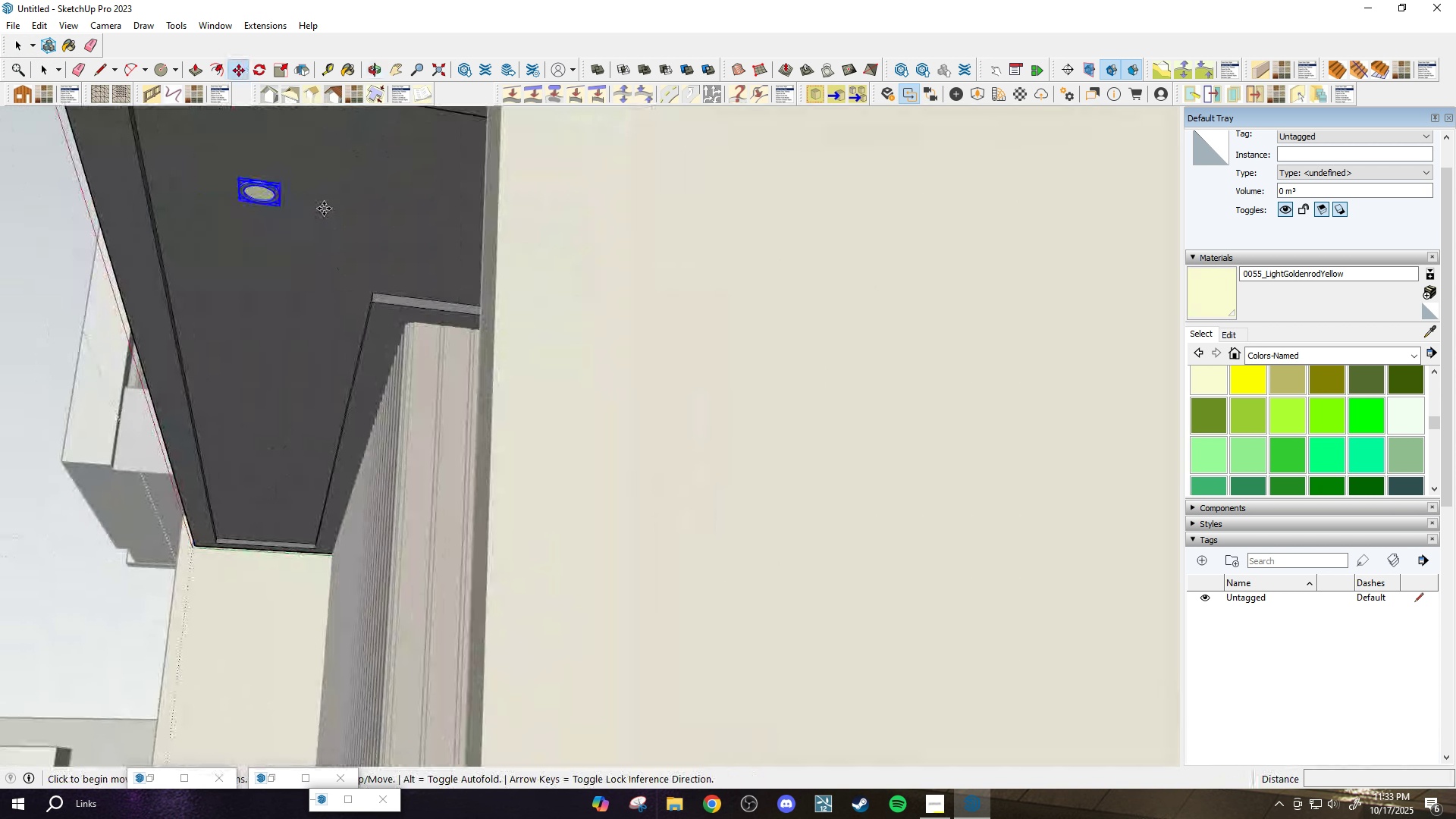 
left_click([323, 209])
 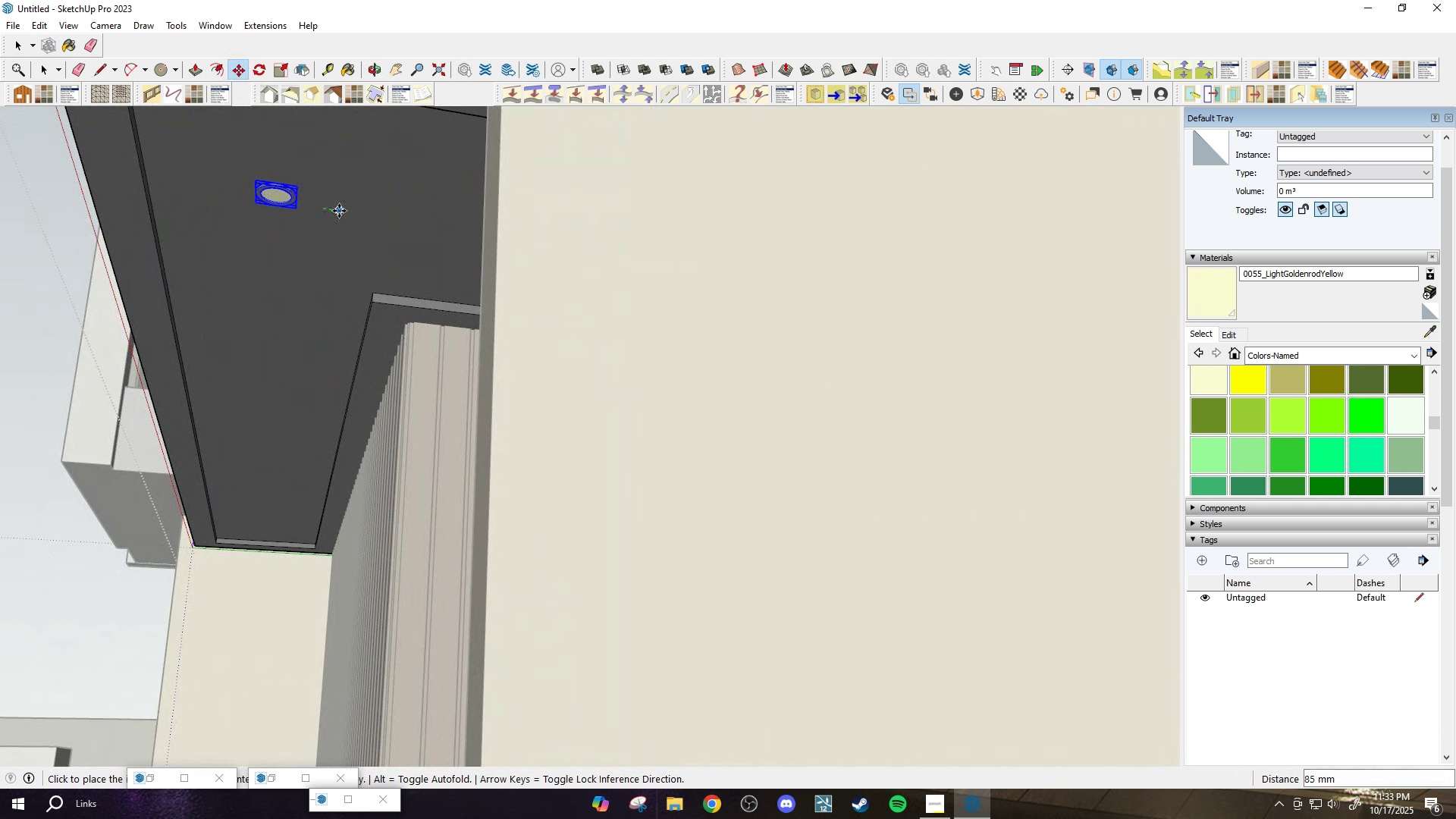 
left_click([339, 211])
 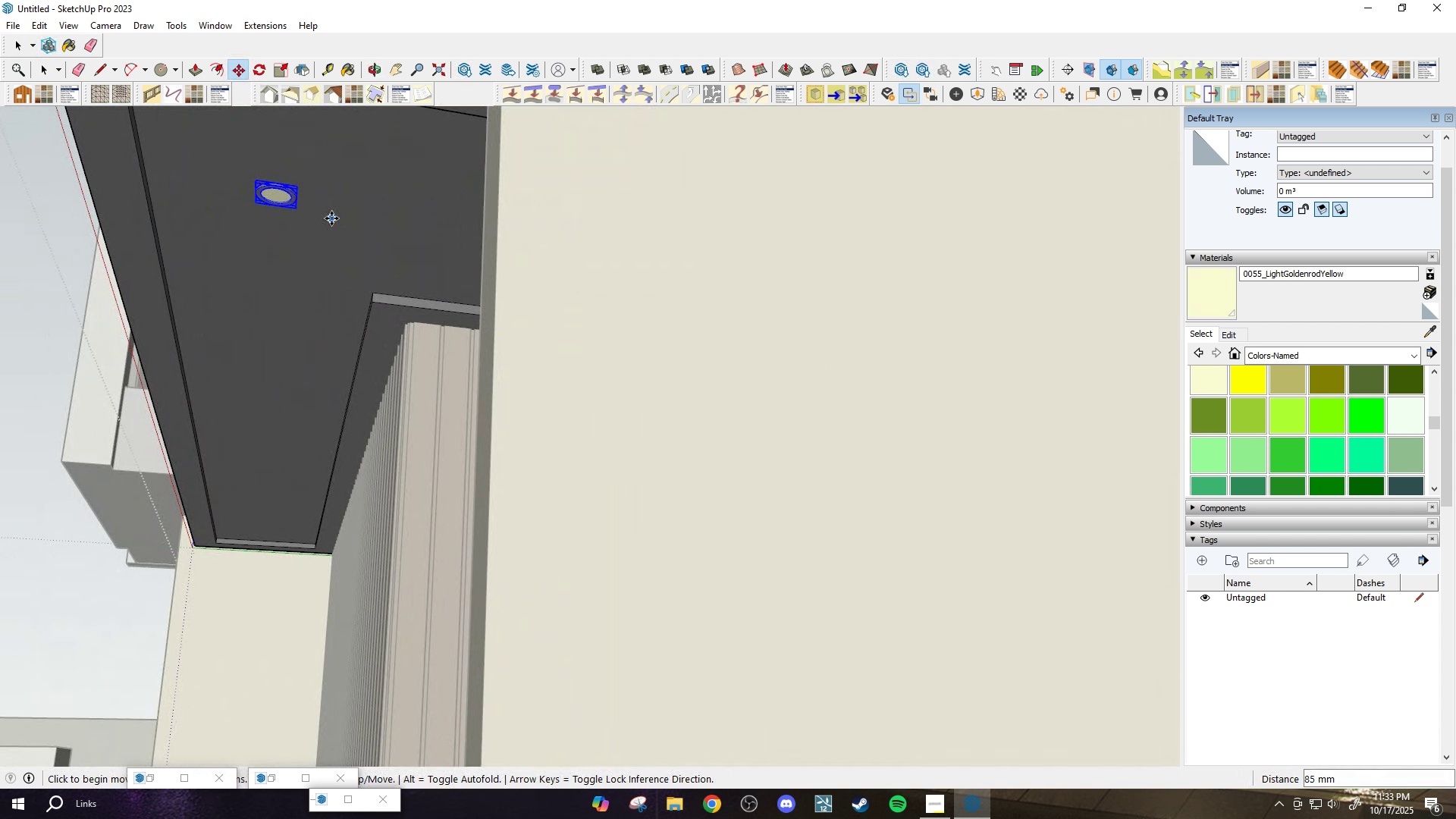 
key(Control+ControlLeft)
 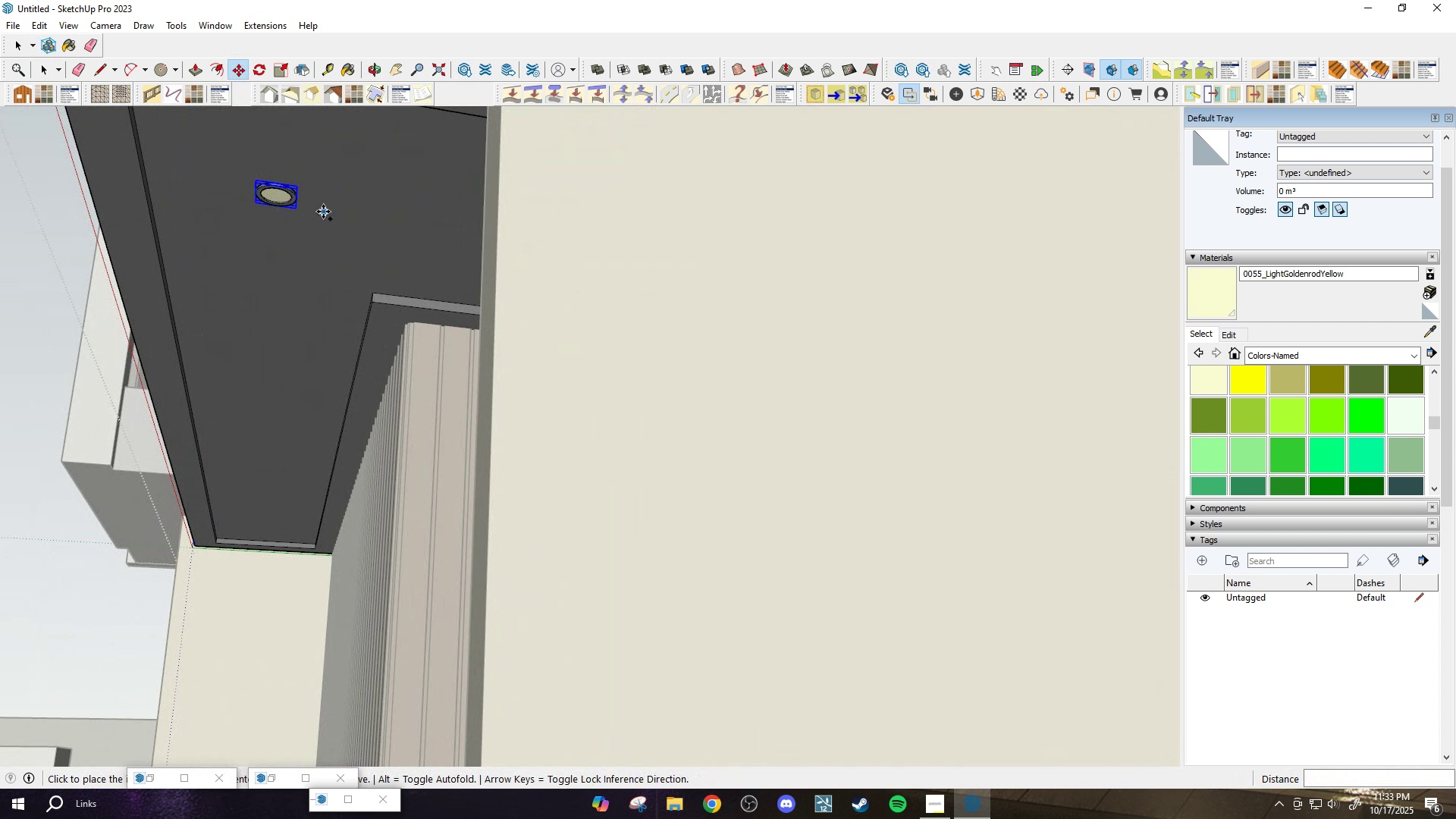 
left_click_drag(start_coordinate=[324, 212], to_coordinate=[323, 217])
 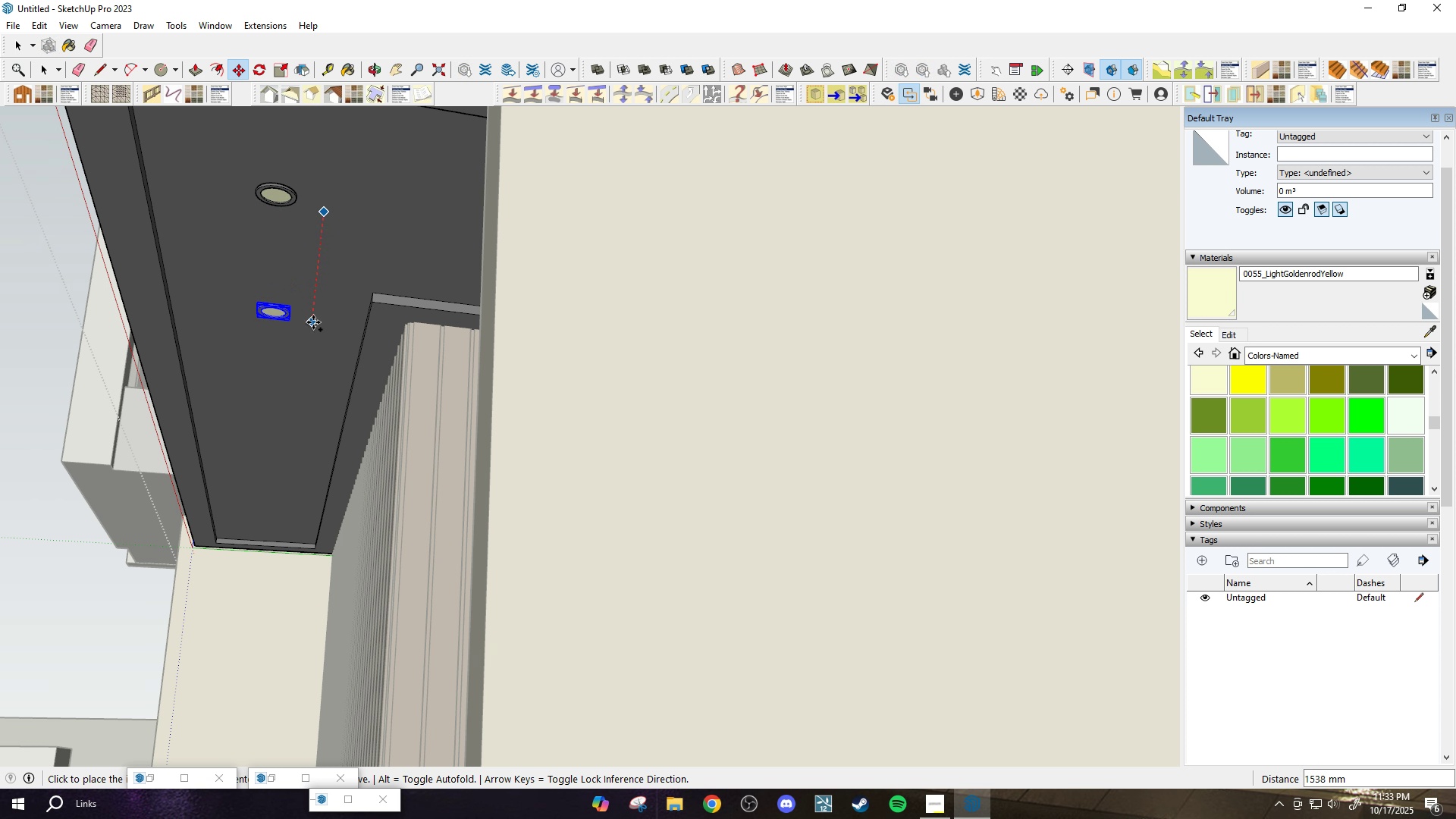 
left_click([313, 329])
 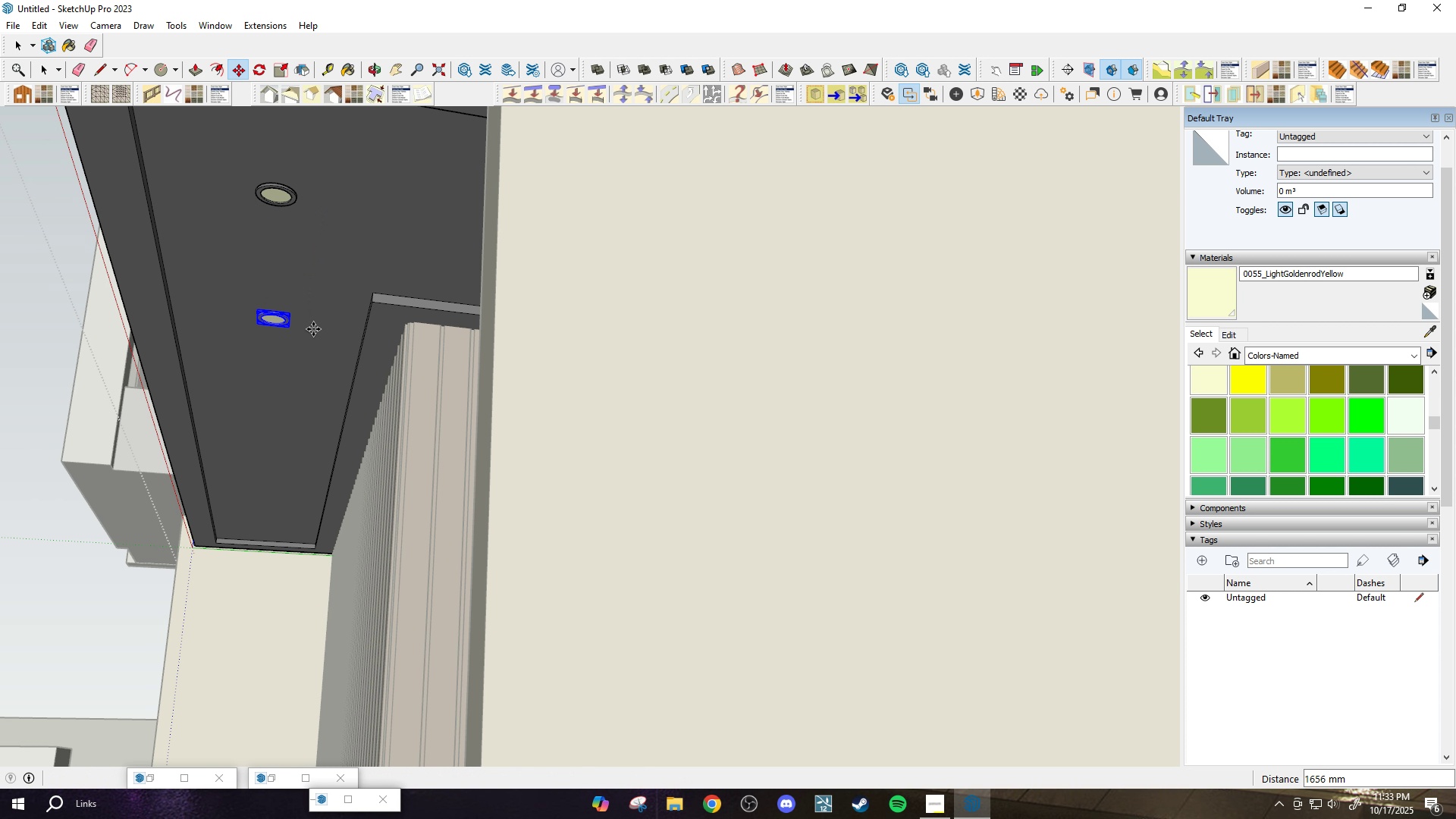 
type(x4)
 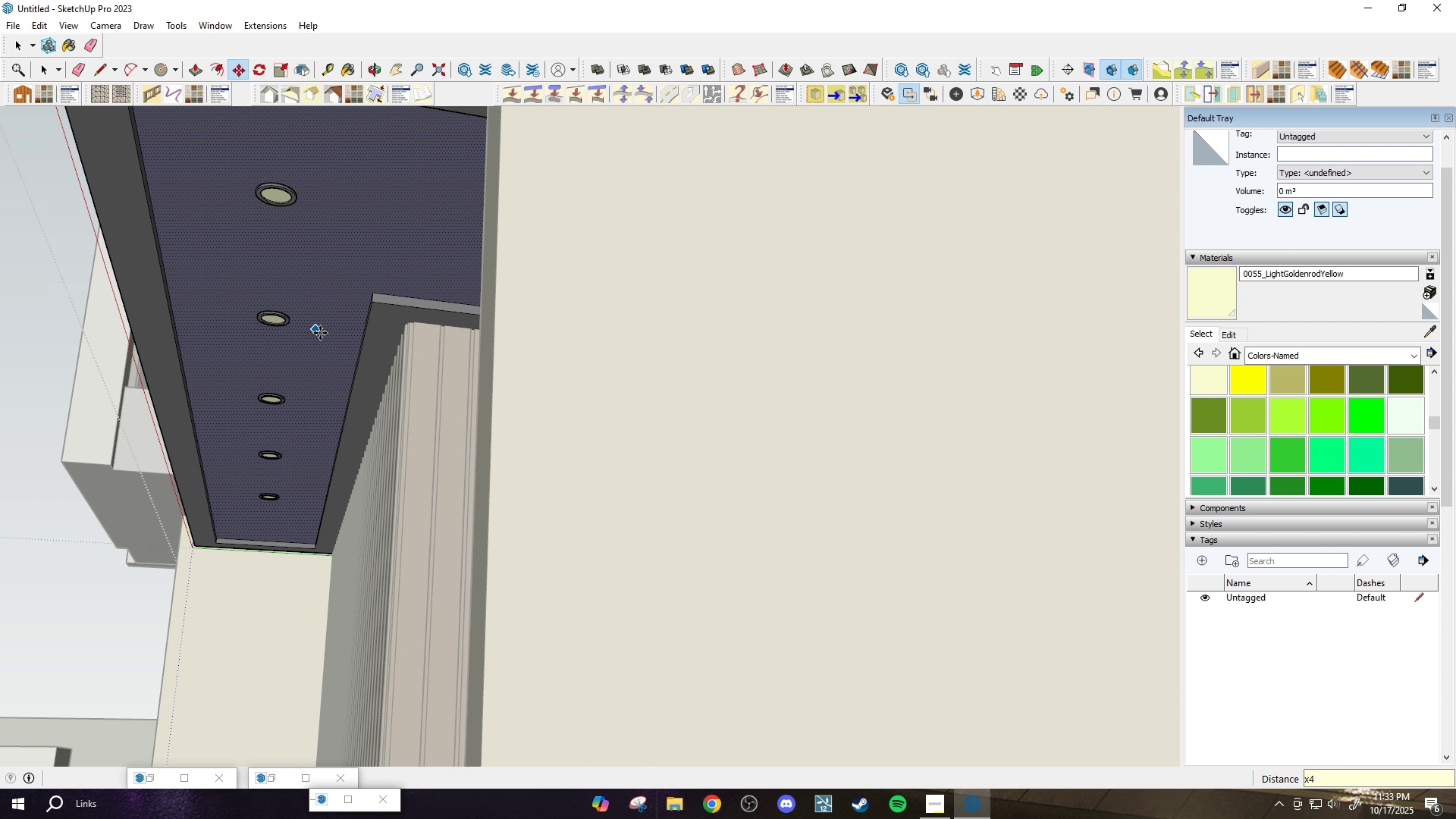 
key(Enter)
 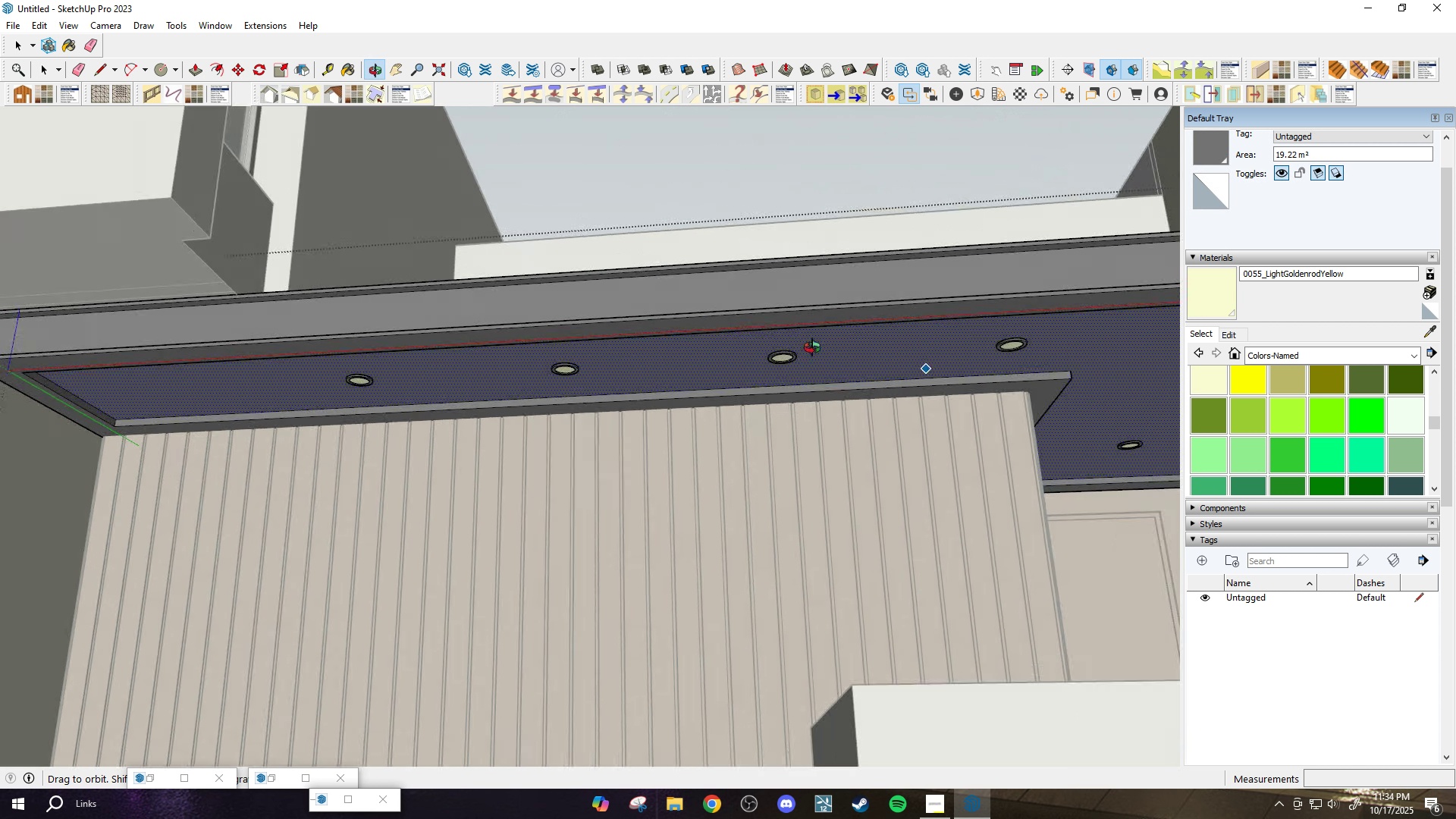 
scroll: coordinate [648, 410], scroll_direction: down, amount: 4.0
 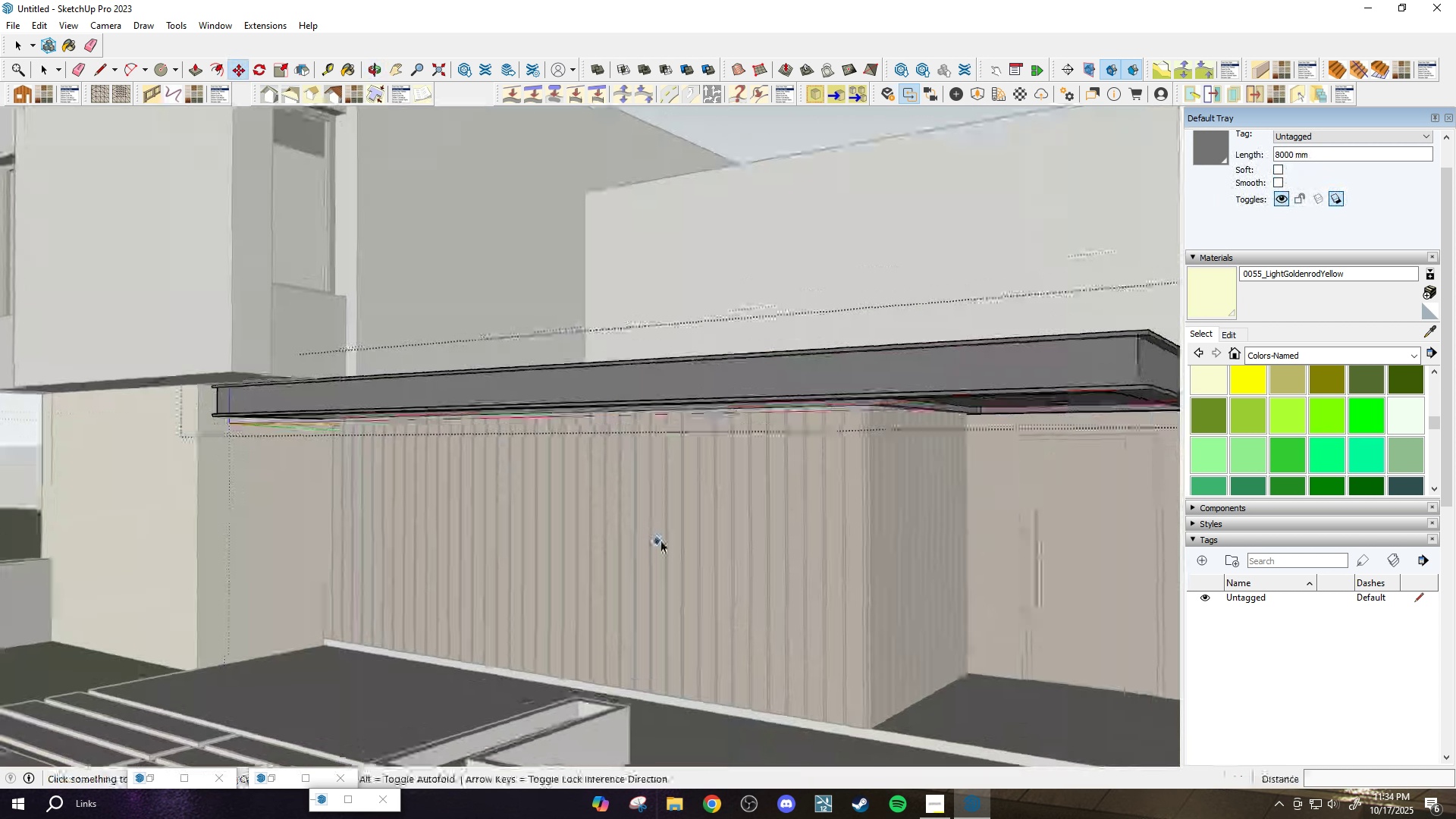 
key(Space)
 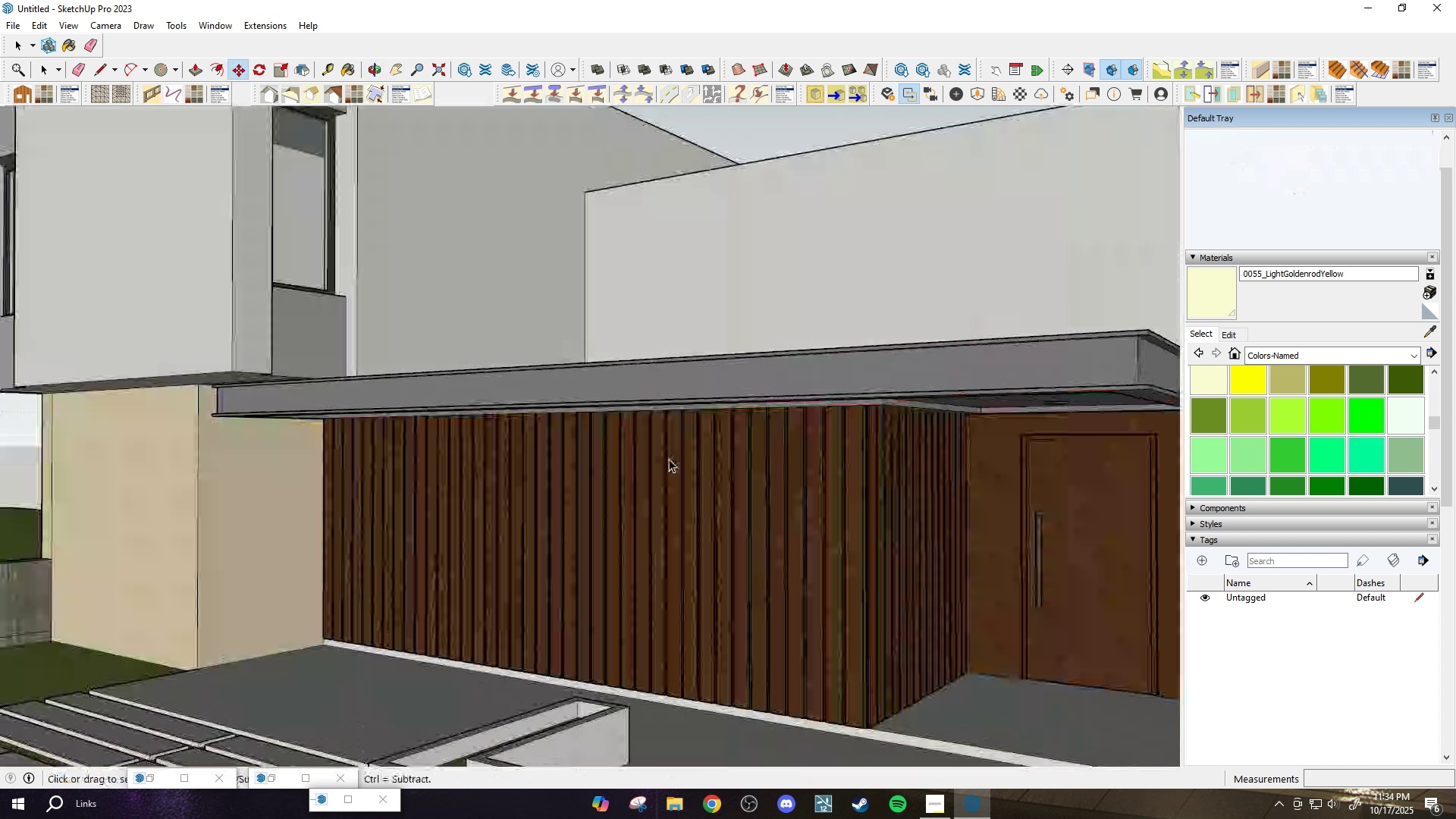 
key(Escape)
 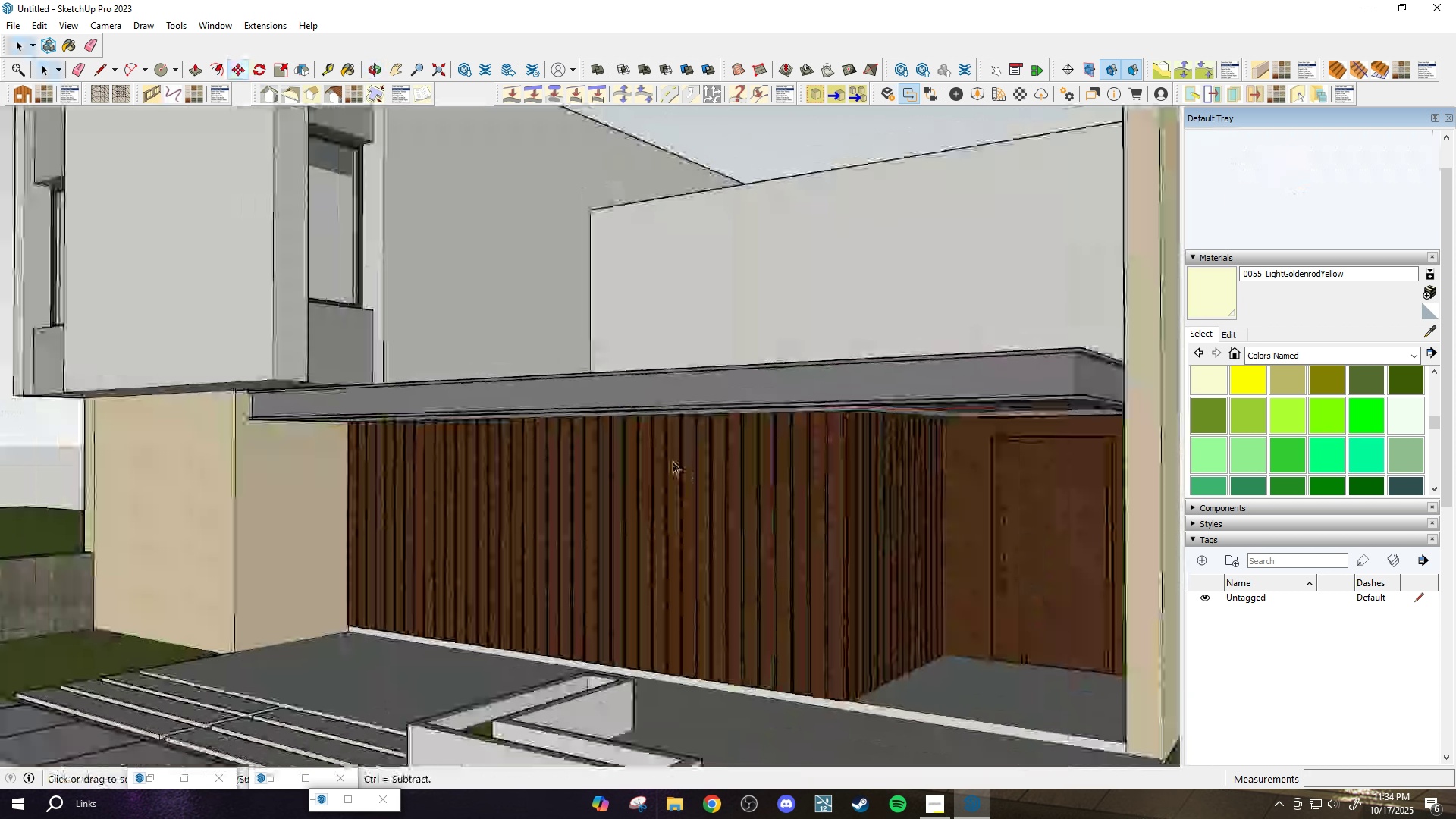 
scroll: coordinate [668, 478], scroll_direction: down, amount: 3.0
 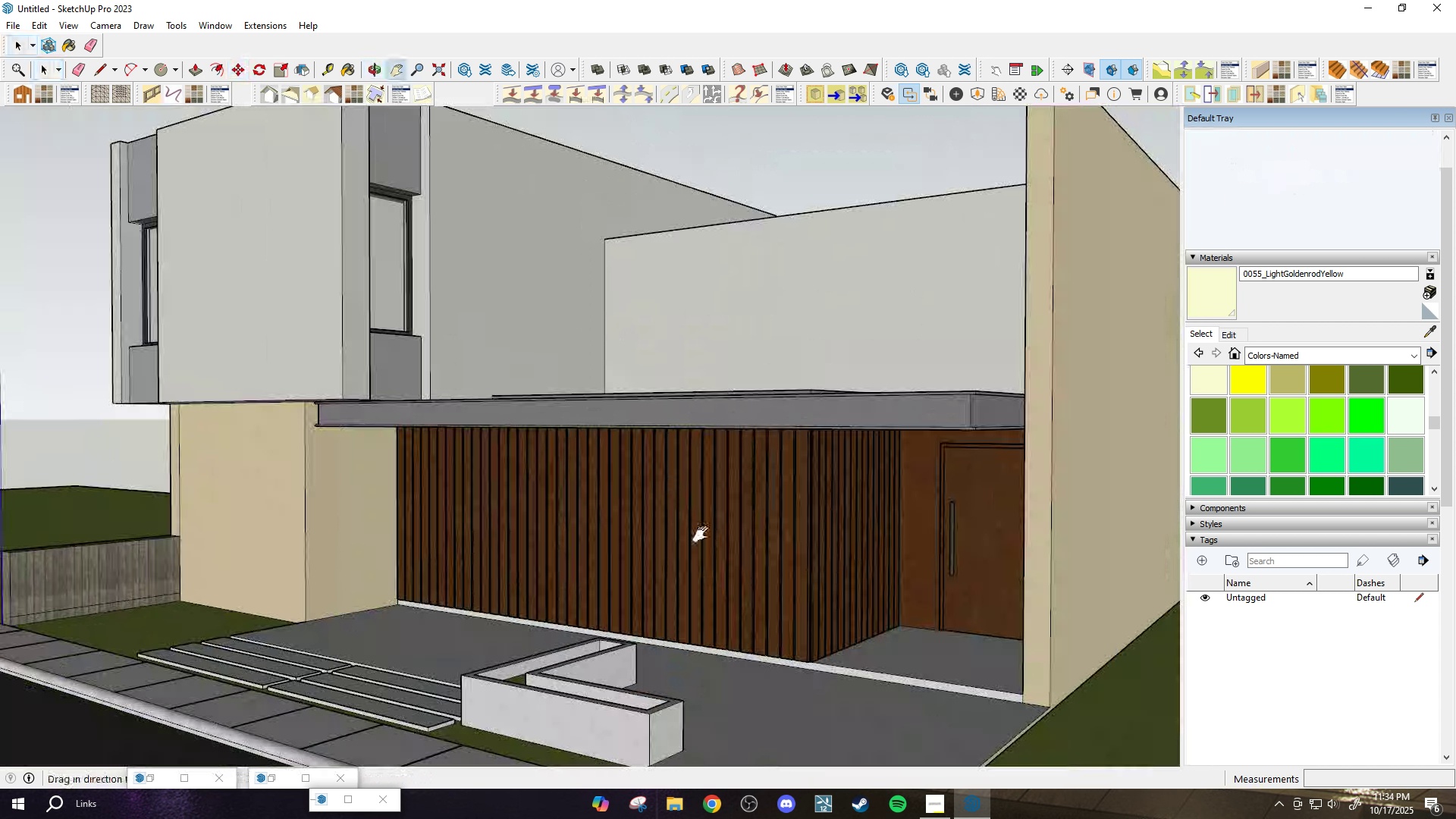 
key(H)
 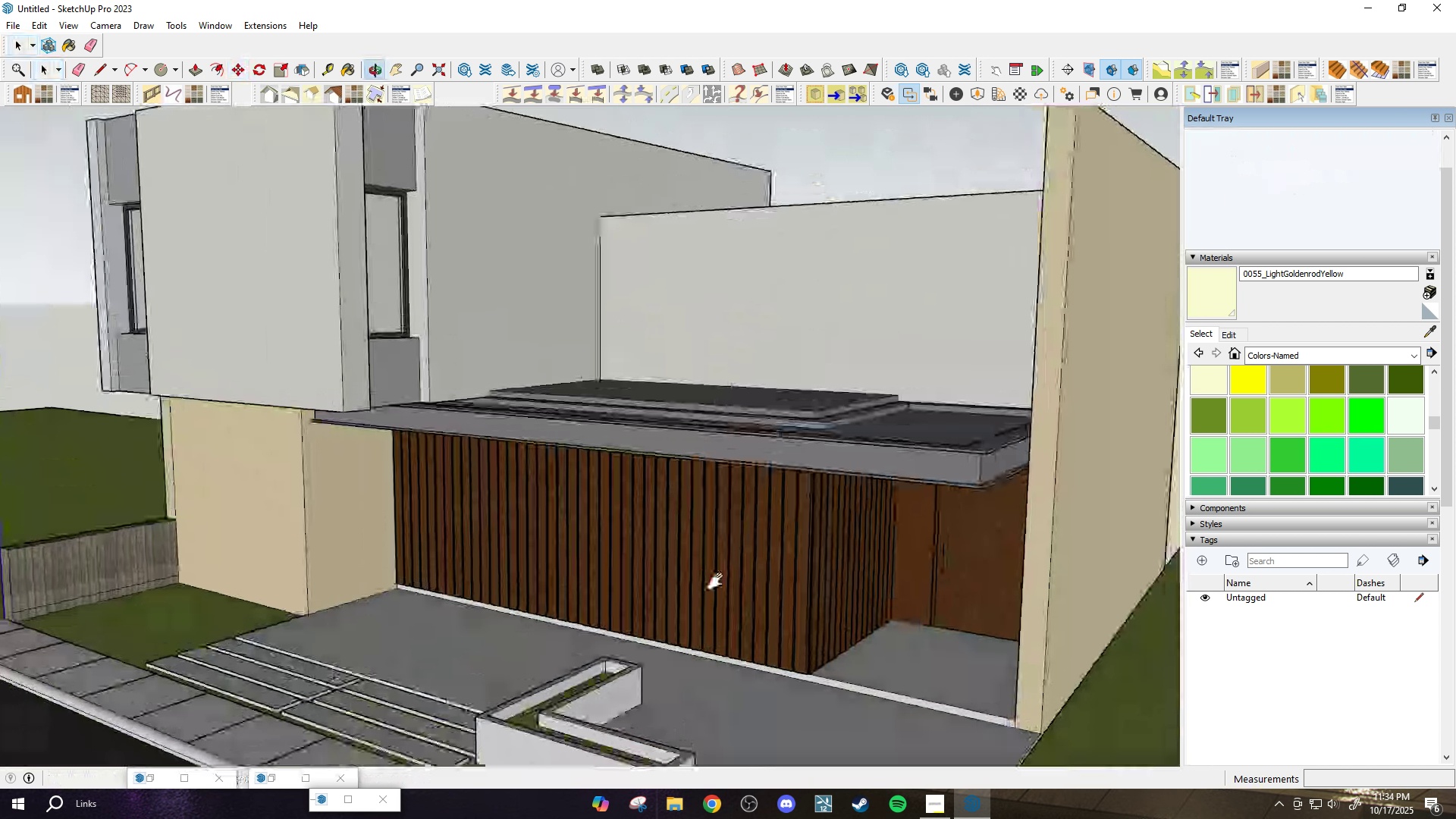 
scroll: coordinate [716, 579], scroll_direction: down, amount: 2.0
 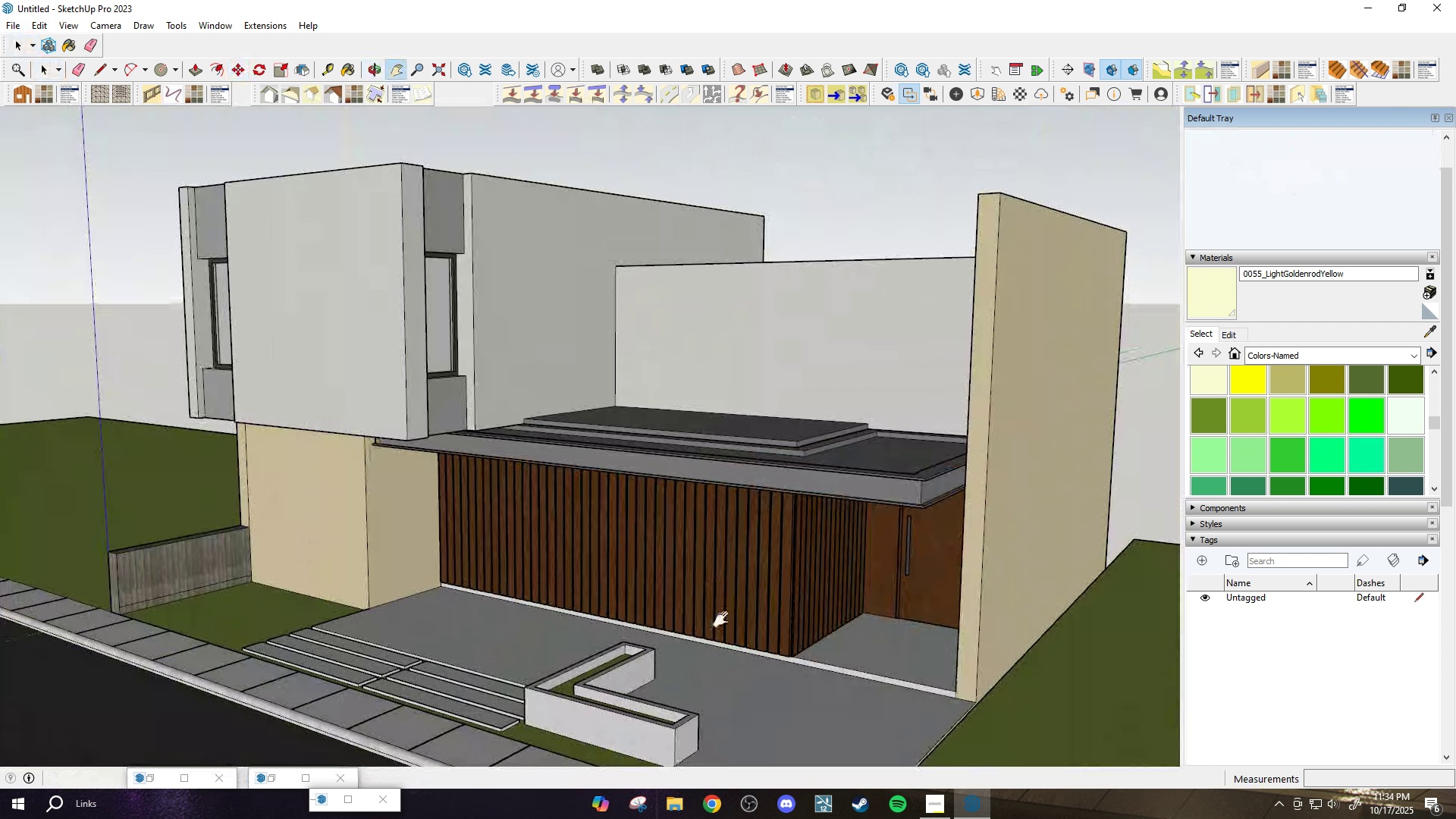 
left_click_drag(start_coordinate=[723, 634], to_coordinate=[753, 504])
 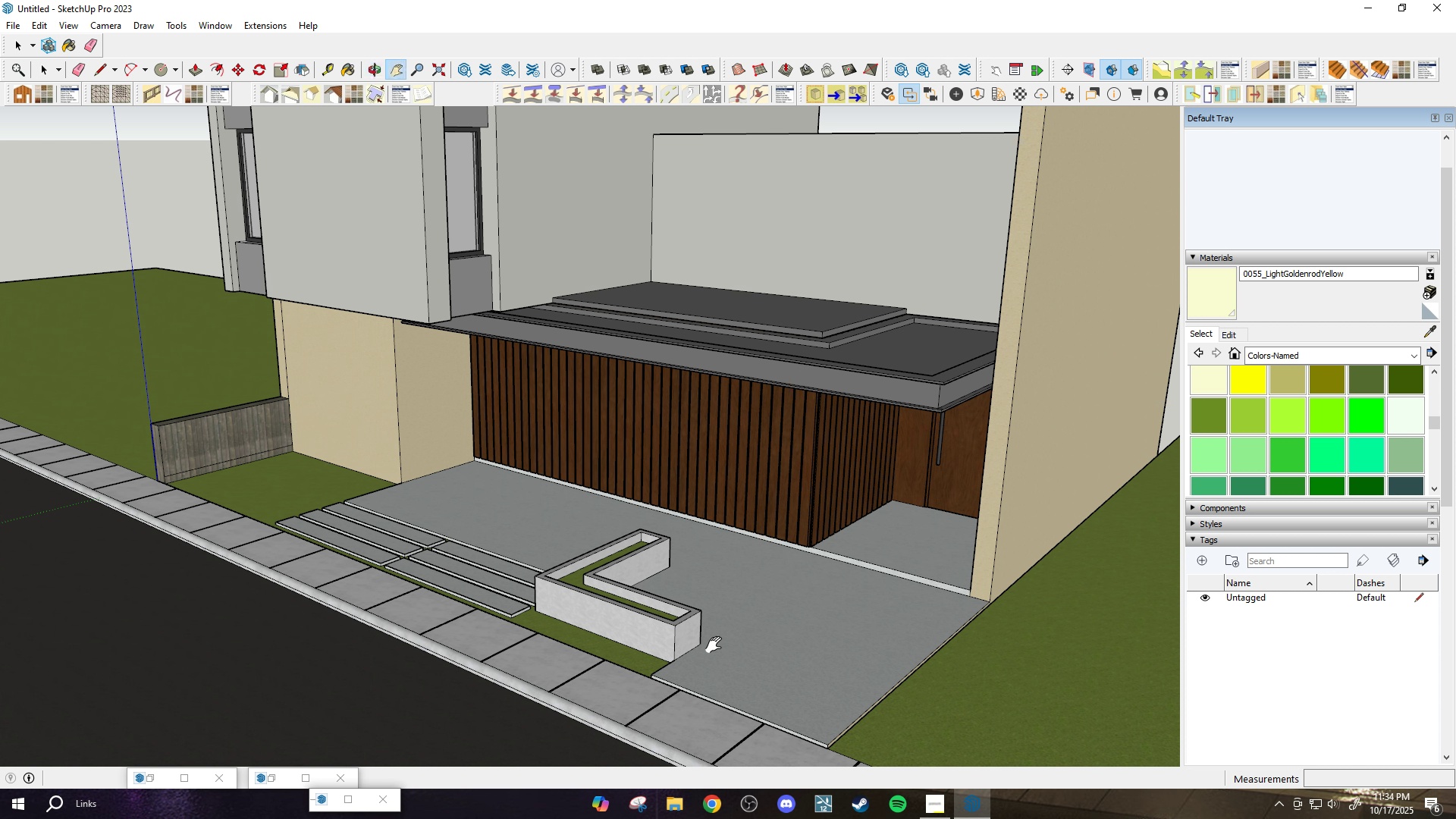 
scroll: coordinate [711, 658], scroll_direction: up, amount: 6.0
 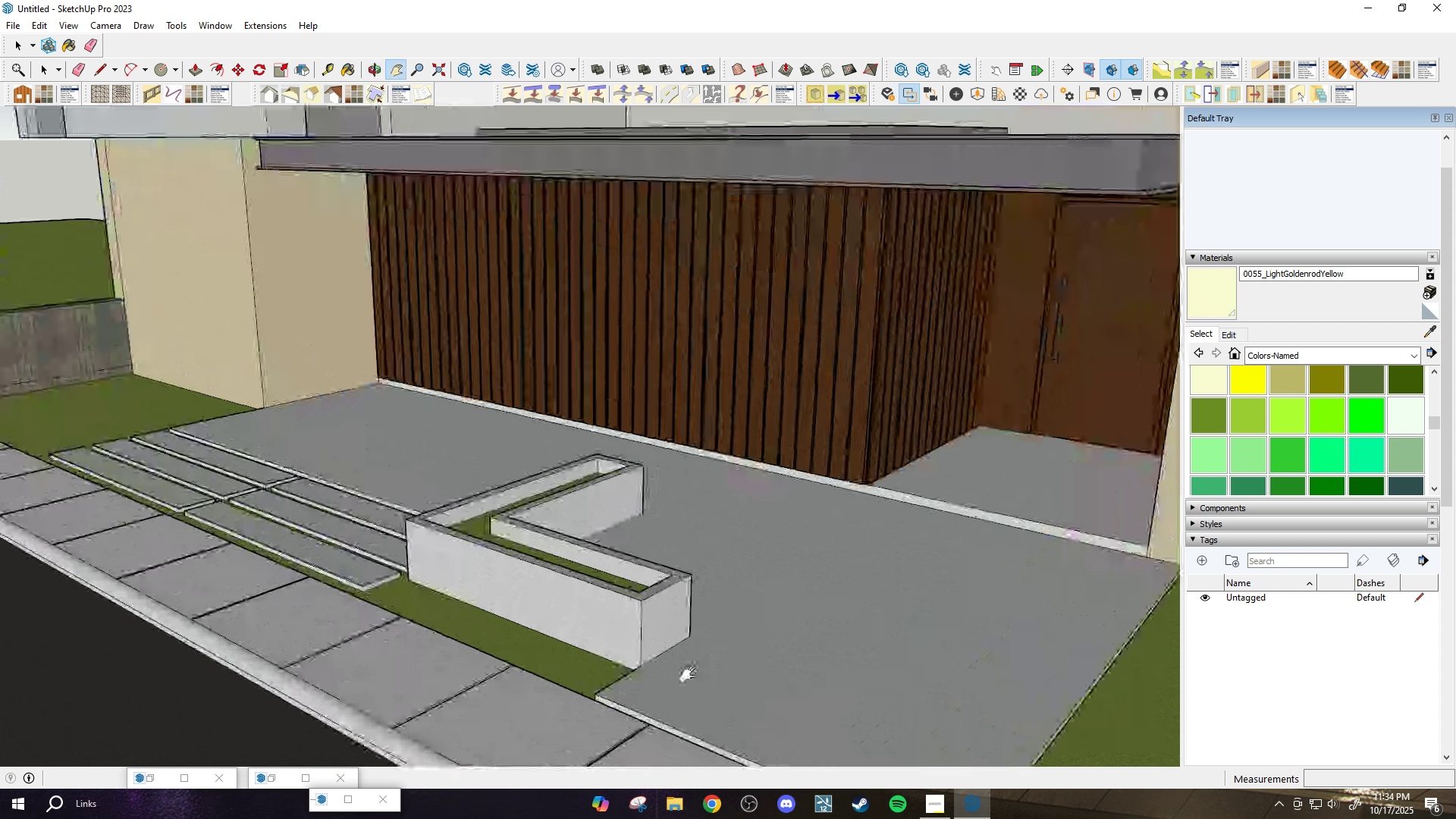 
left_click_drag(start_coordinate=[691, 673], to_coordinate=[651, 587])
 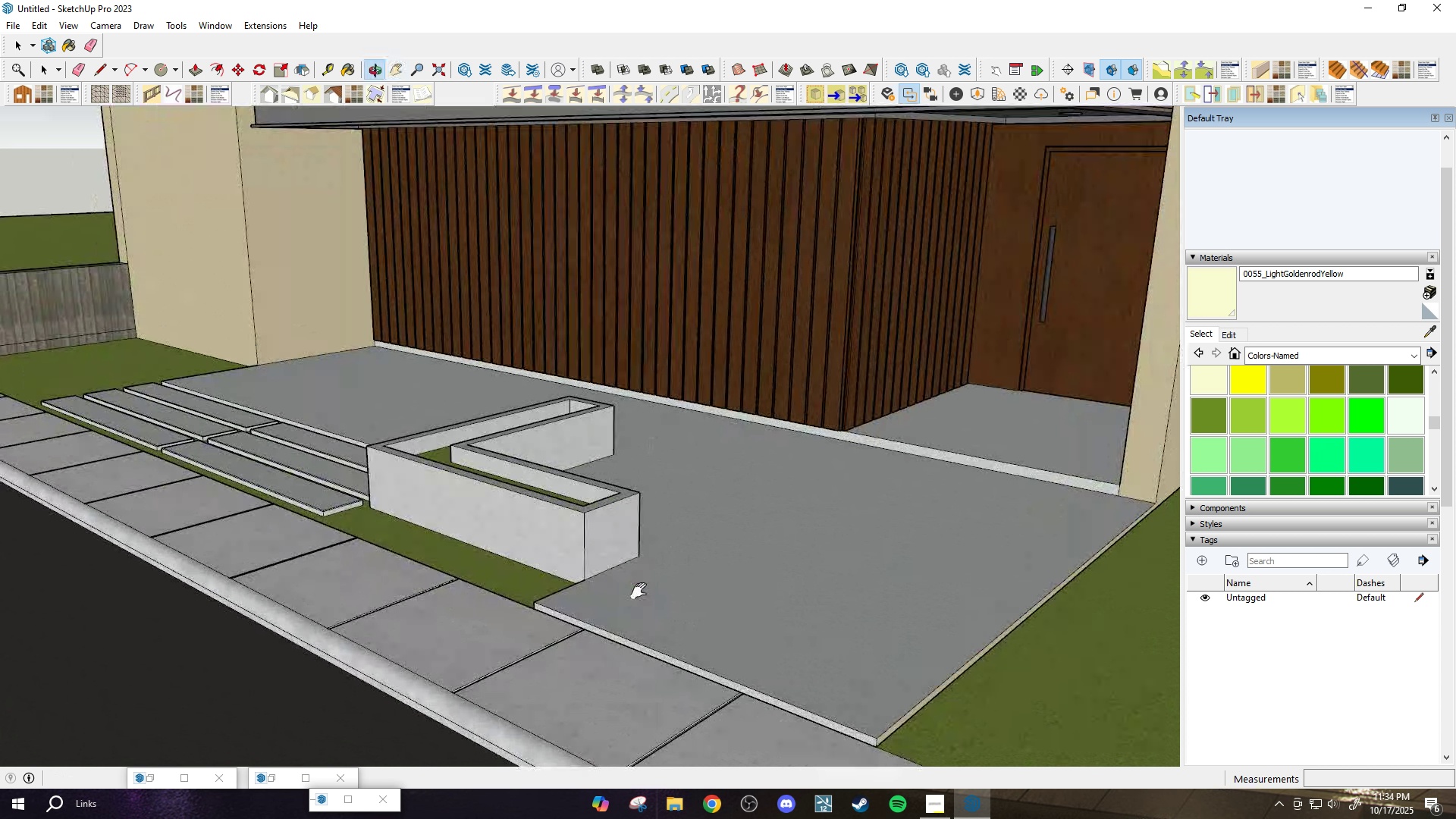 
key(Space)
 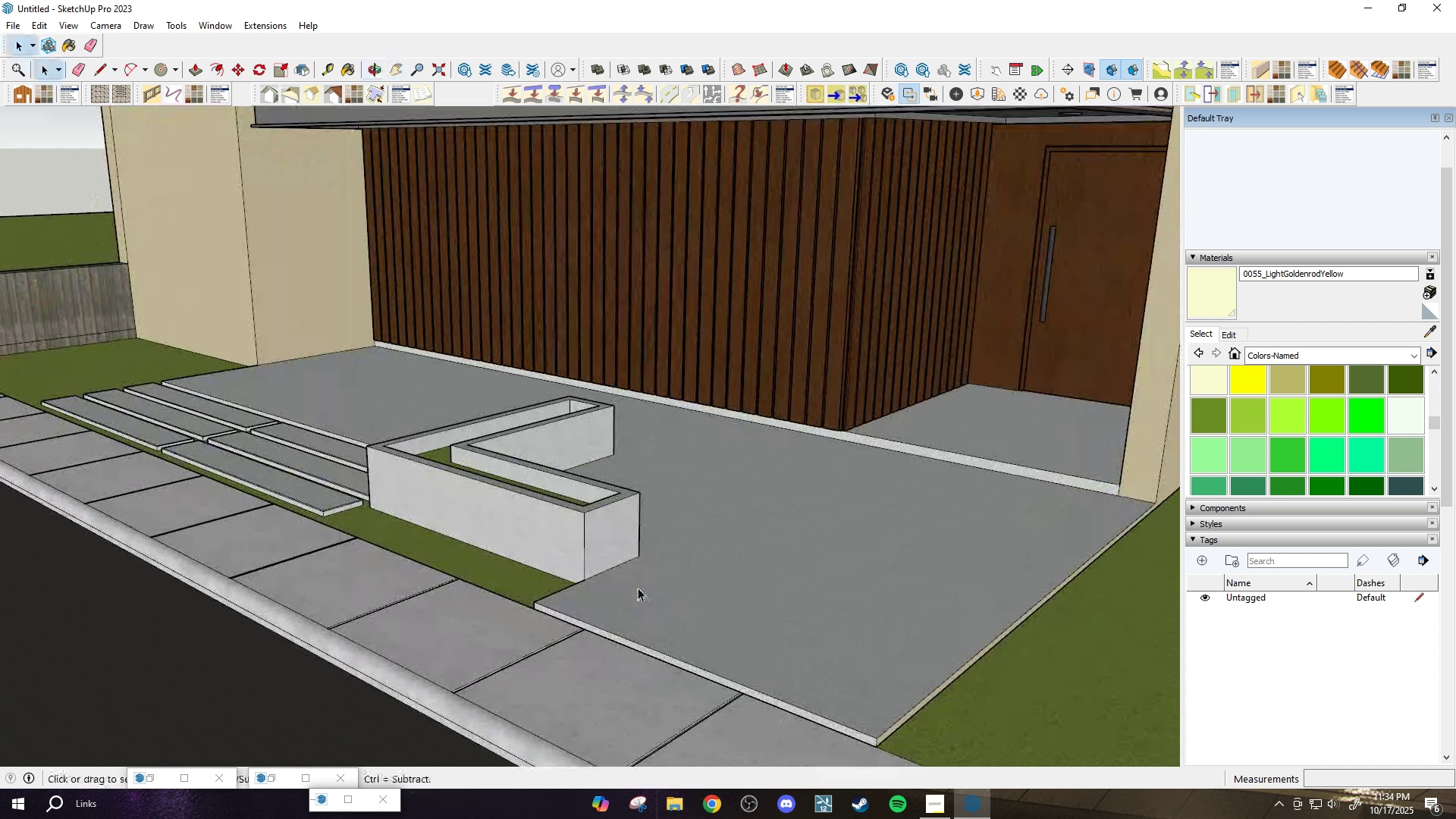 
left_click([638, 588])
 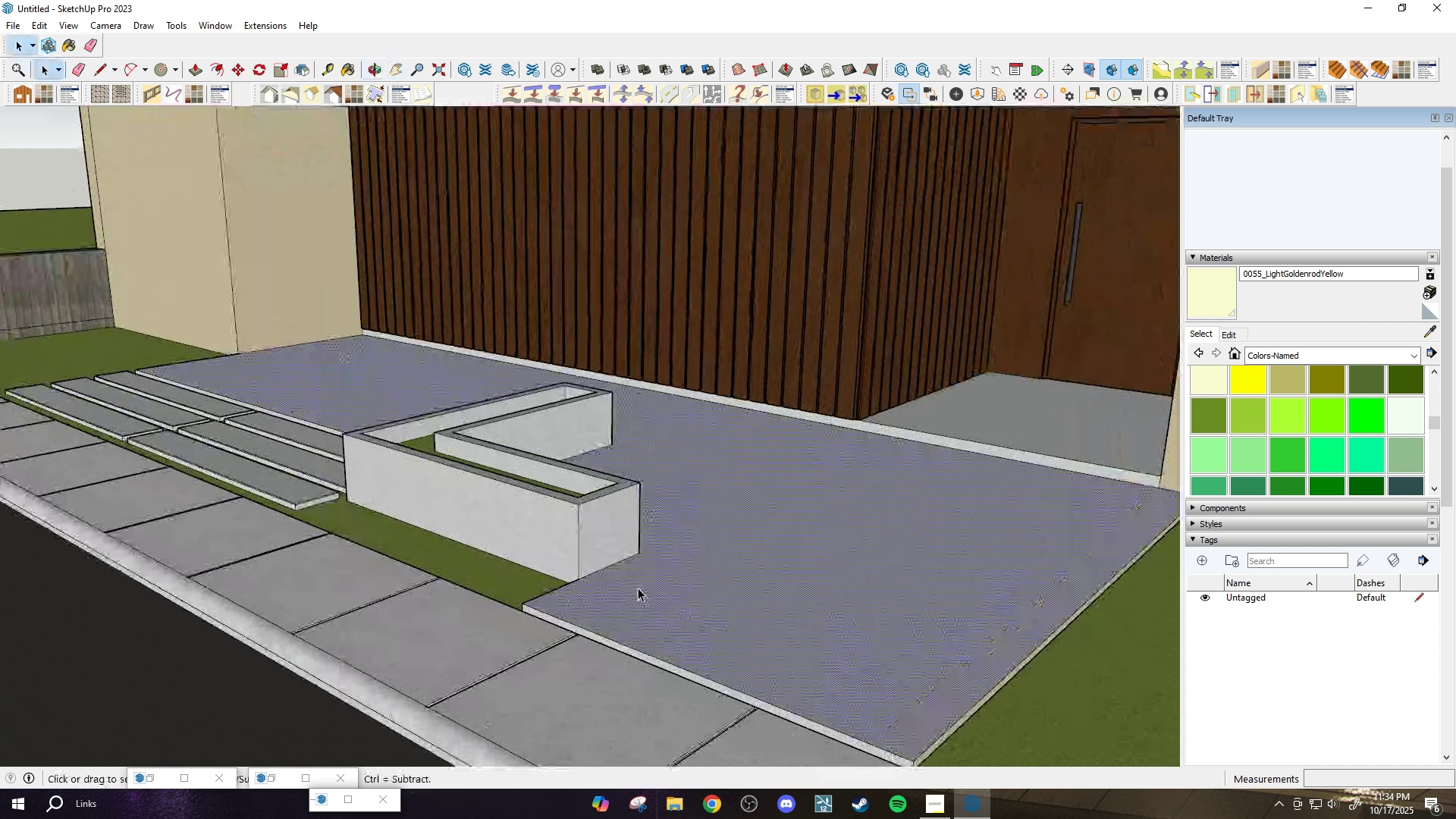 
scroll: coordinate [638, 588], scroll_direction: up, amount: 2.0
 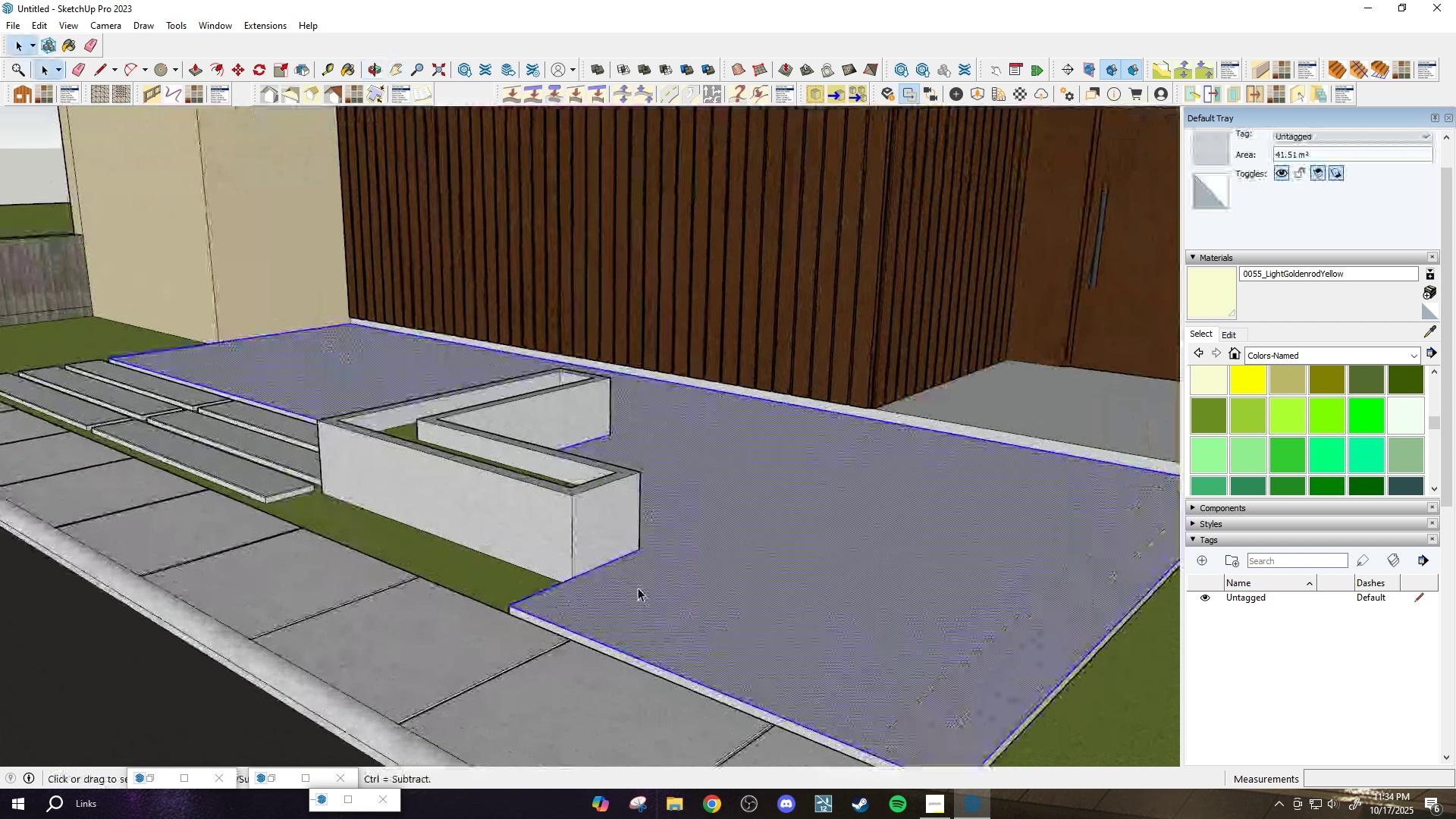 
double_click([638, 588])
 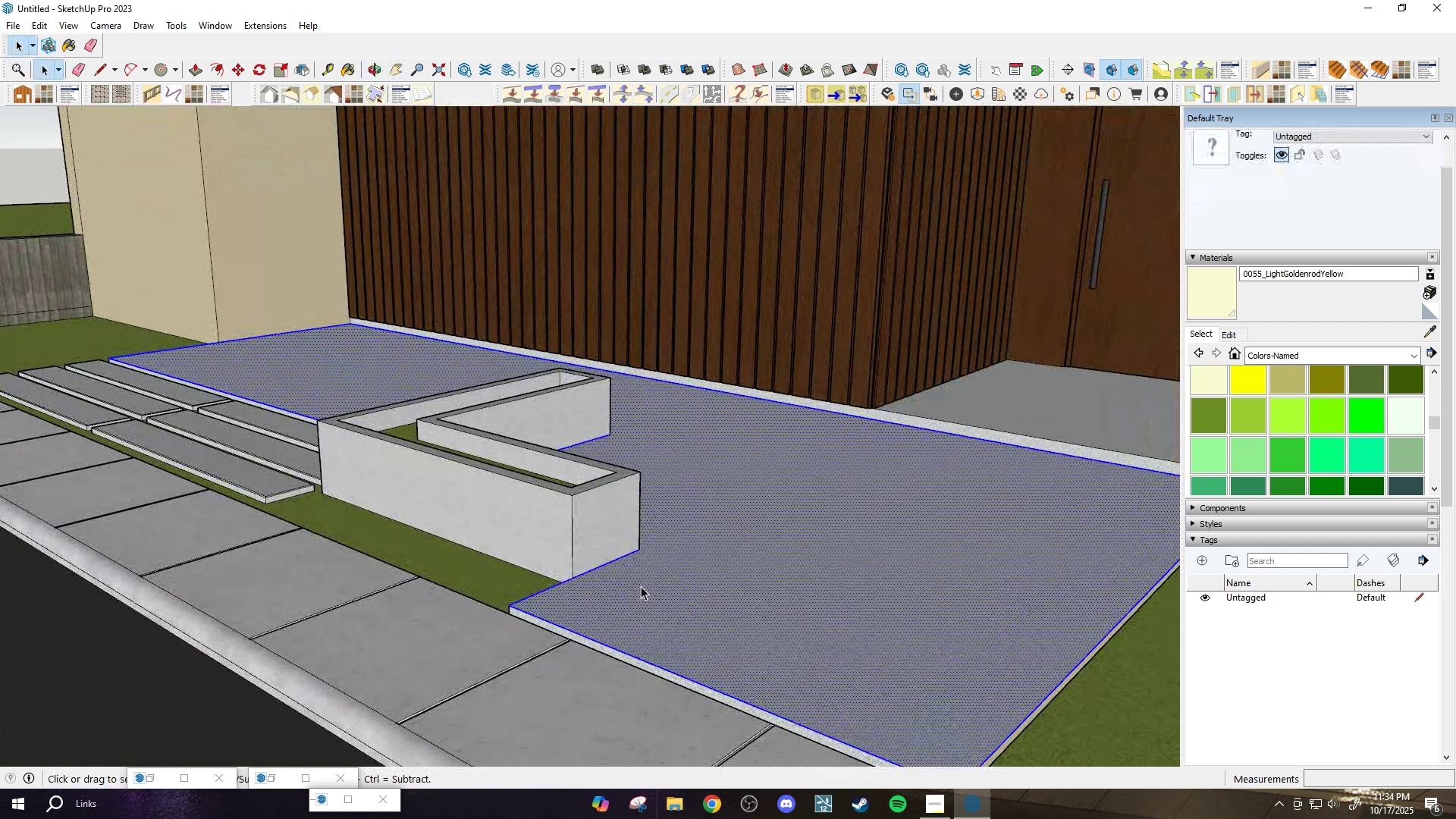 
left_click([641, 586])
 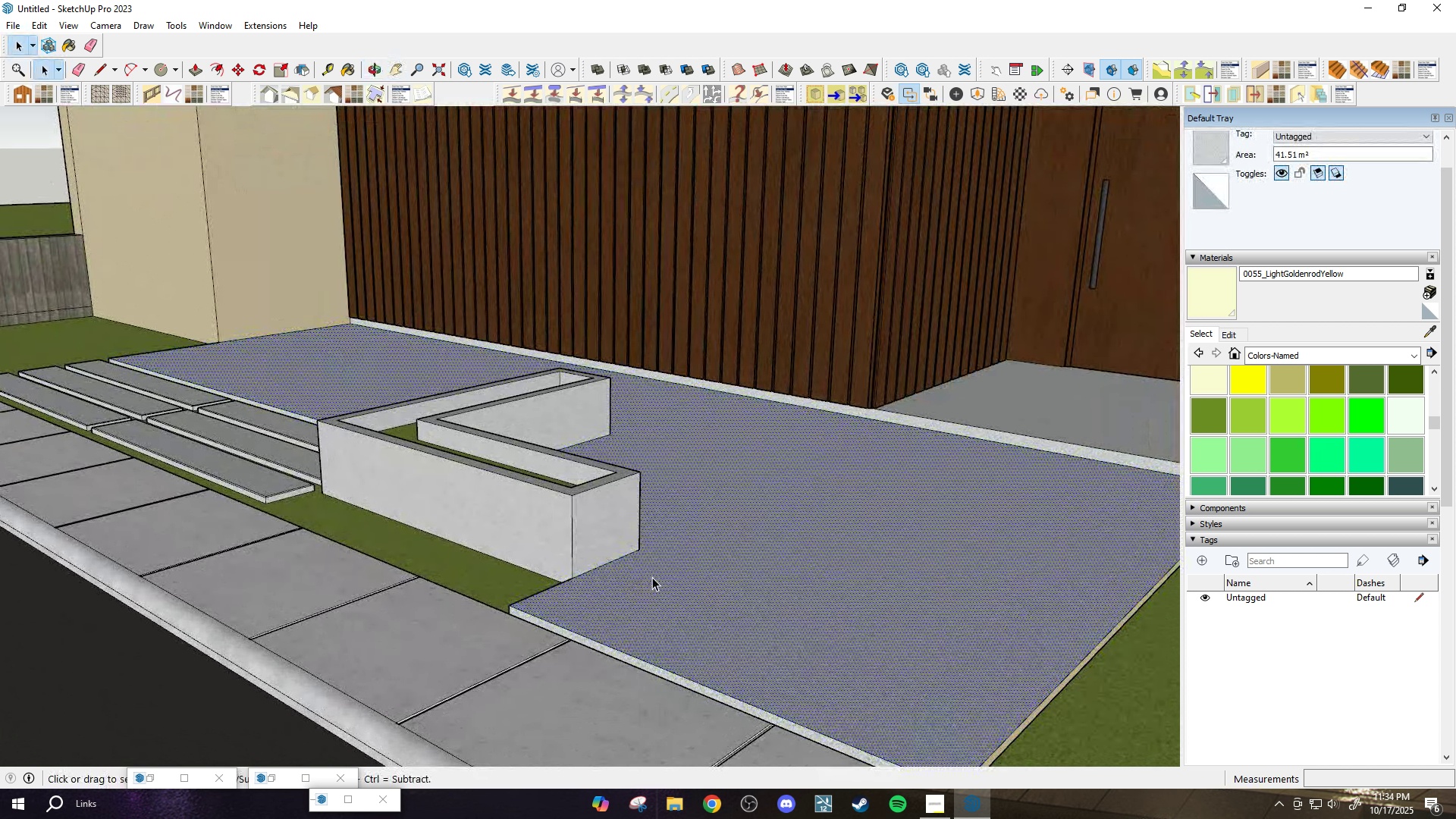 
scroll: coordinate [632, 548], scroll_direction: up, amount: 3.0
 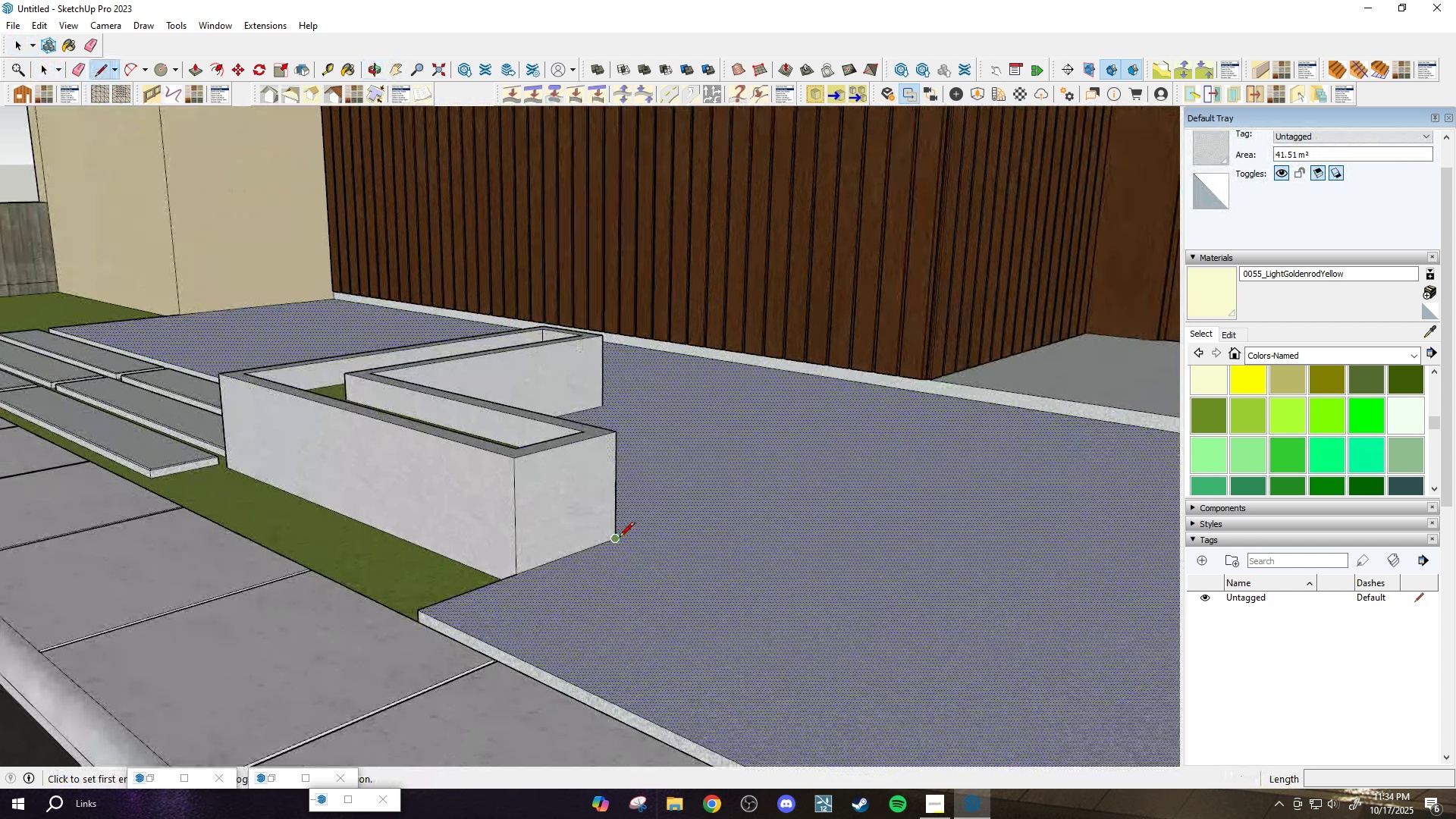 
key(L)
 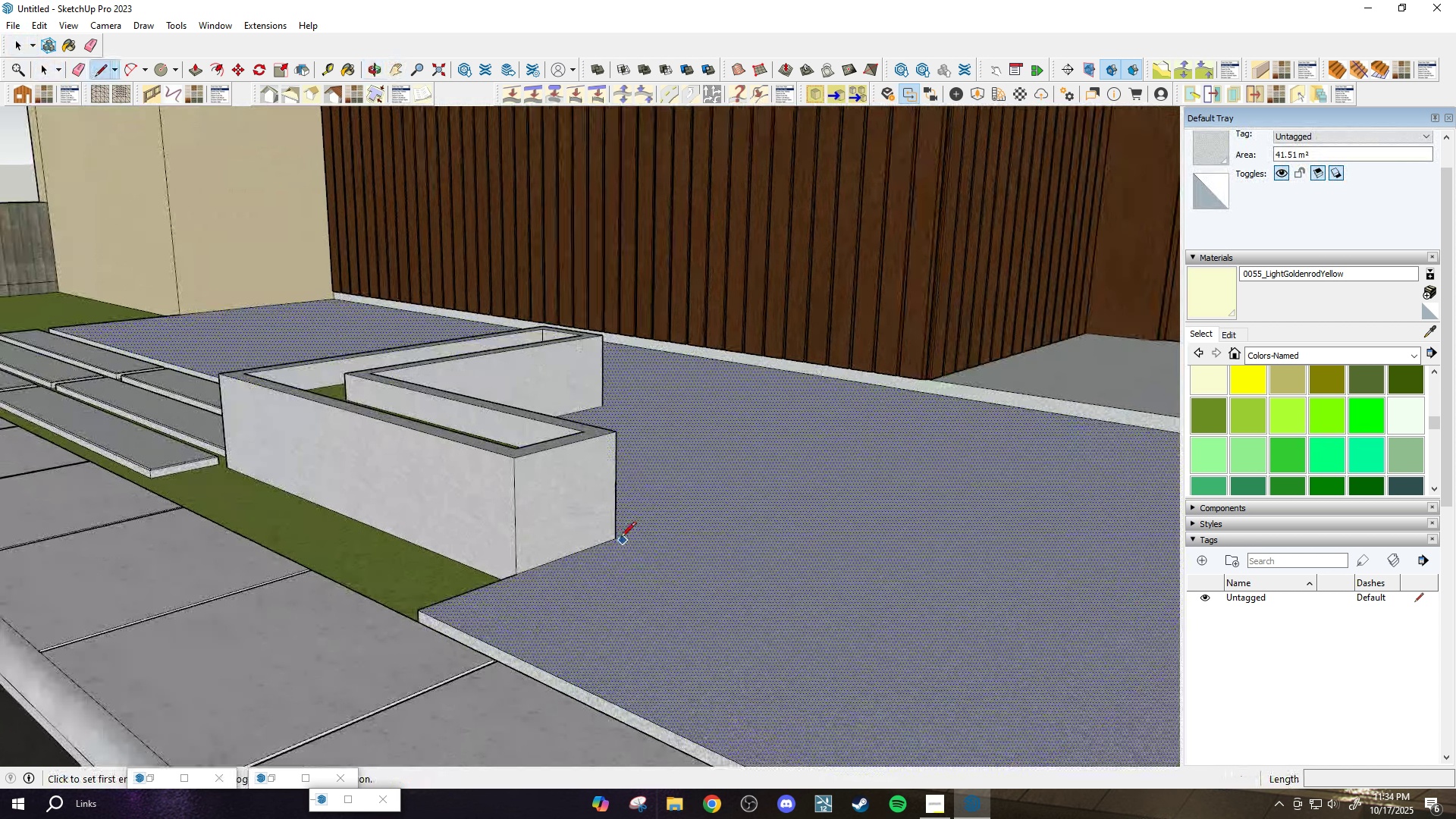 
key(Escape)
 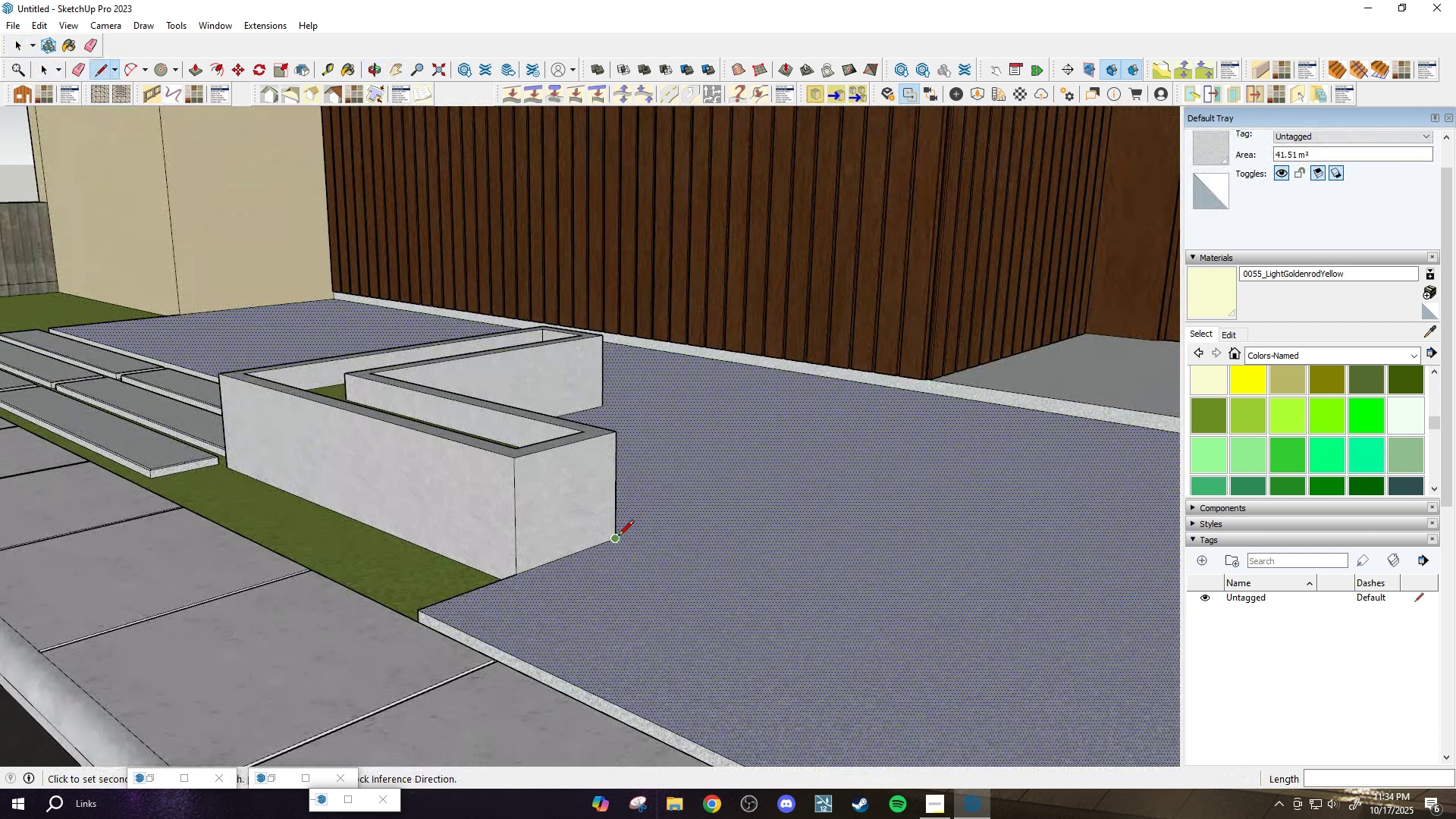 
left_click([618, 537])
 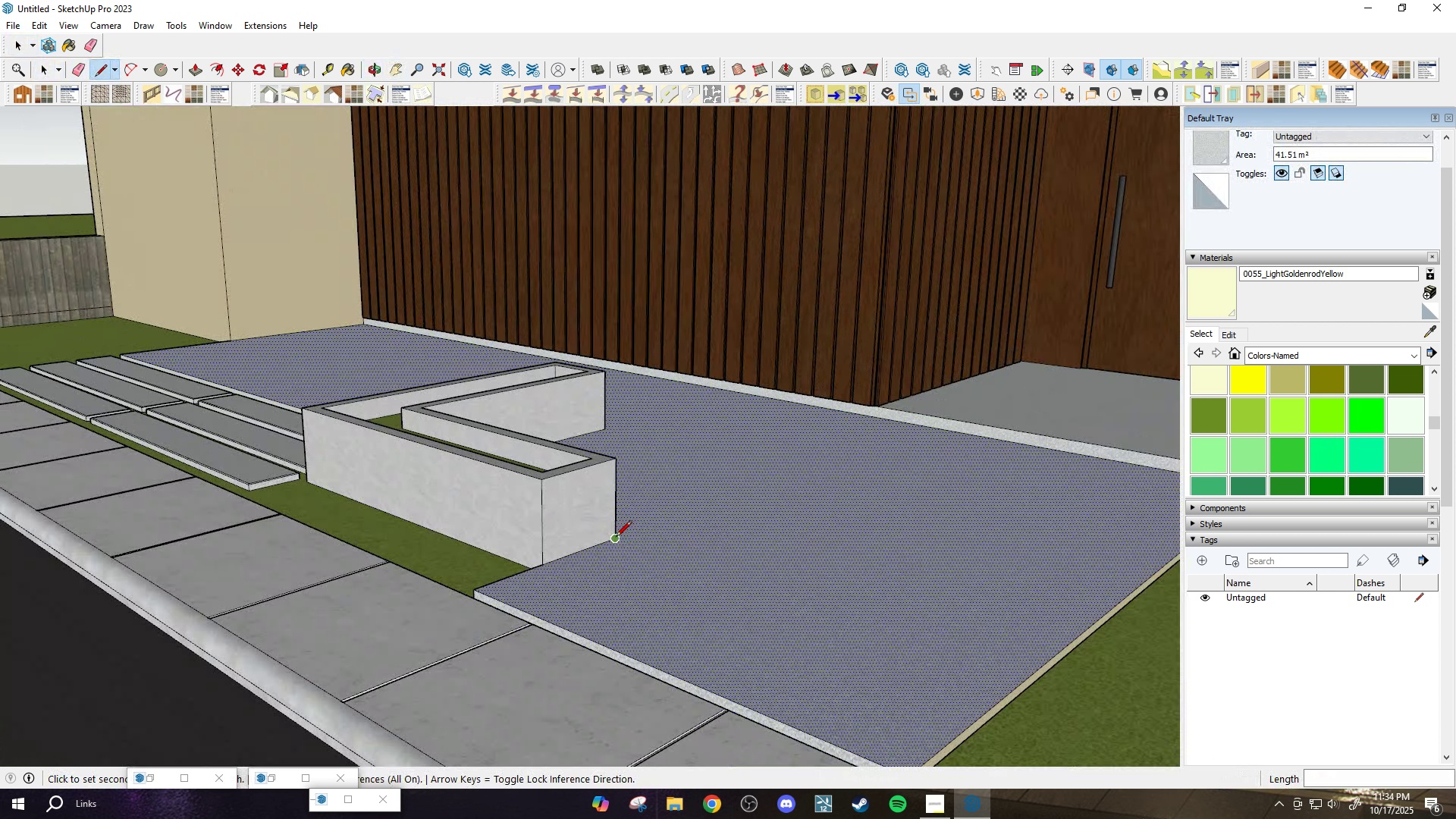 
scroll: coordinate [616, 538], scroll_direction: down, amount: 4.0
 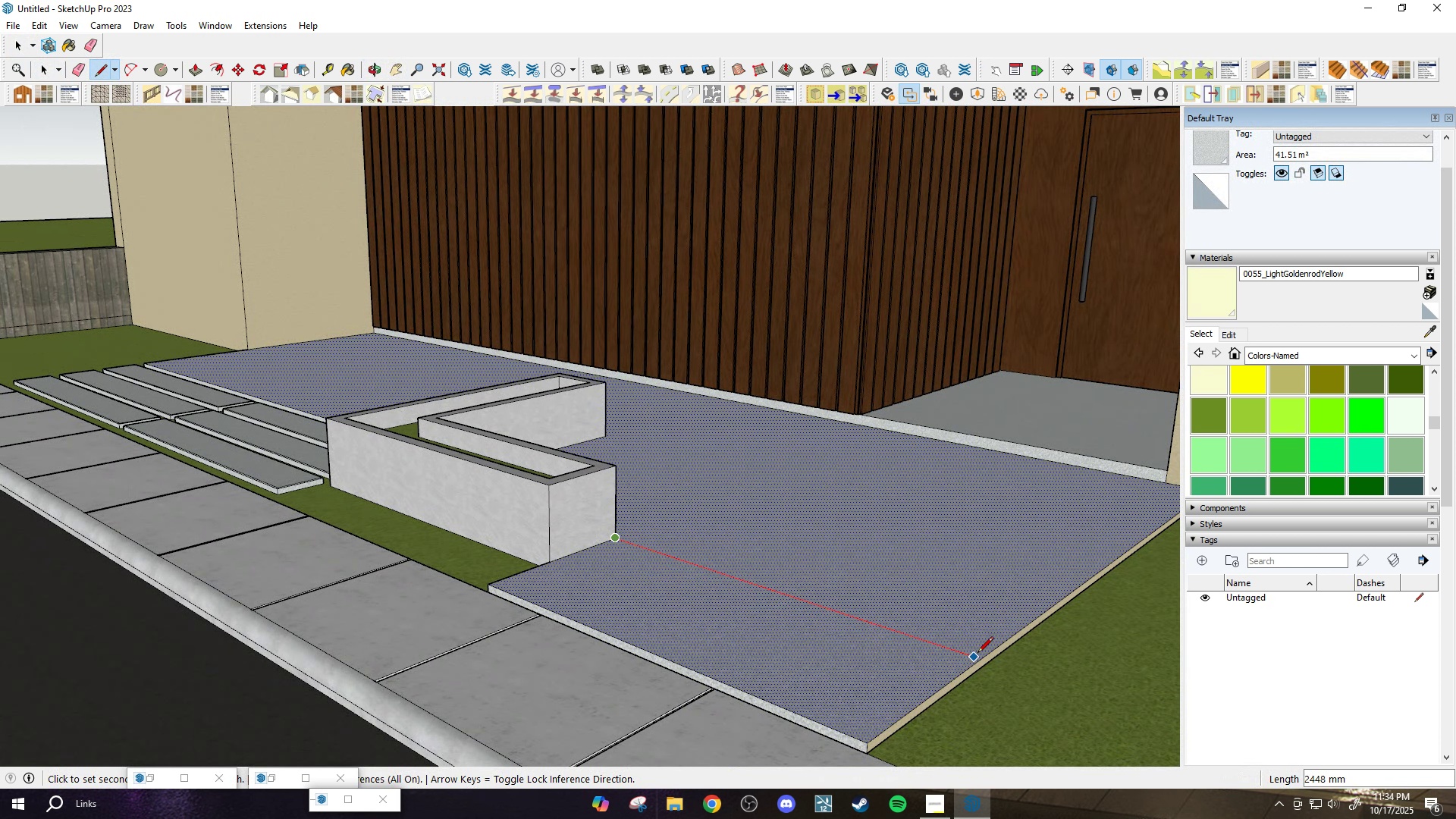 
left_click([981, 658])
 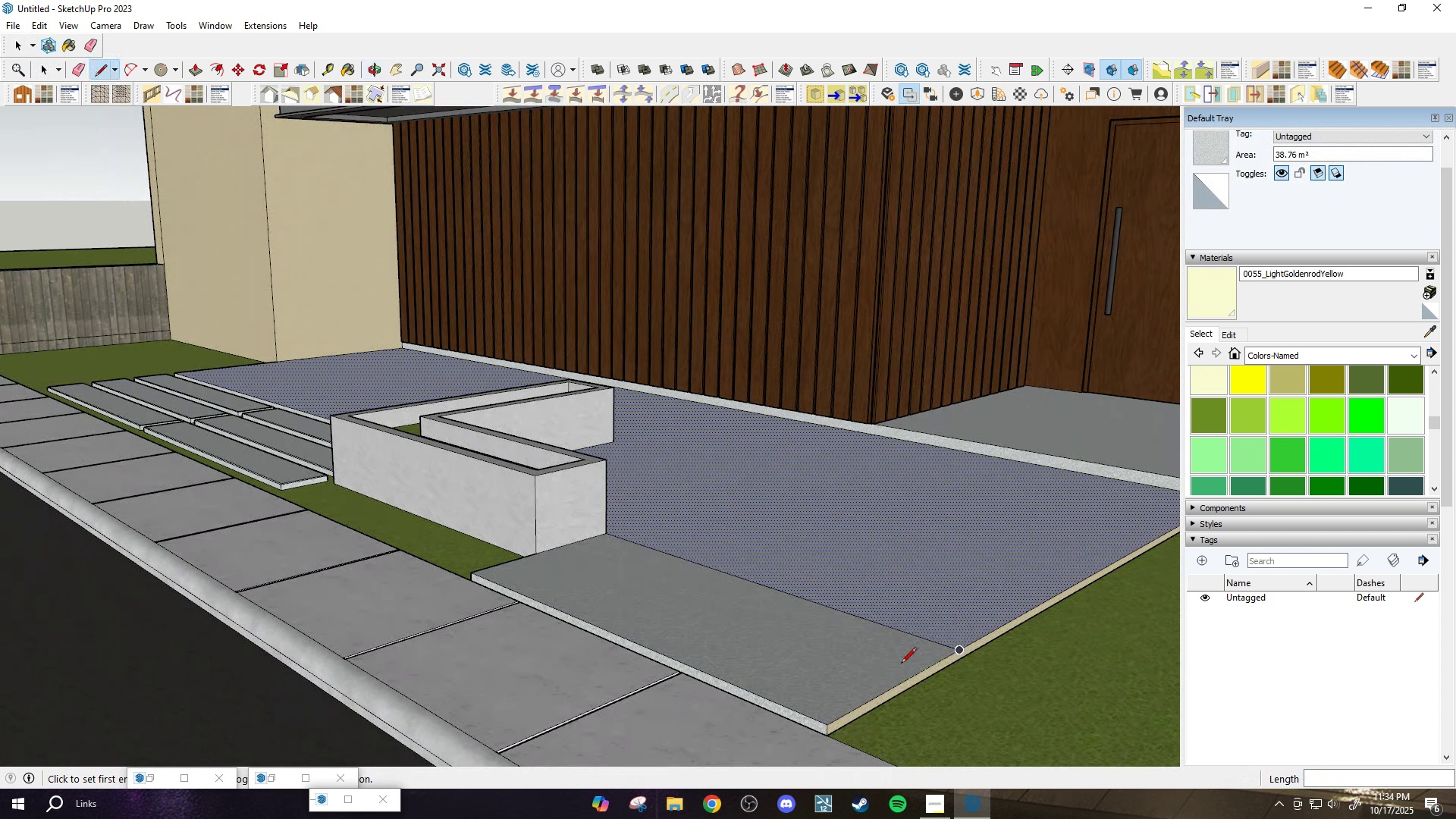 
scroll: coordinate [902, 664], scroll_direction: up, amount: 2.0
 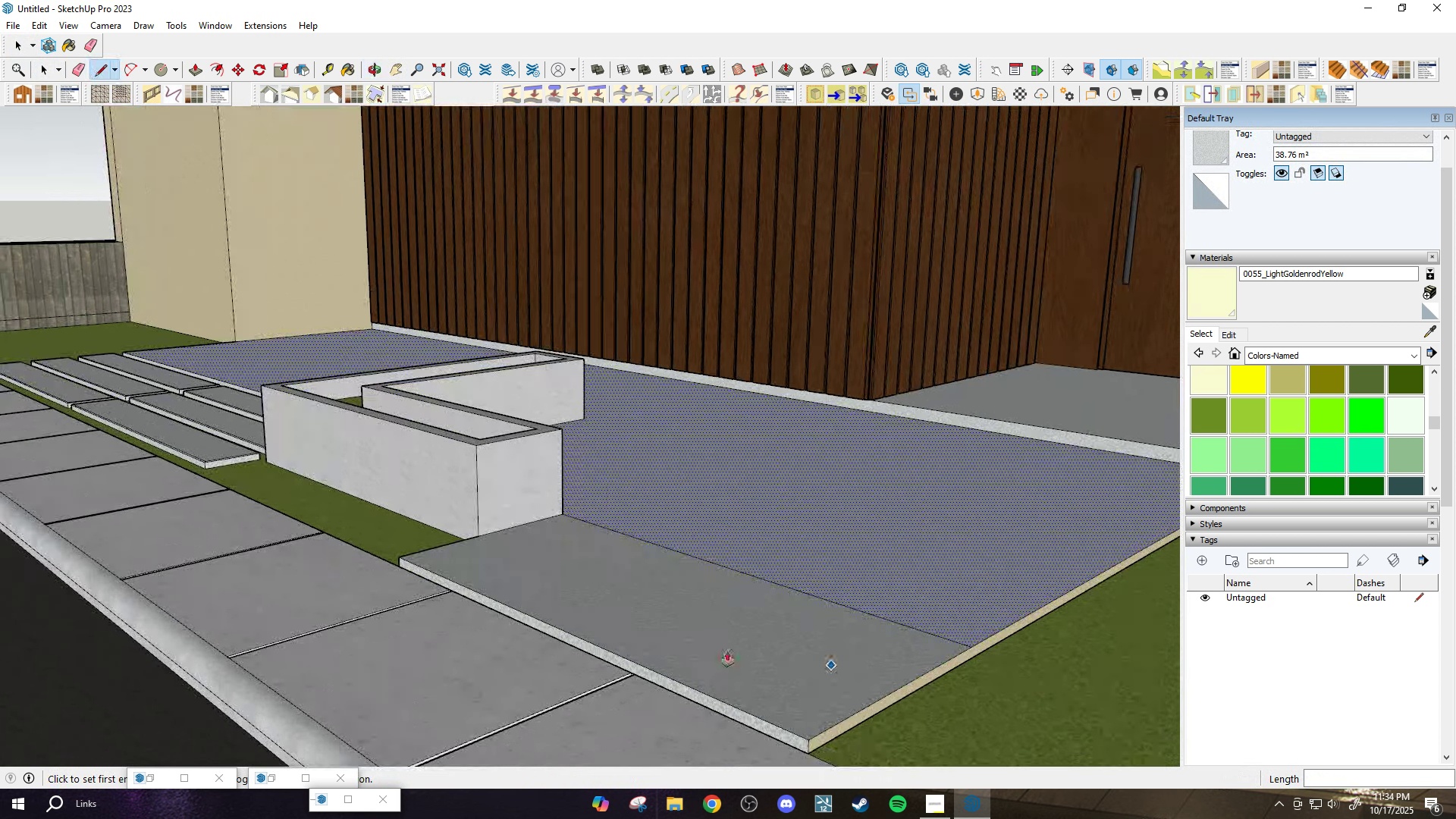 
key(P)
 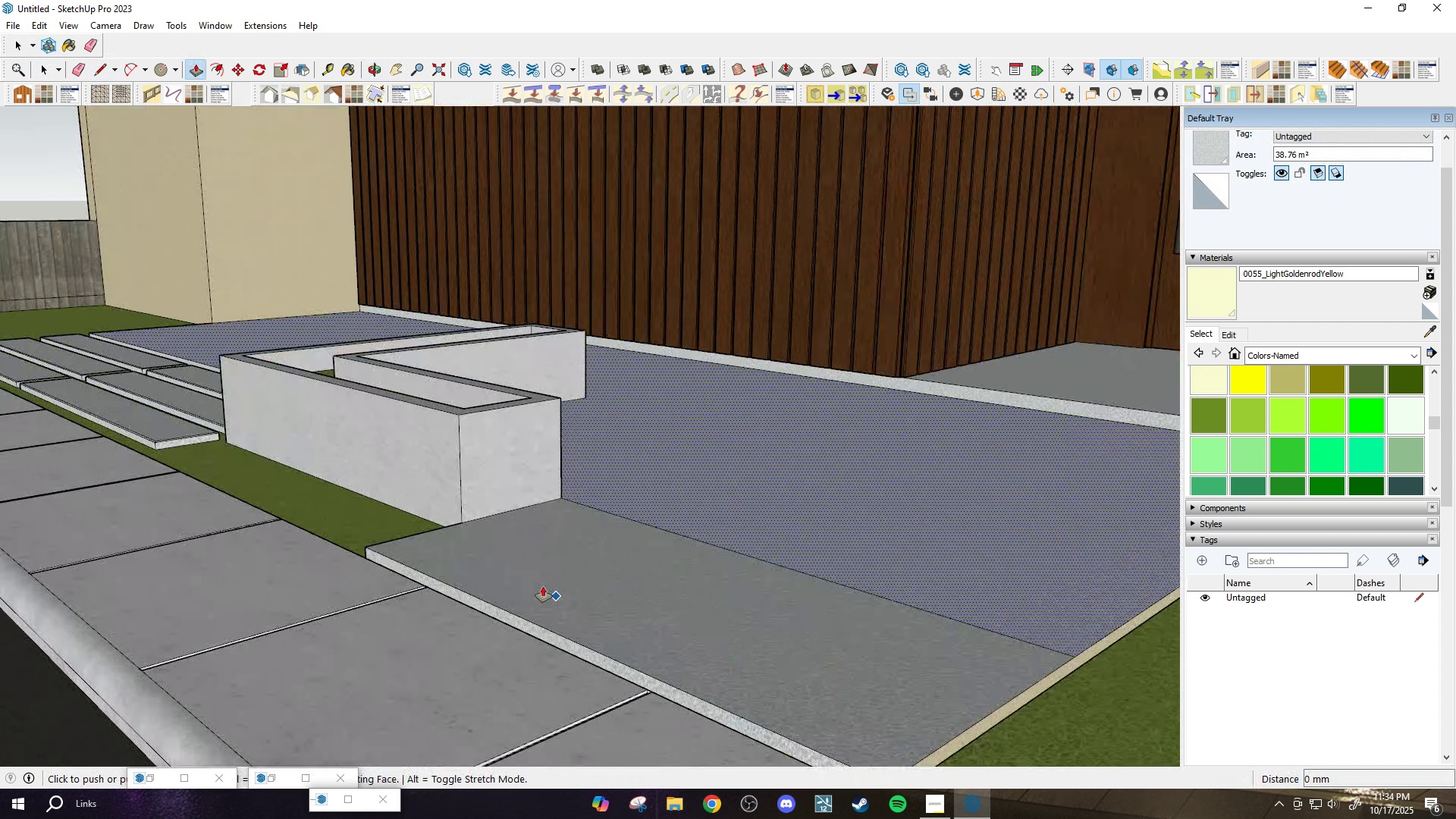 
scroll: coordinate [536, 581], scroll_direction: up, amount: 4.0
 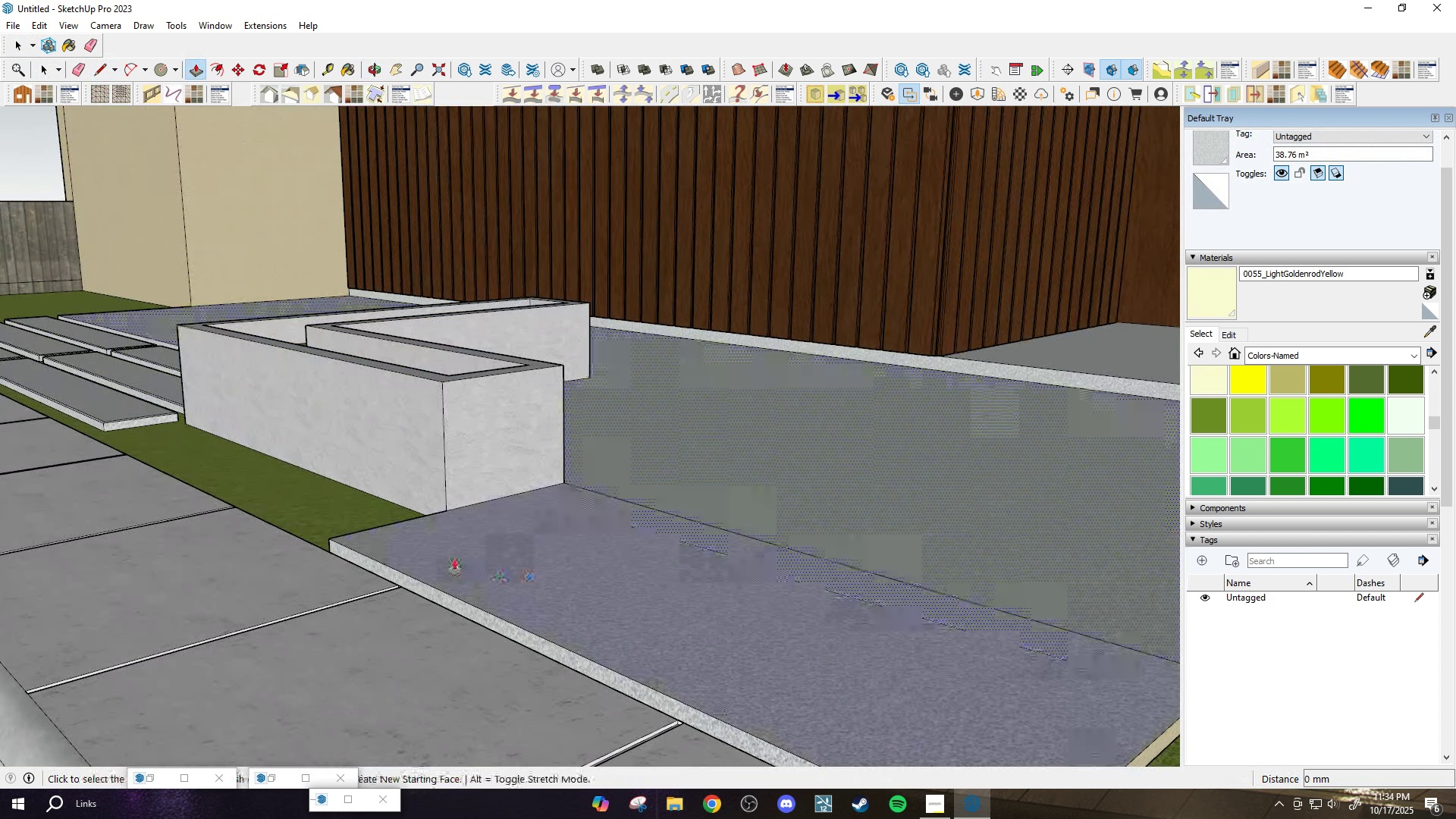 
key(Escape)
 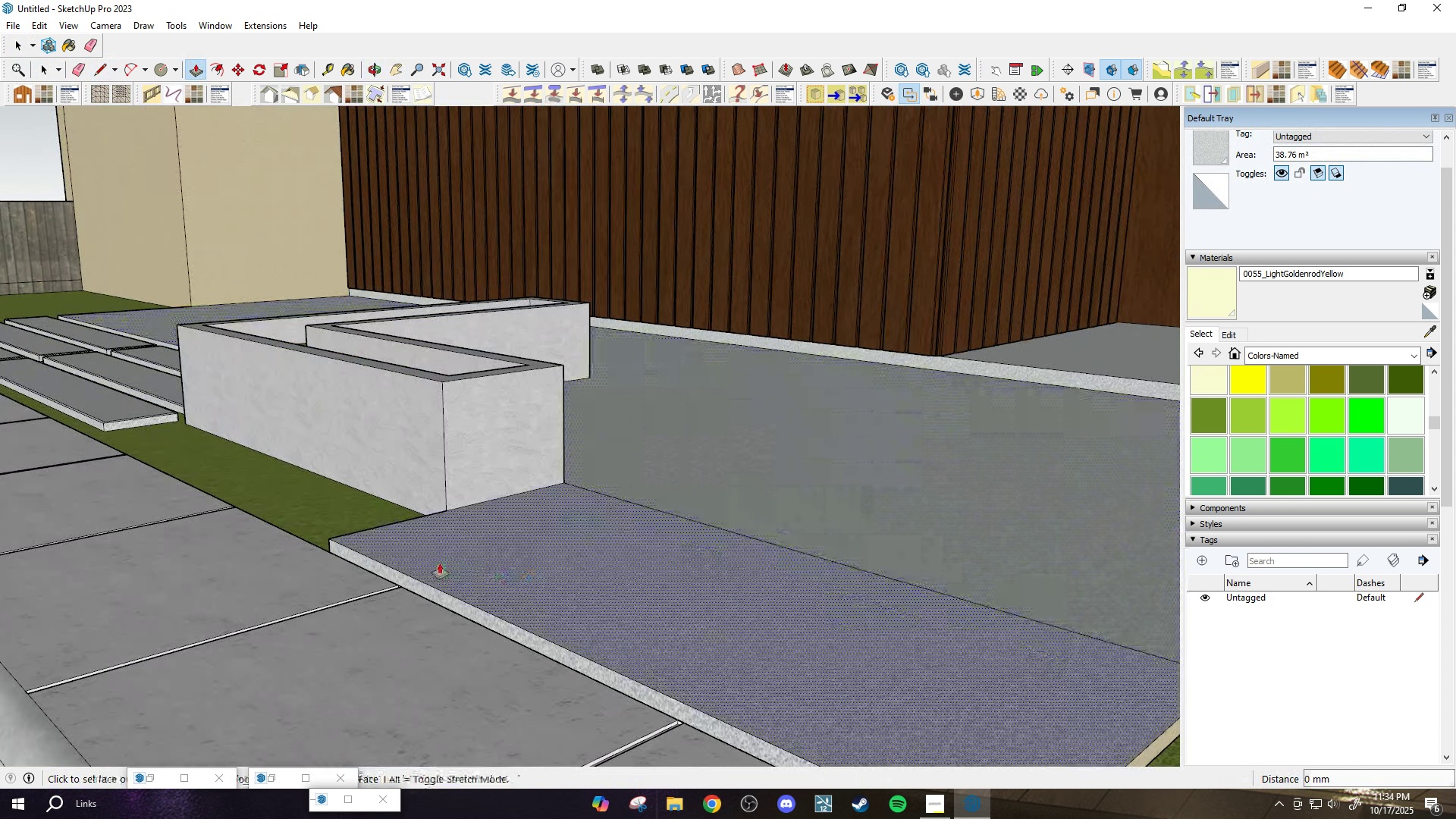 
left_click([440, 563])
 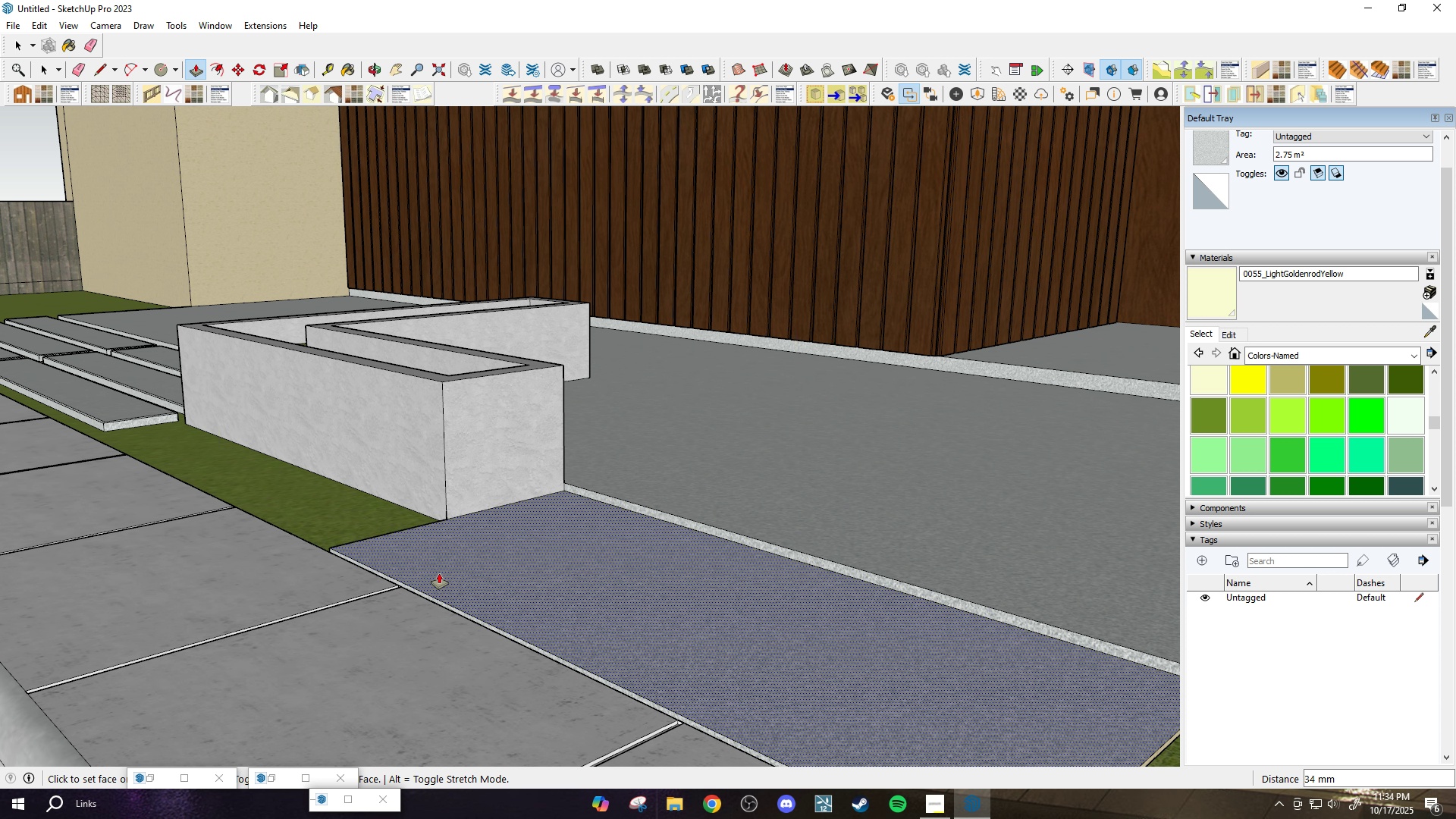 
left_click([439, 573])
 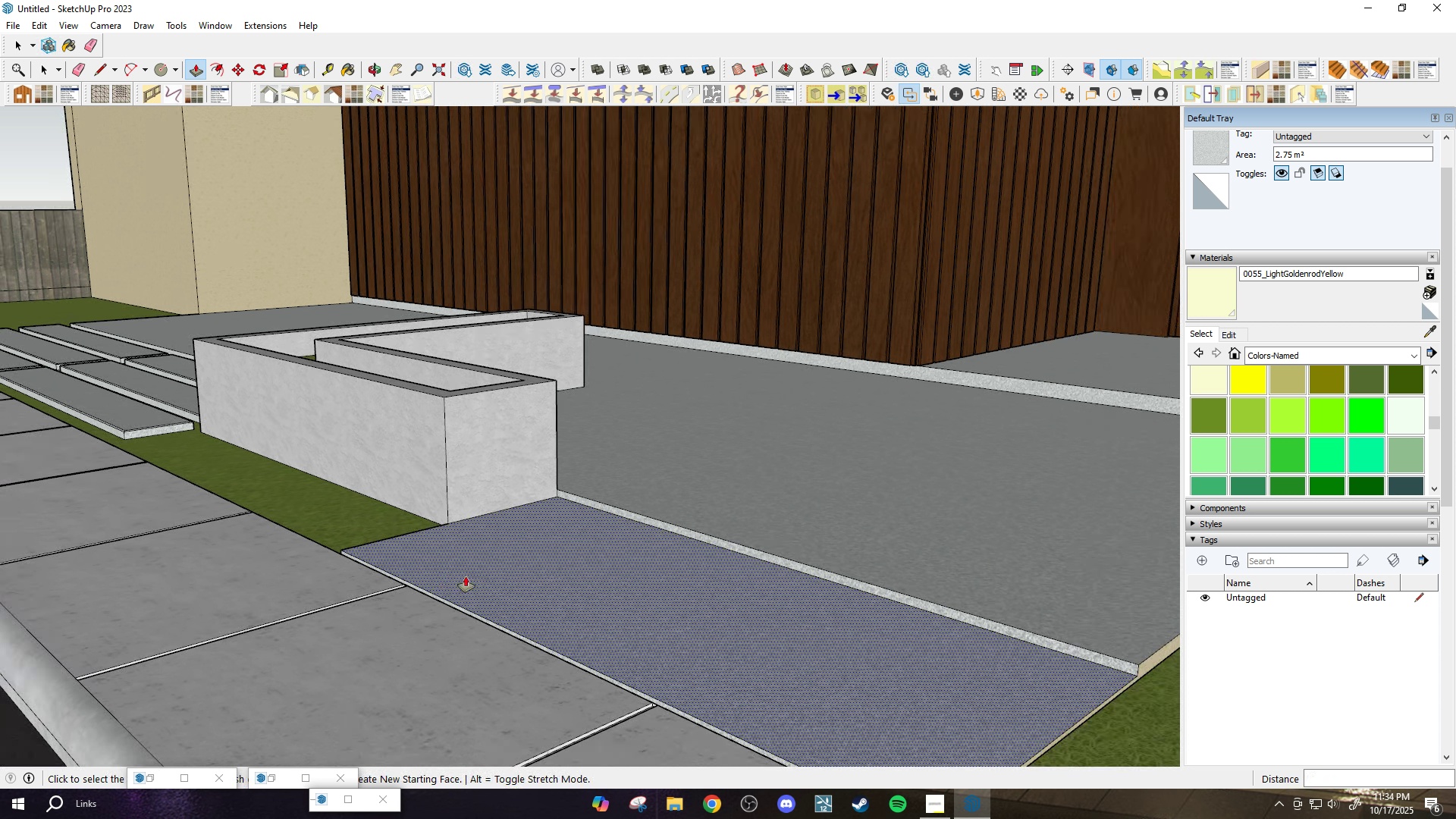 
scroll: coordinate [679, 623], scroll_direction: down, amount: 11.0
 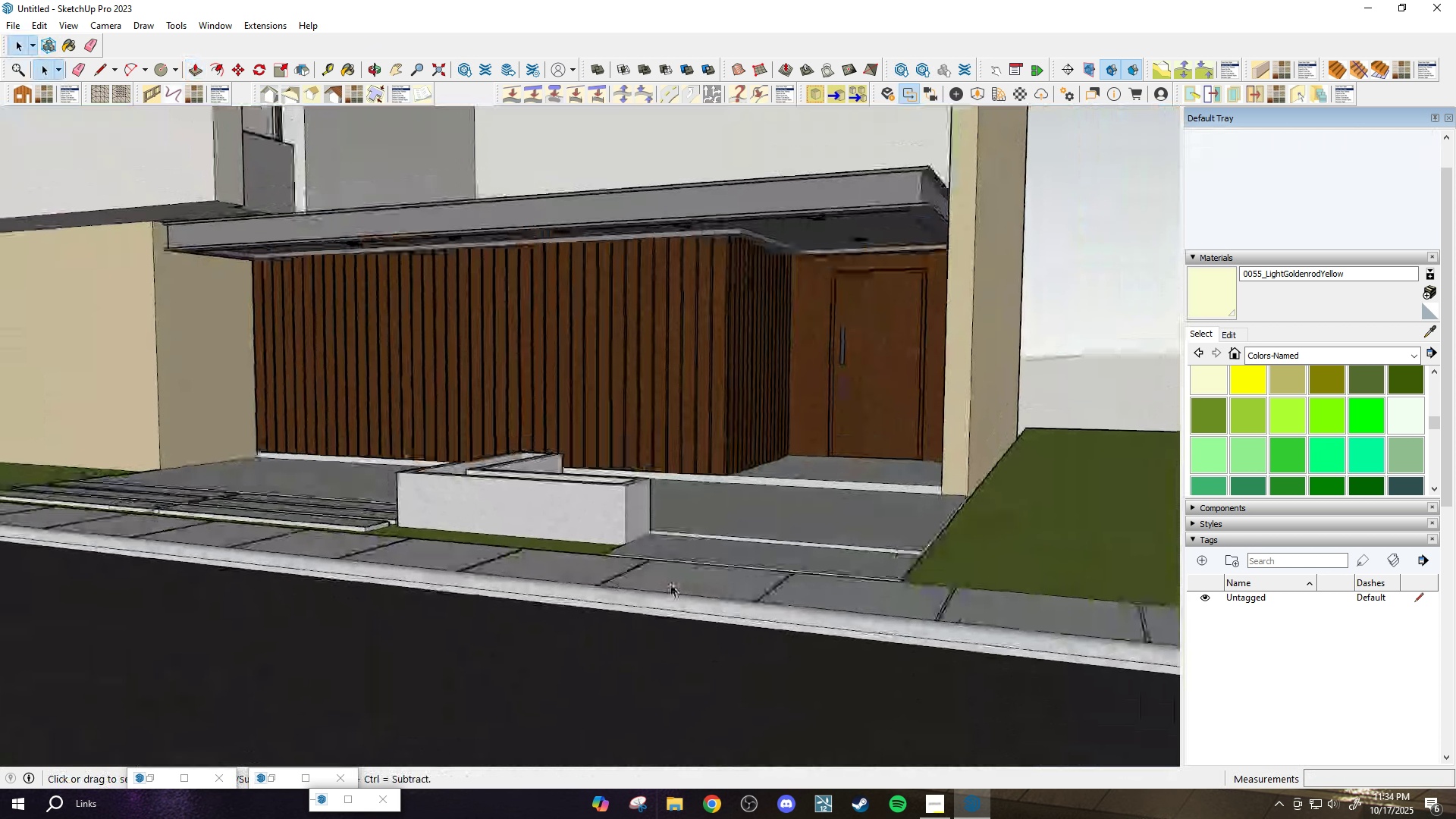 
key(Space)
 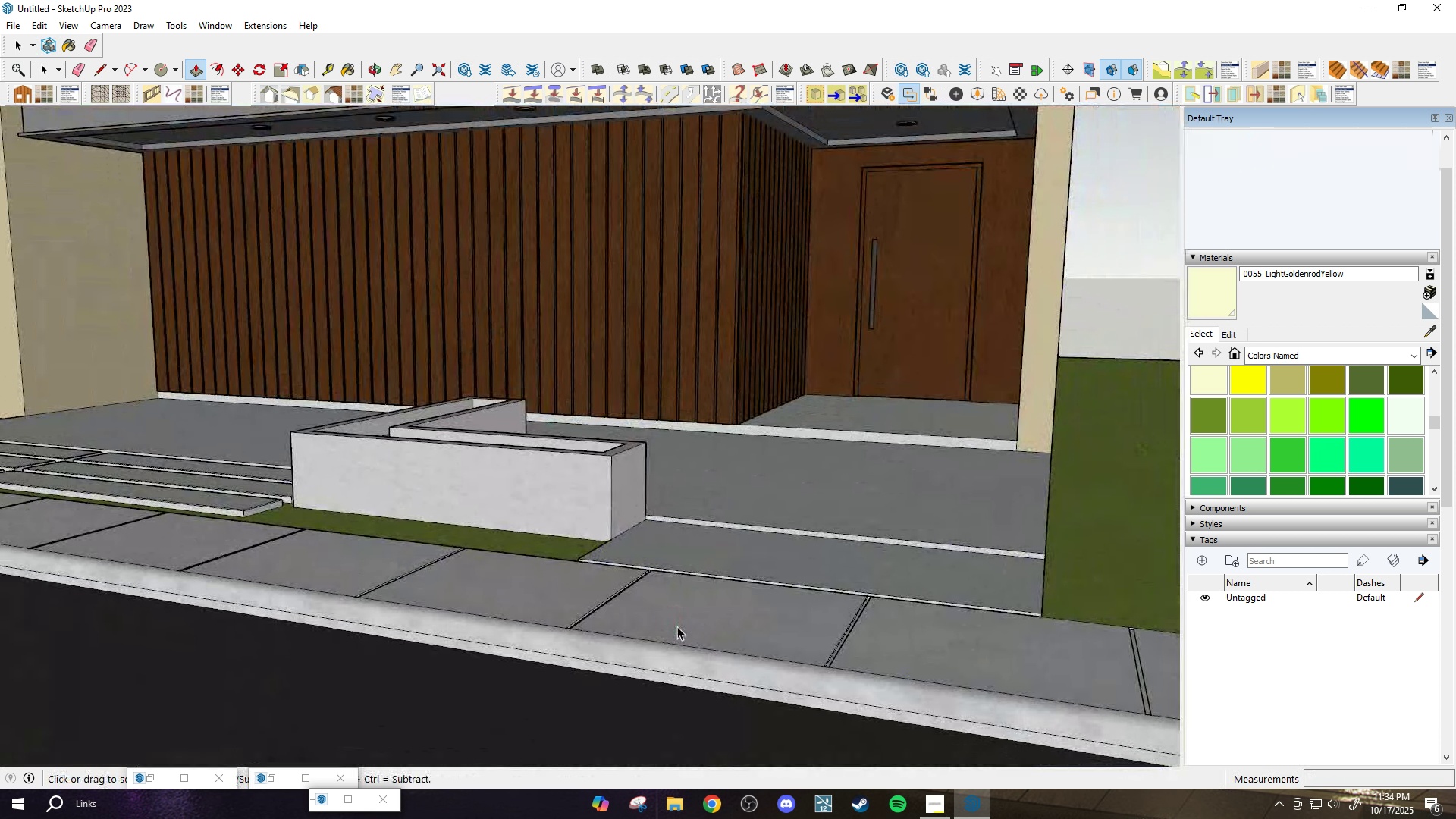 
key(Escape)
 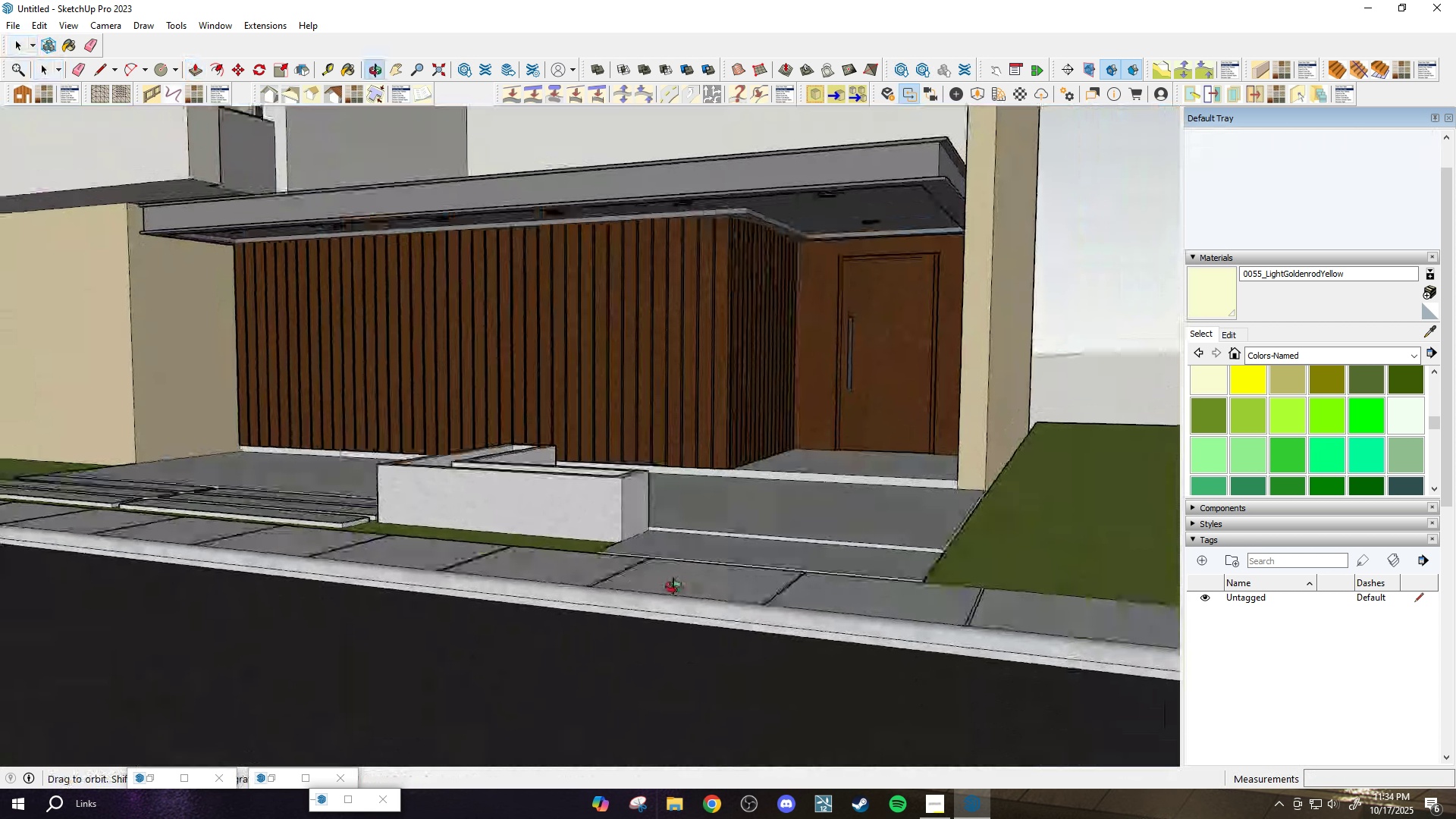 
scroll: coordinate [670, 584], scroll_direction: down, amount: 2.0
 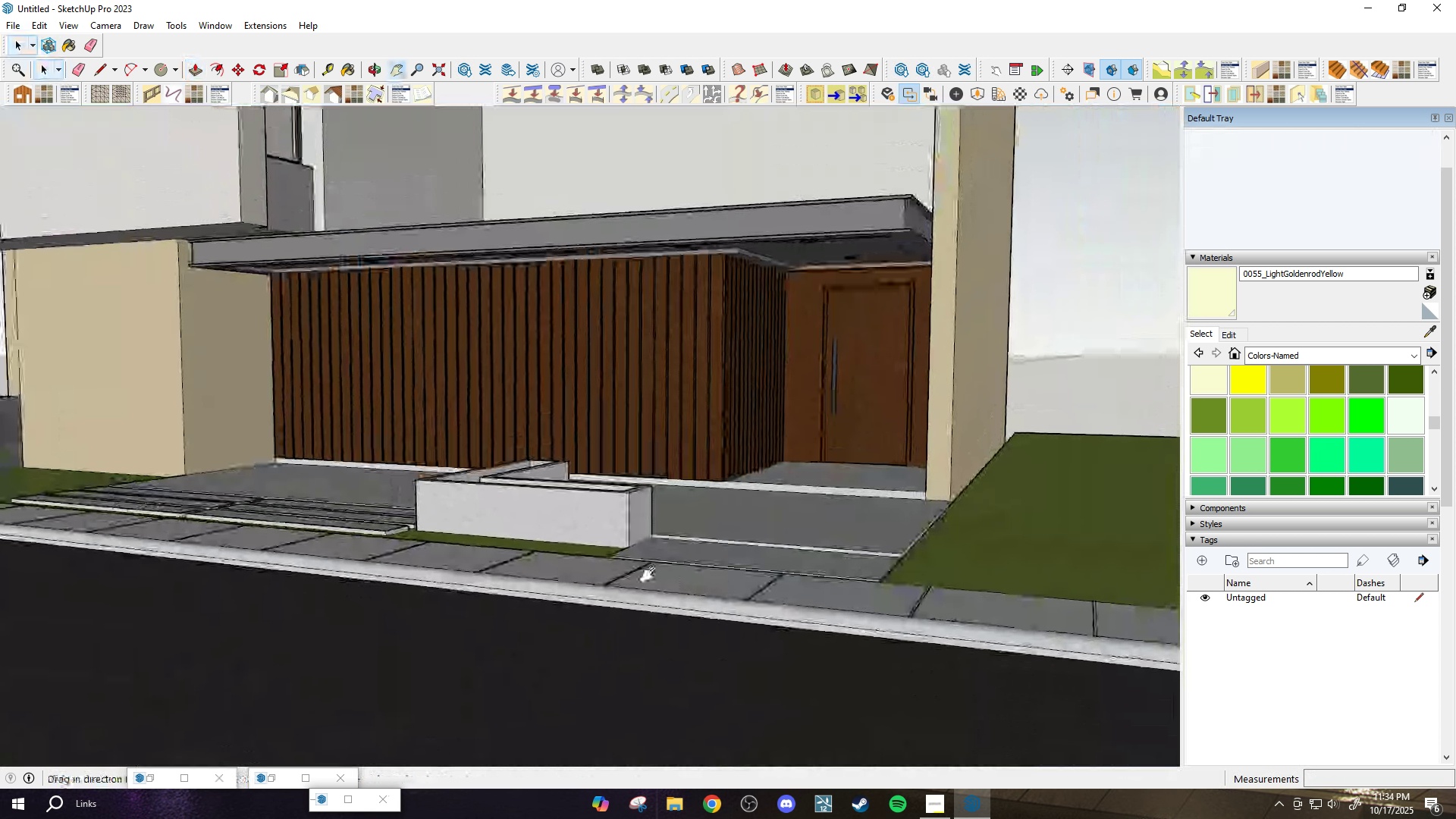 
key(H)
 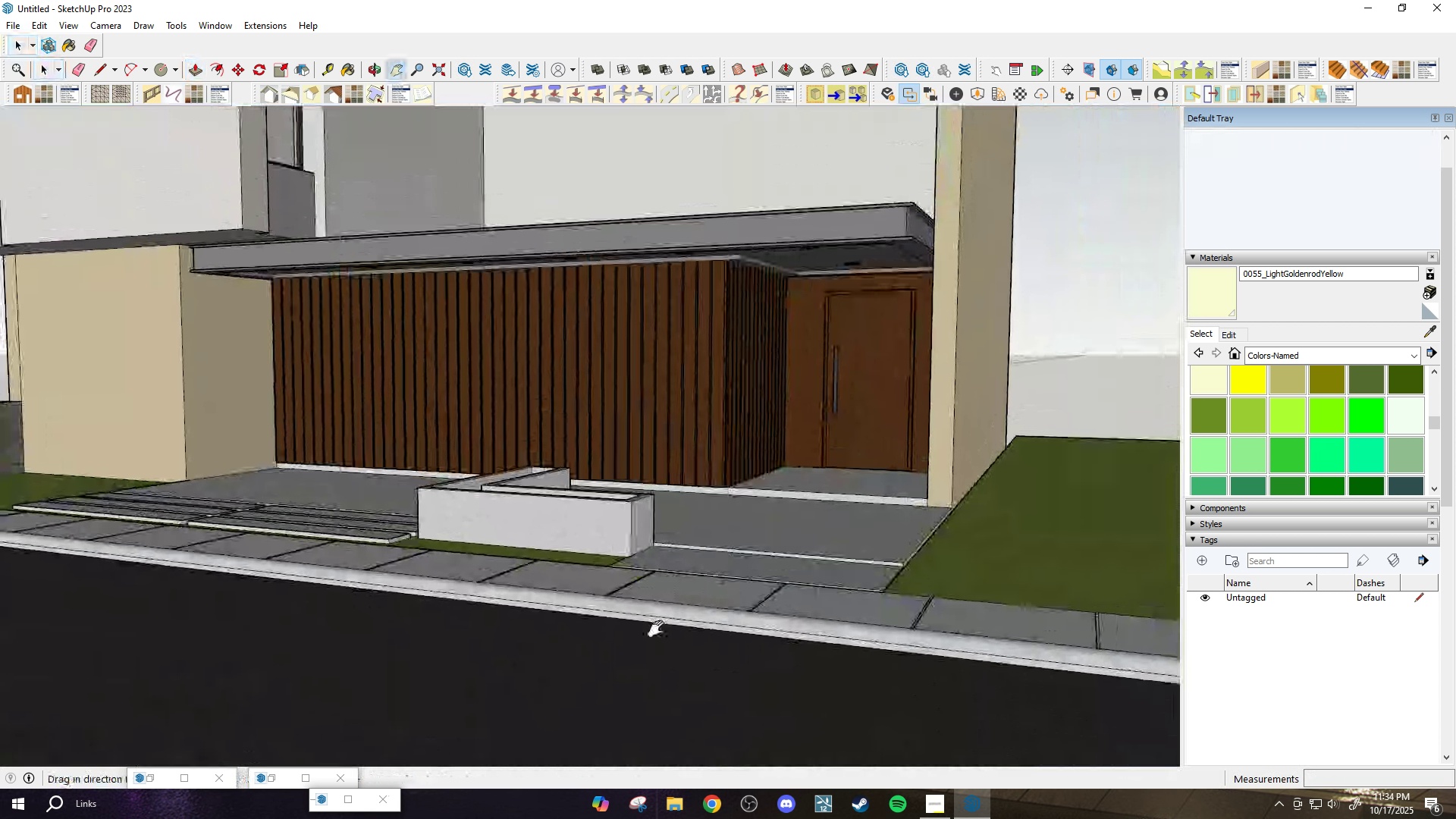 
left_click_drag(start_coordinate=[648, 574], to_coordinate=[663, 673])
 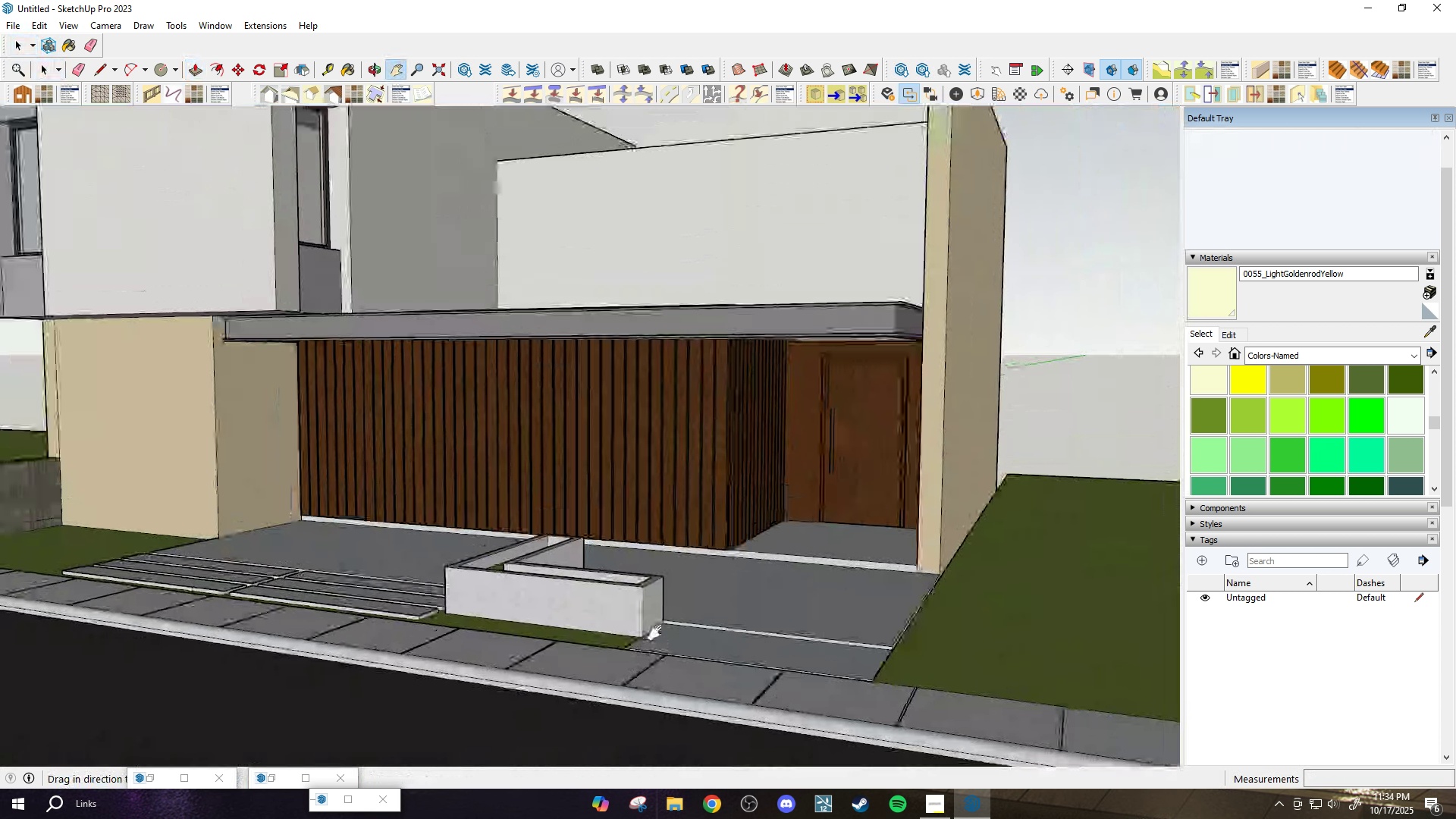 
scroll: coordinate [646, 566], scroll_direction: down, amount: 2.0
 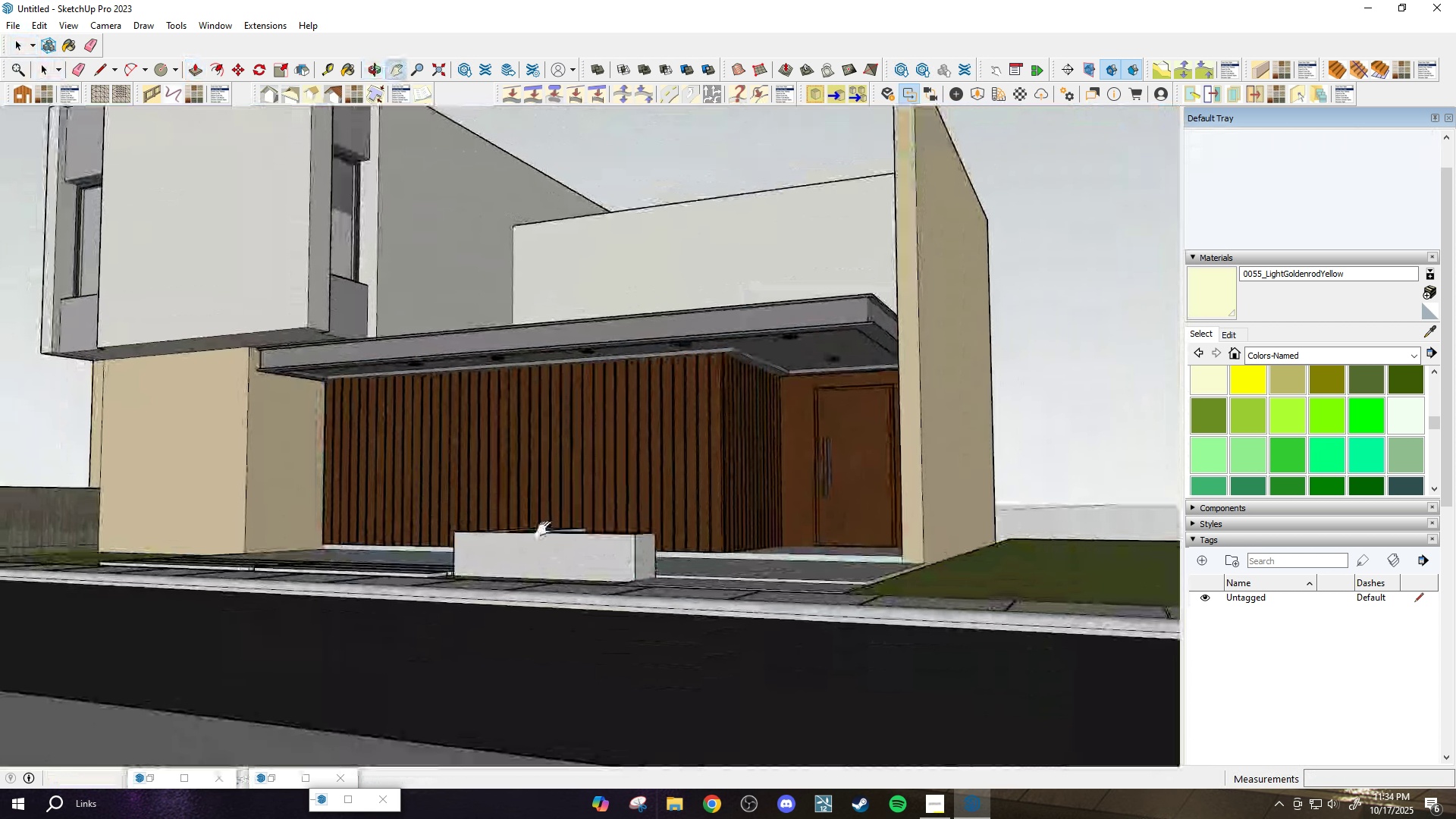 
left_click_drag(start_coordinate=[543, 519], to_coordinate=[596, 624])
 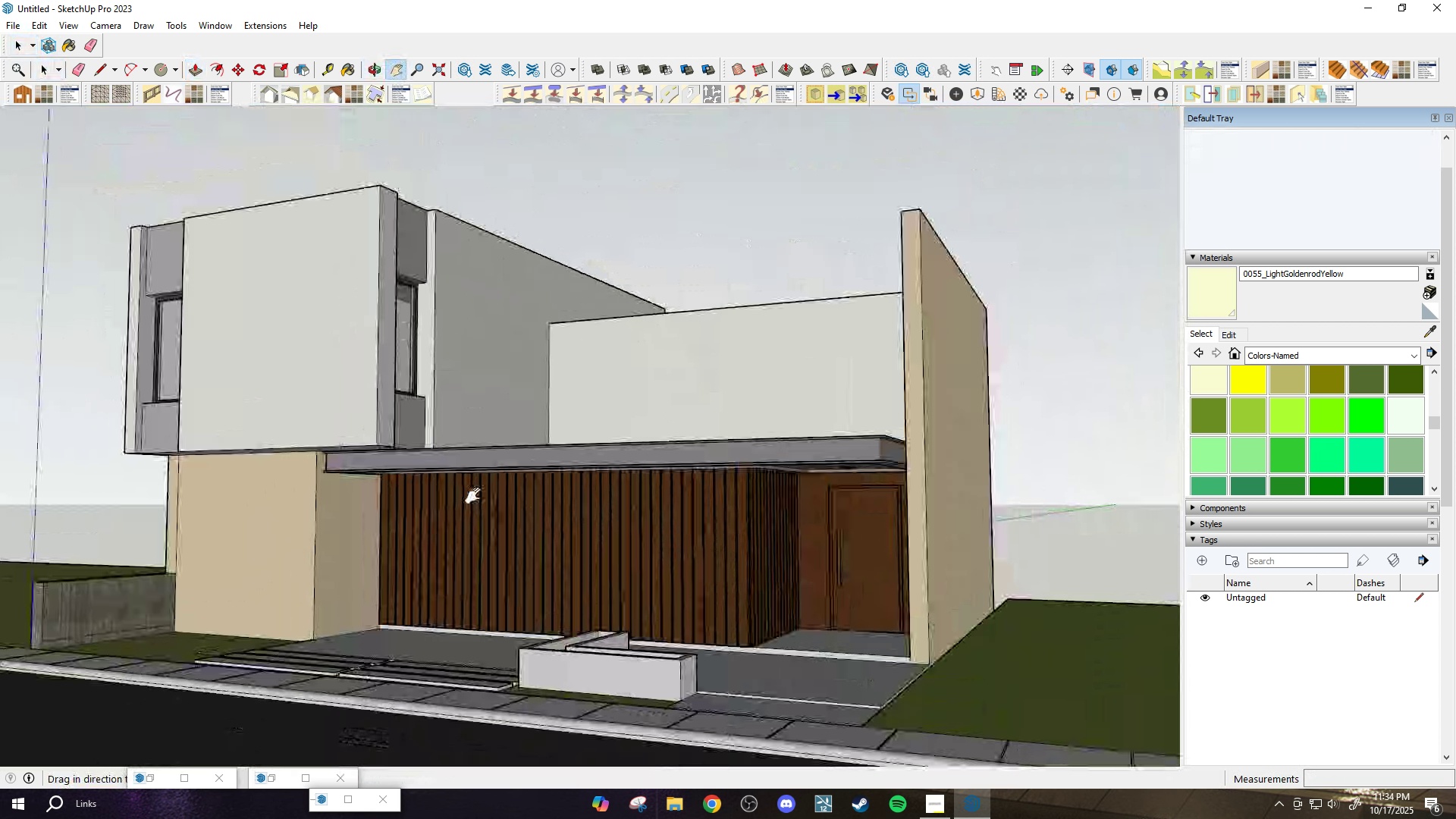 
scroll: coordinate [473, 495], scroll_direction: down, amount: 1.0
 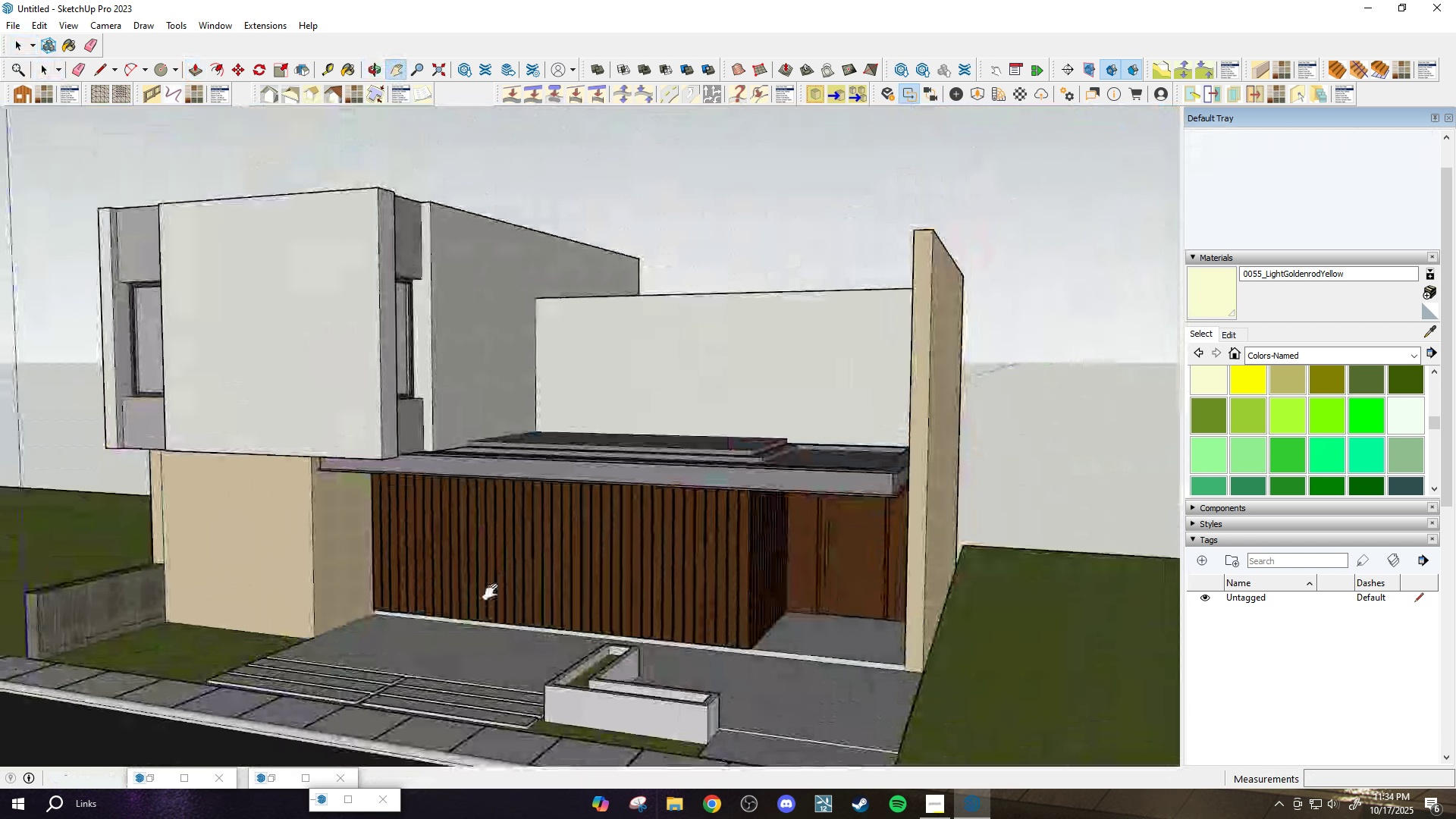 
left_click_drag(start_coordinate=[491, 592], to_coordinate=[535, 567])
 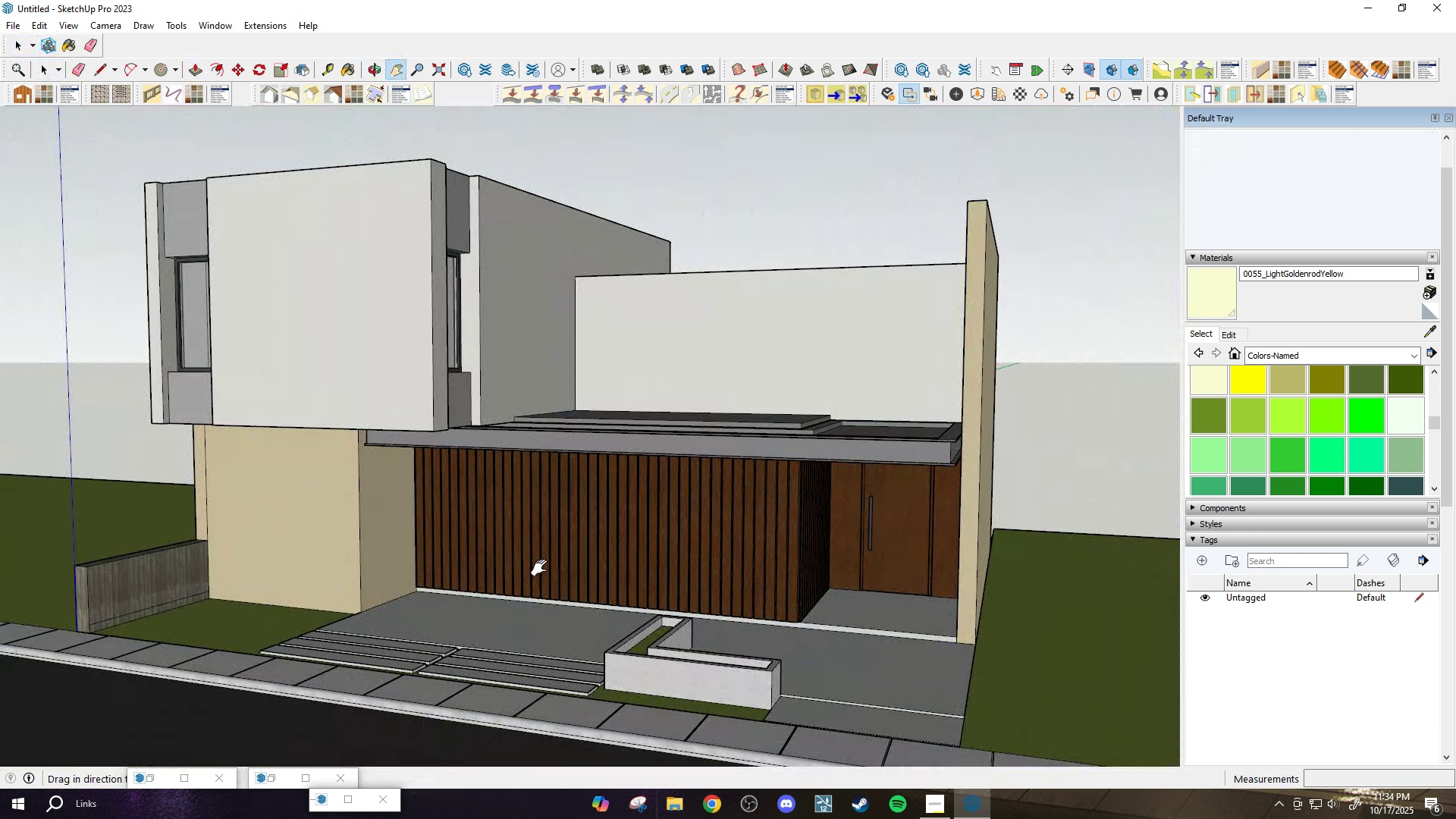 
scroll: coordinate [599, 576], scroll_direction: down, amount: 2.0
 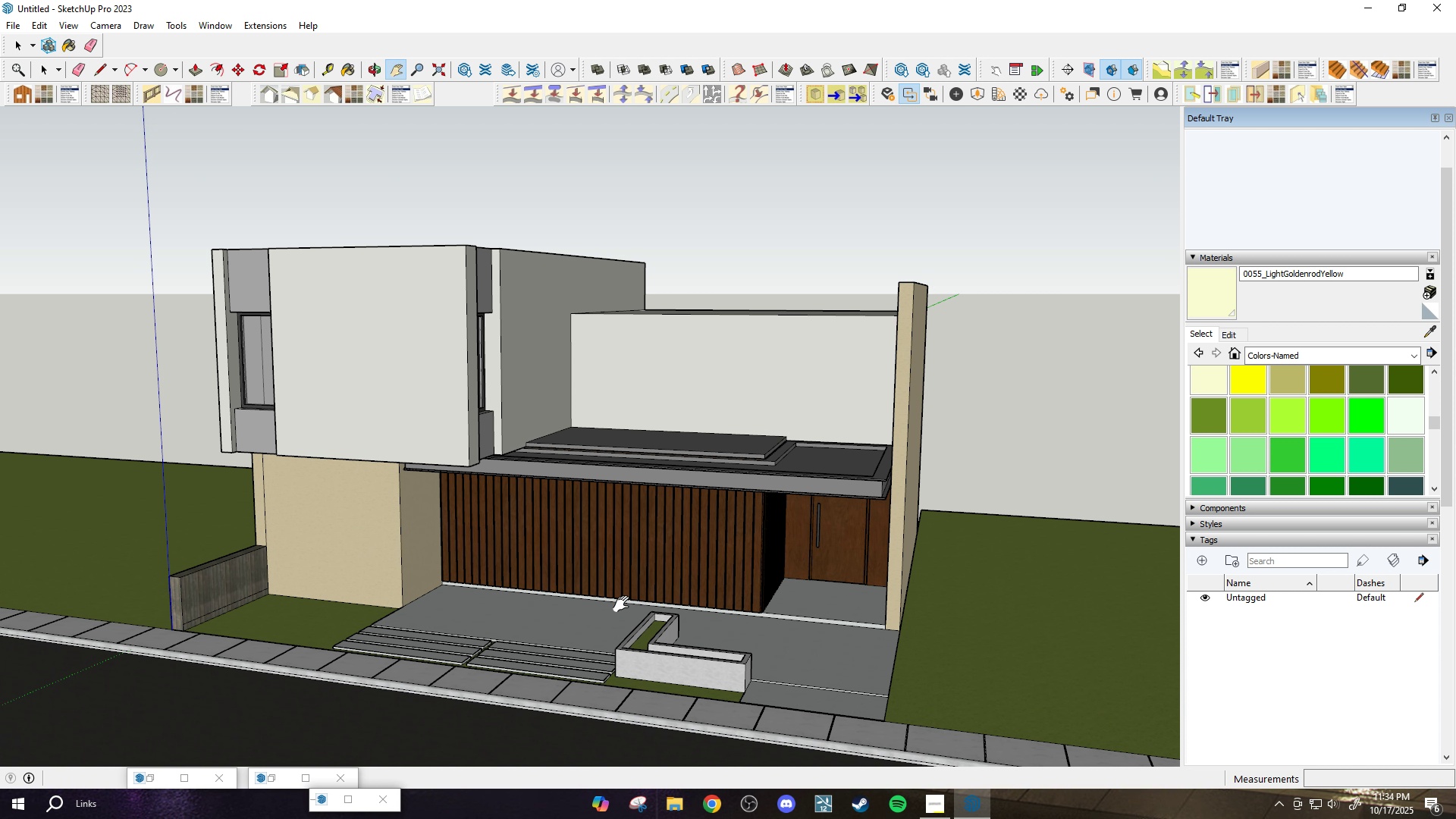 
wait(10.94)
 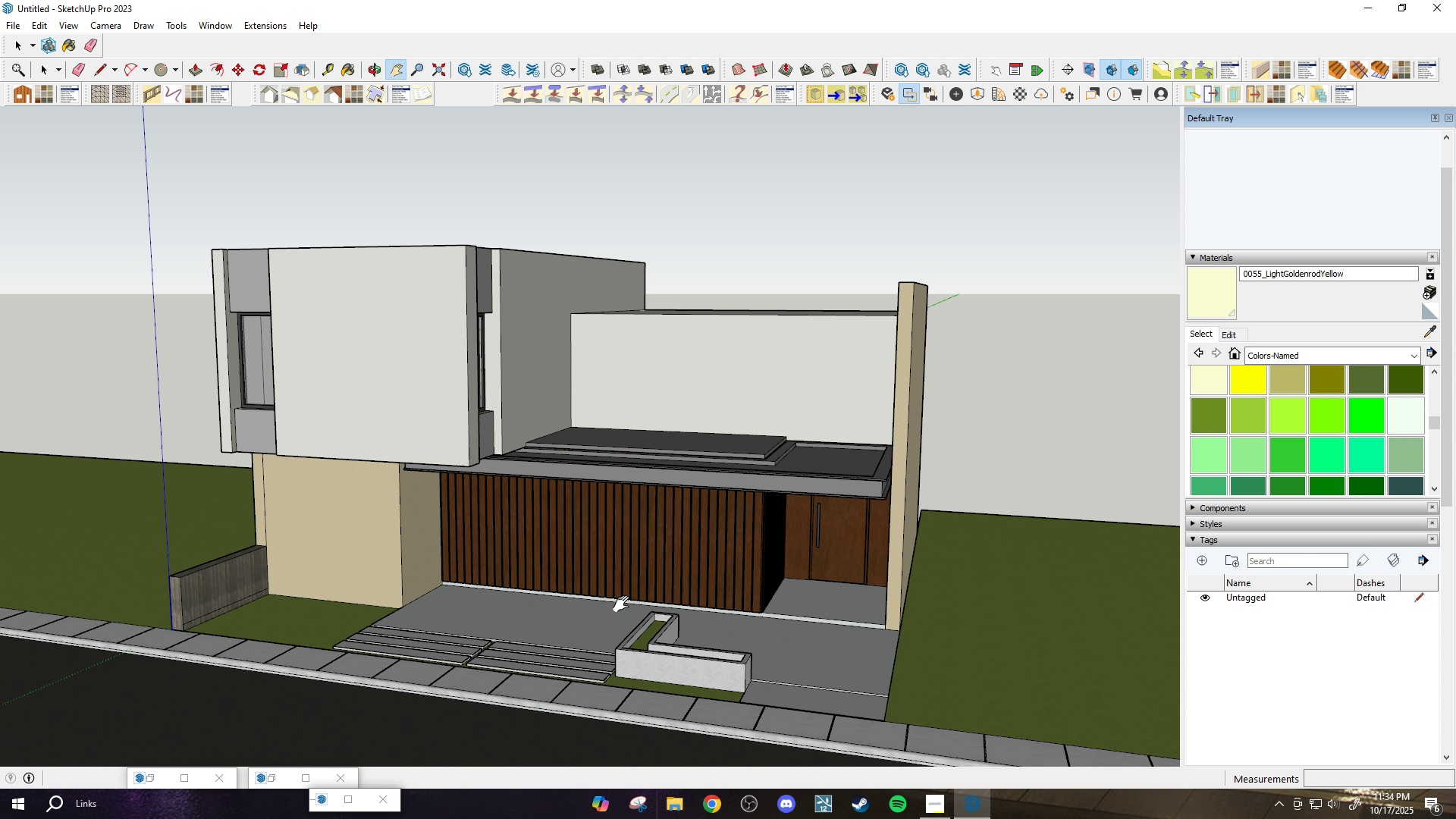 
scroll: coordinate [862, 550], scroll_direction: up, amount: 2.0
 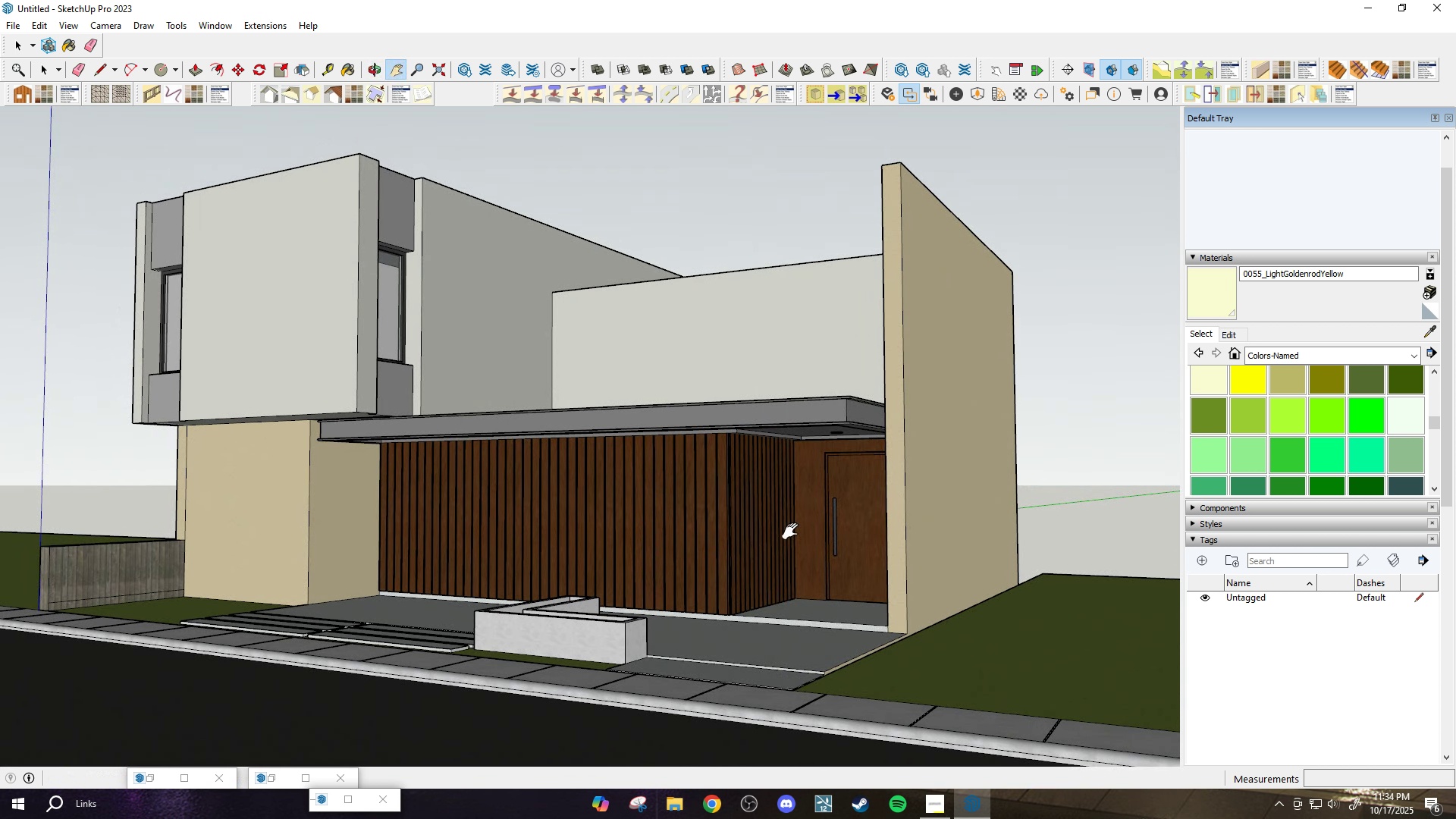 
scroll: coordinate [786, 528], scroll_direction: down, amount: 3.0
 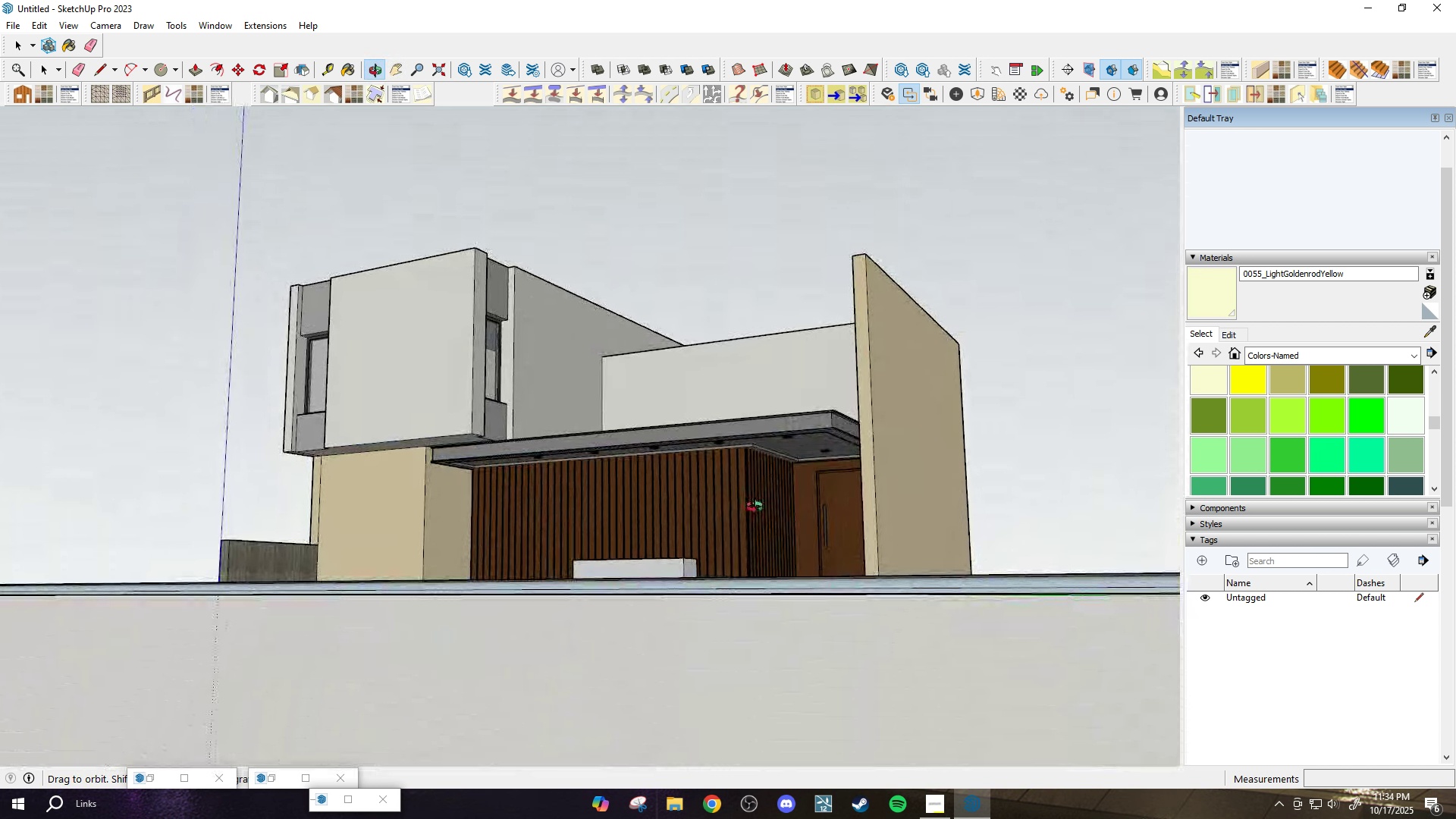 
wait(8.93)
 